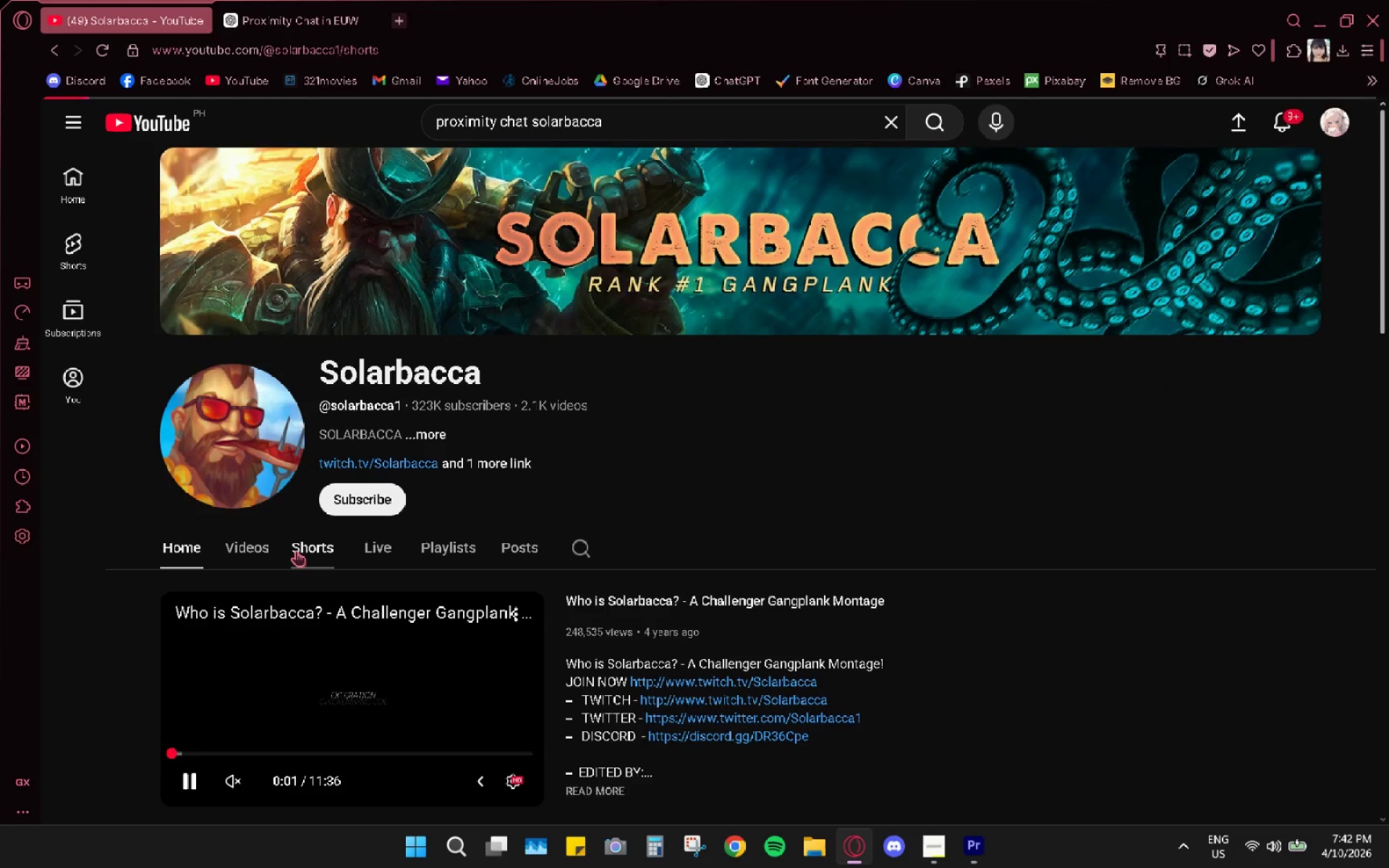 
double_click([296, 550])
 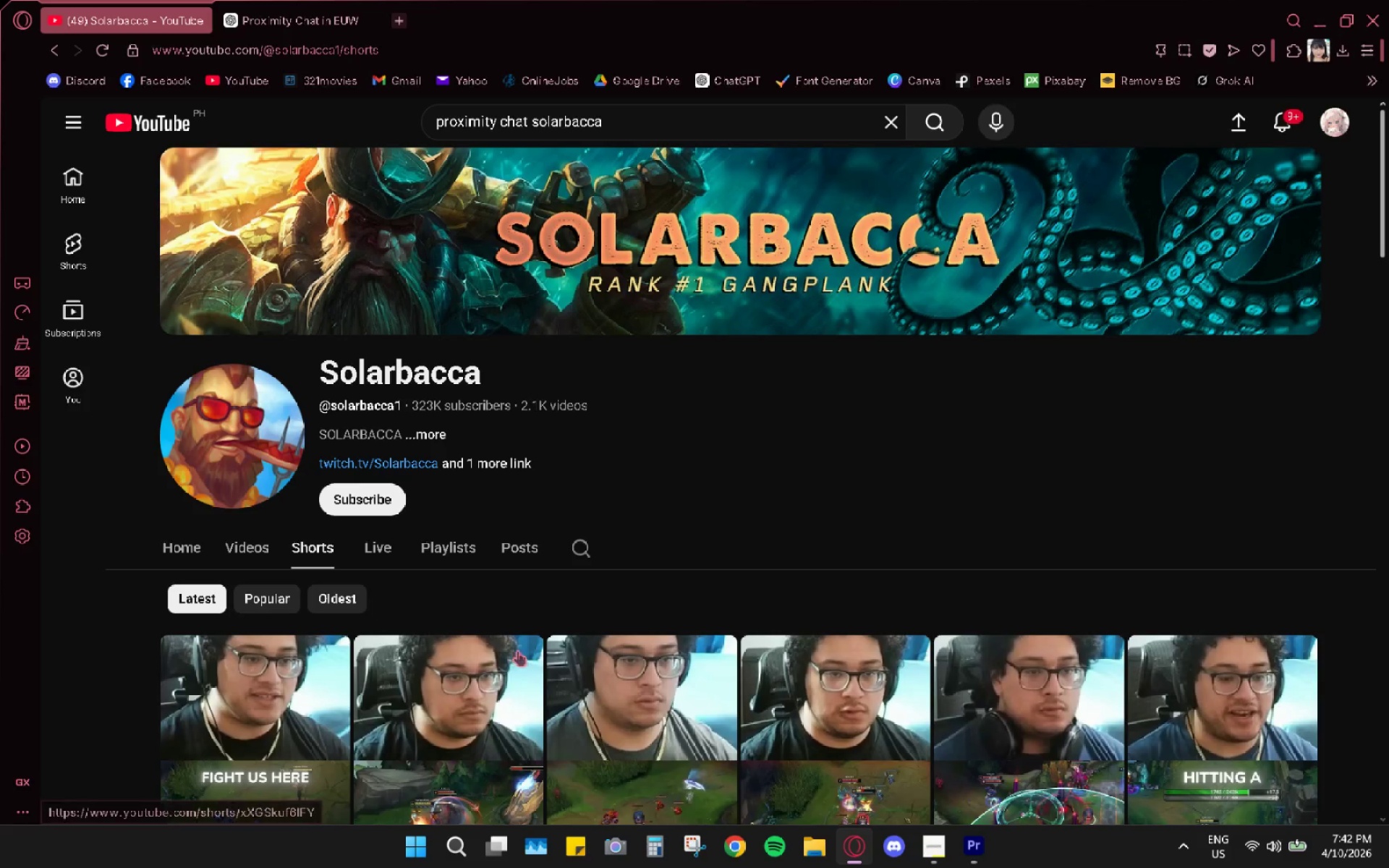 
scroll: coordinate [951, 822], scroll_direction: down, amount: 6.0
 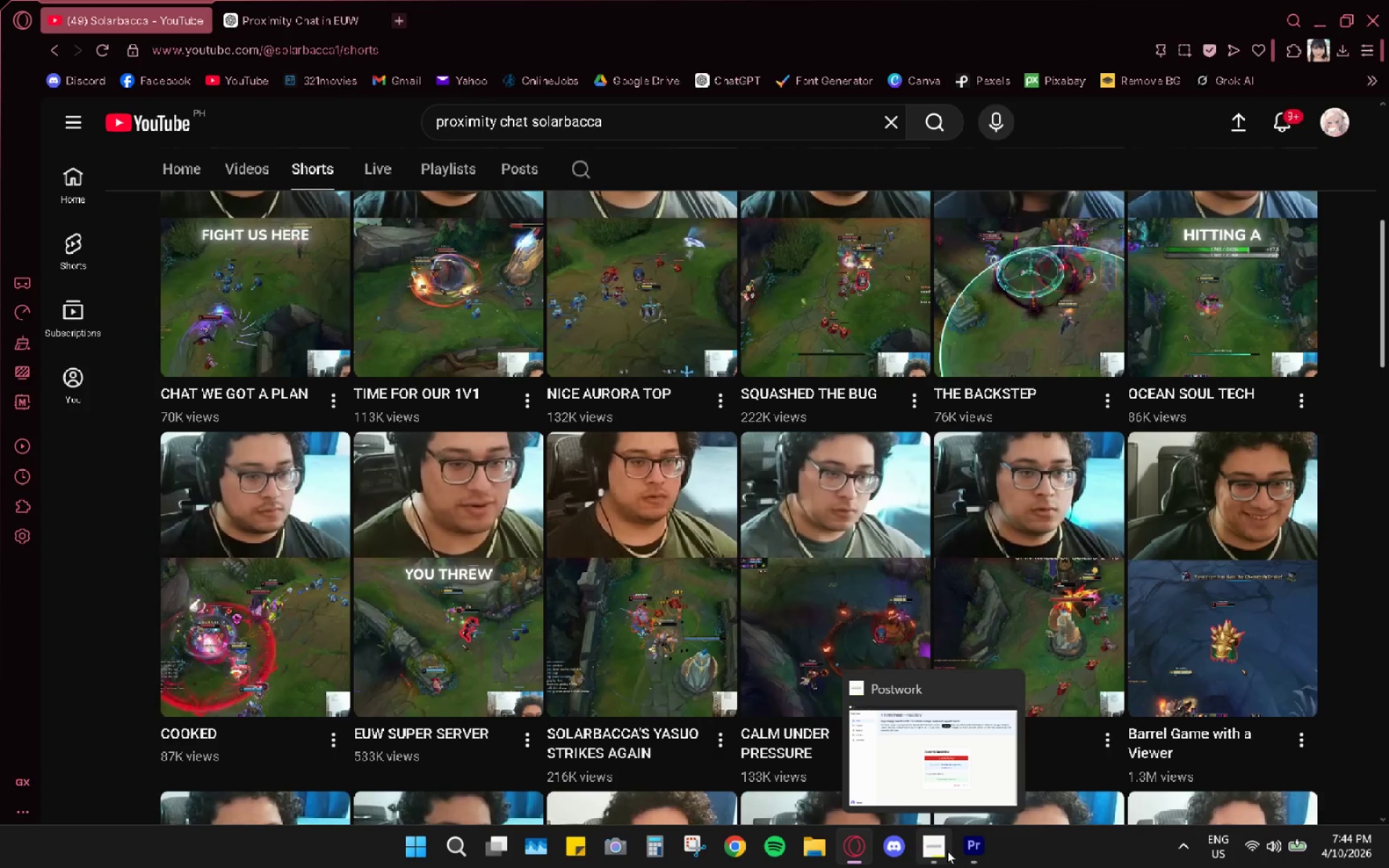 
wait(119.58)
 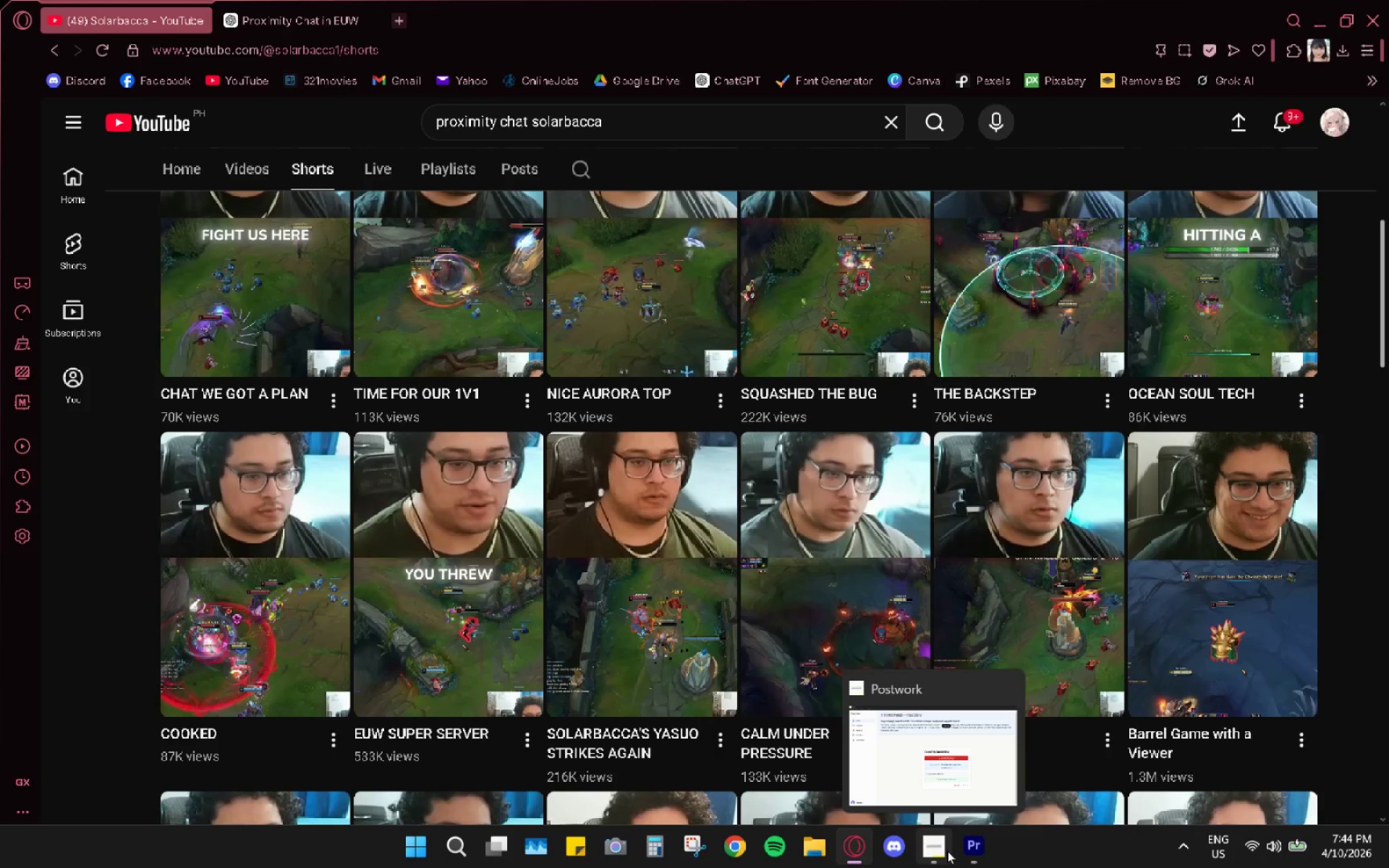 
scroll: coordinate [802, 710], scroll_direction: up, amount: 4.0
 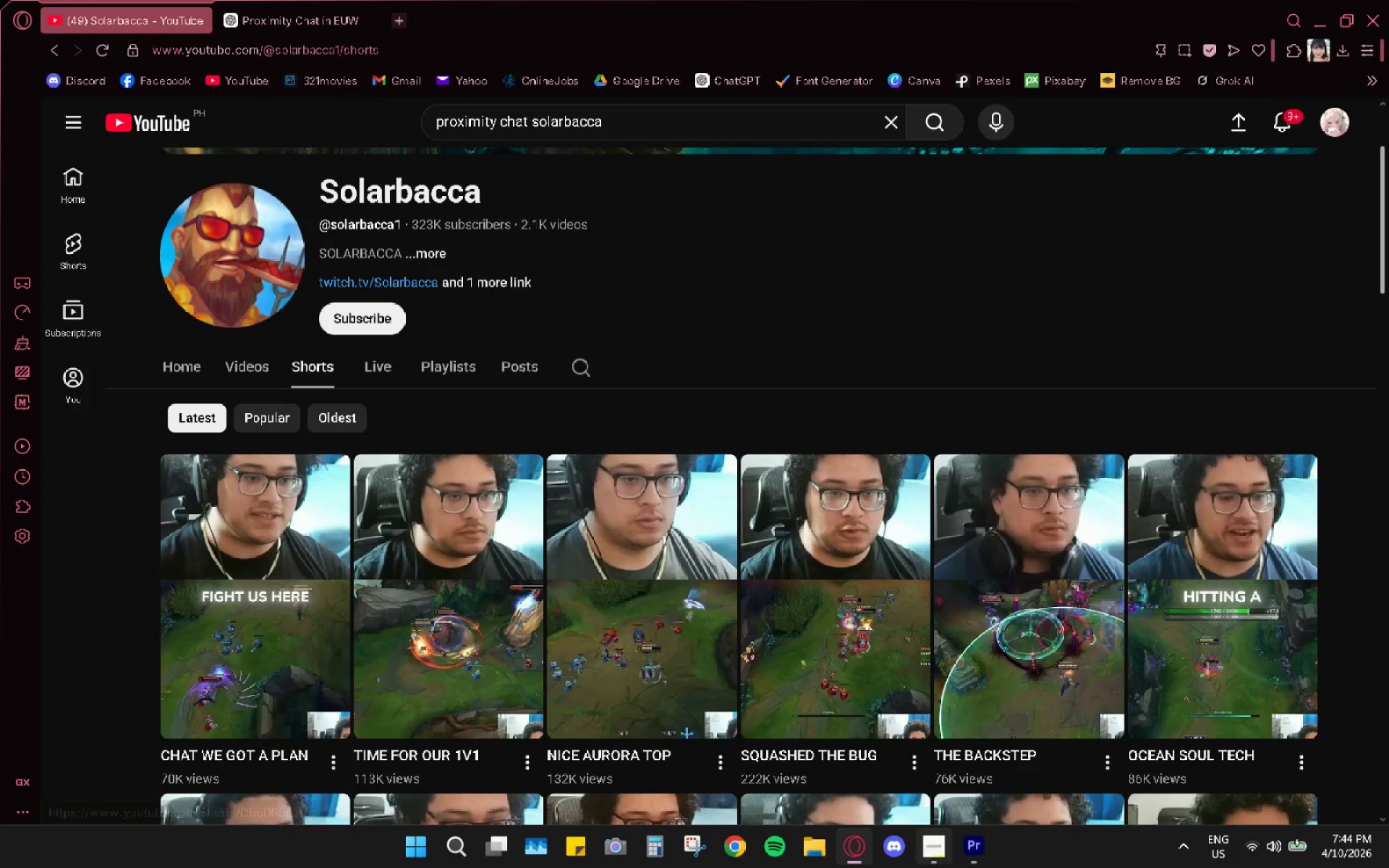 
wait(6.78)
 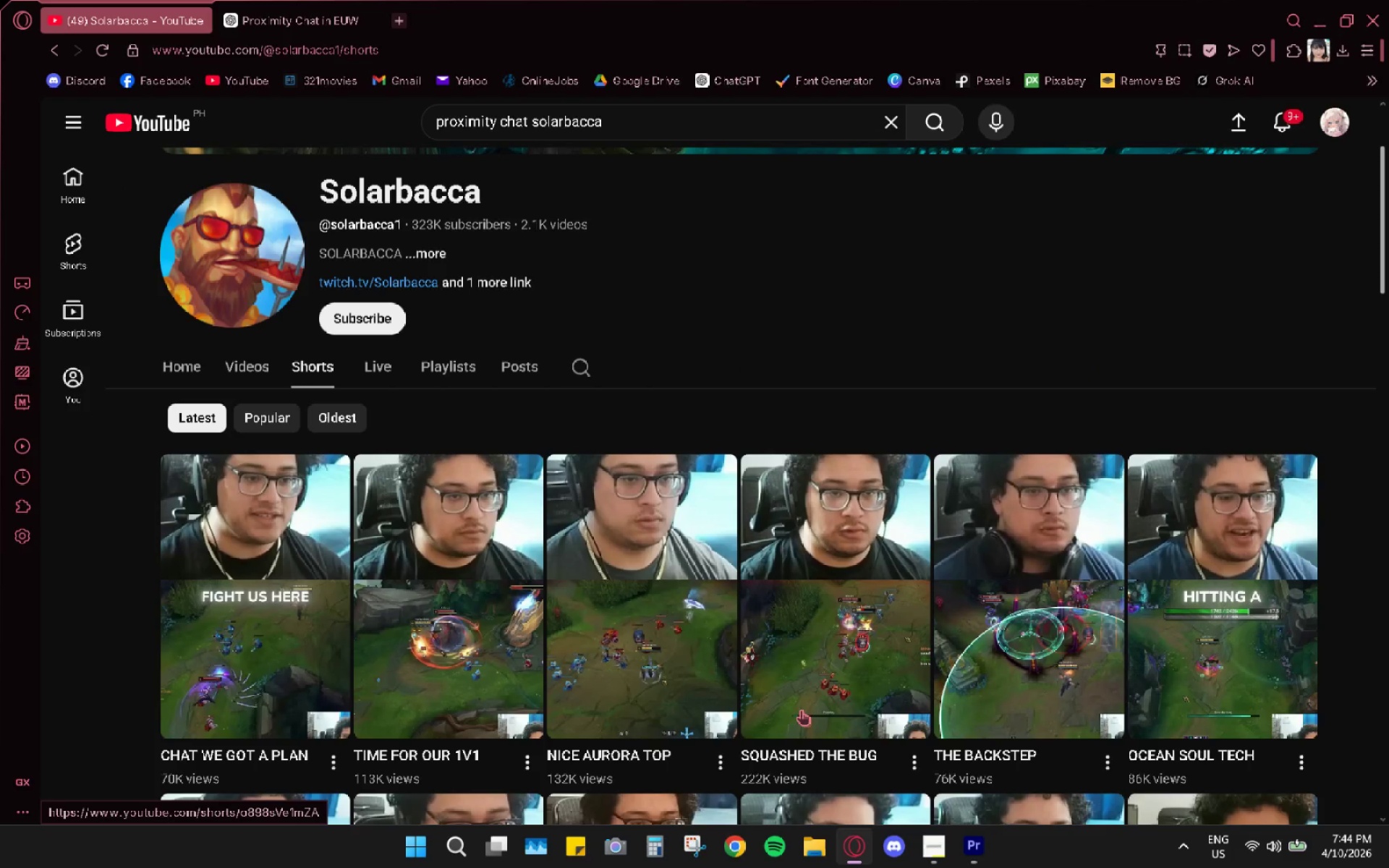 
left_click([809, 843])
 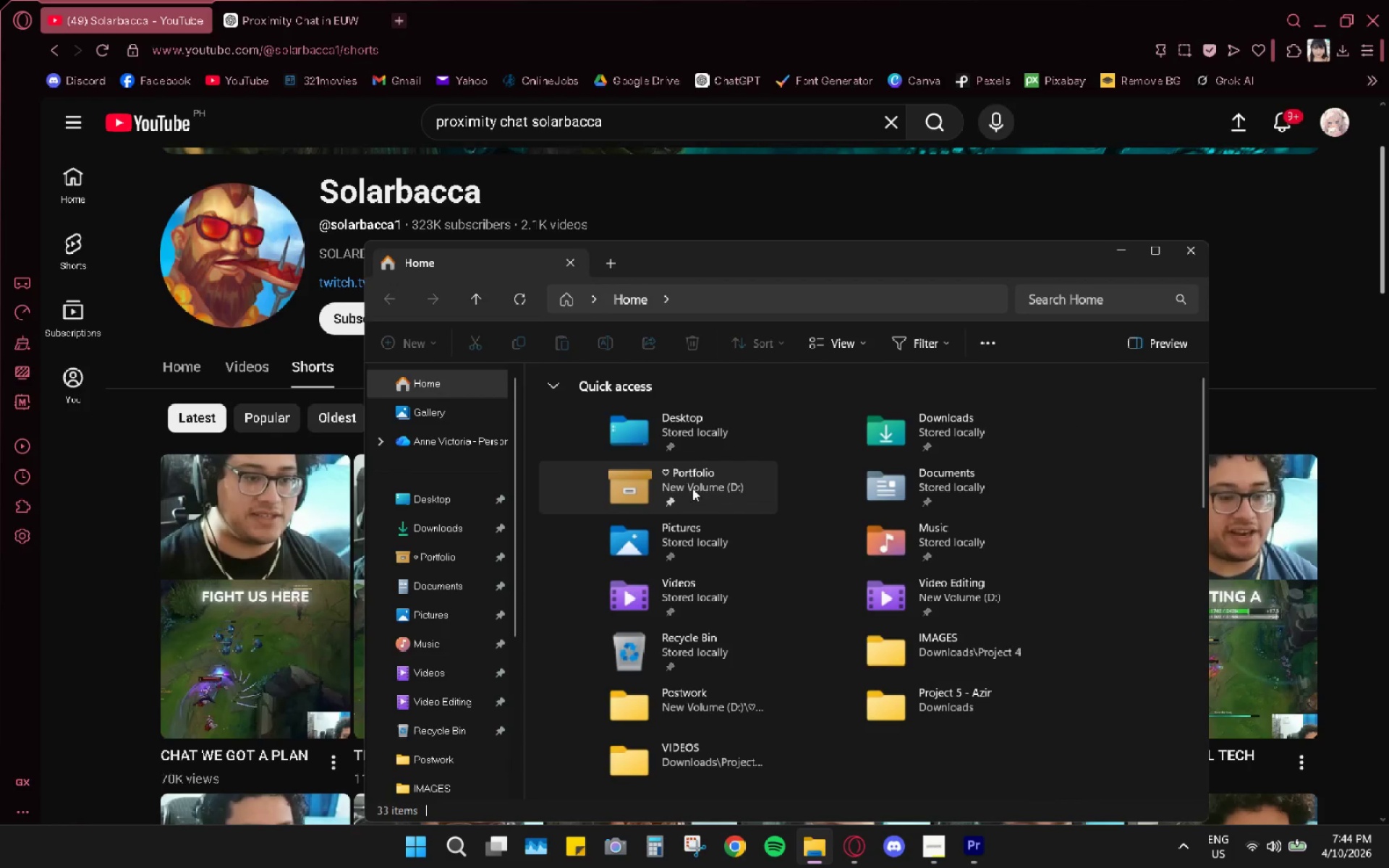 
wait(5.45)
 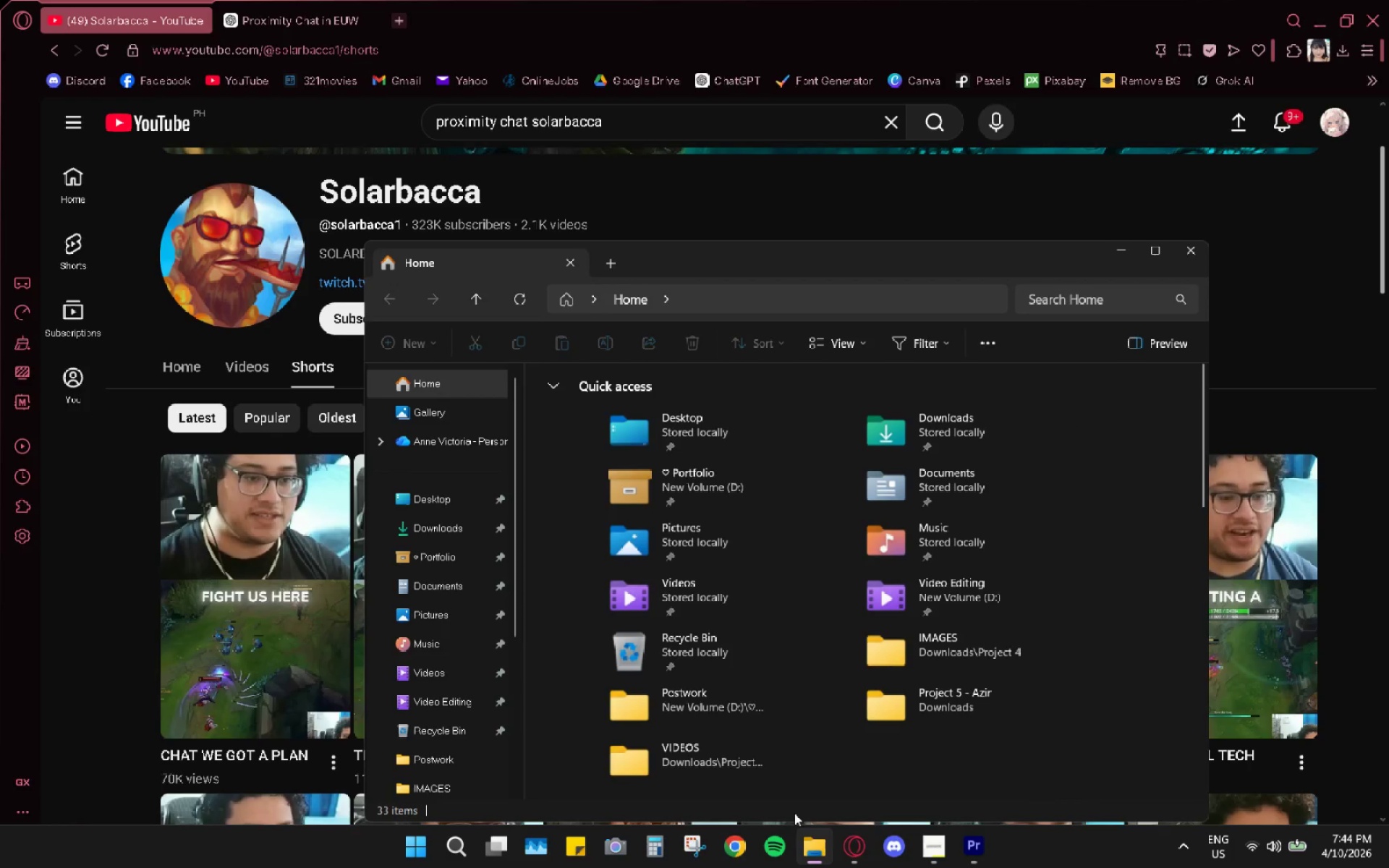 
left_click([470, 542])
 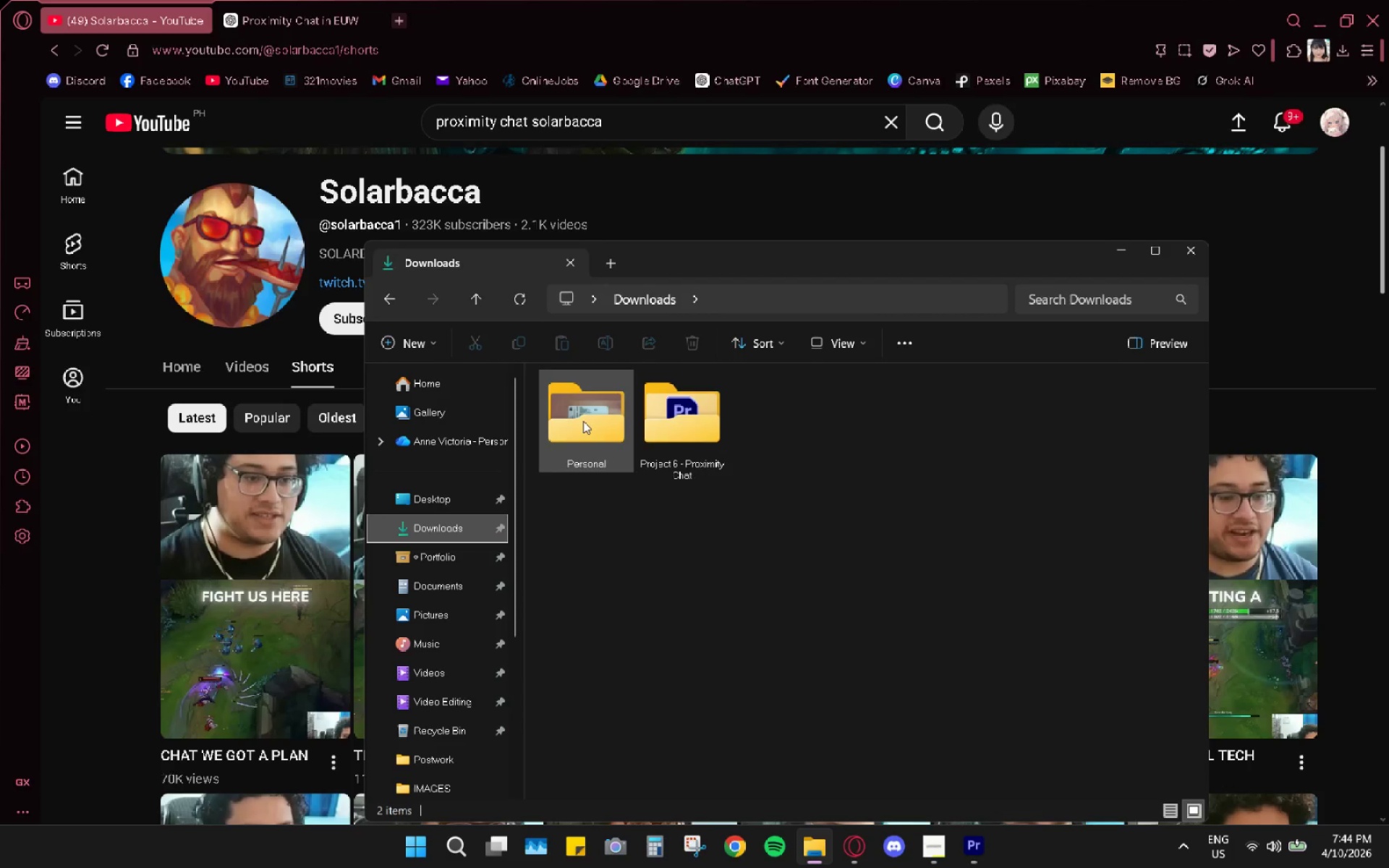 
double_click([709, 438])
 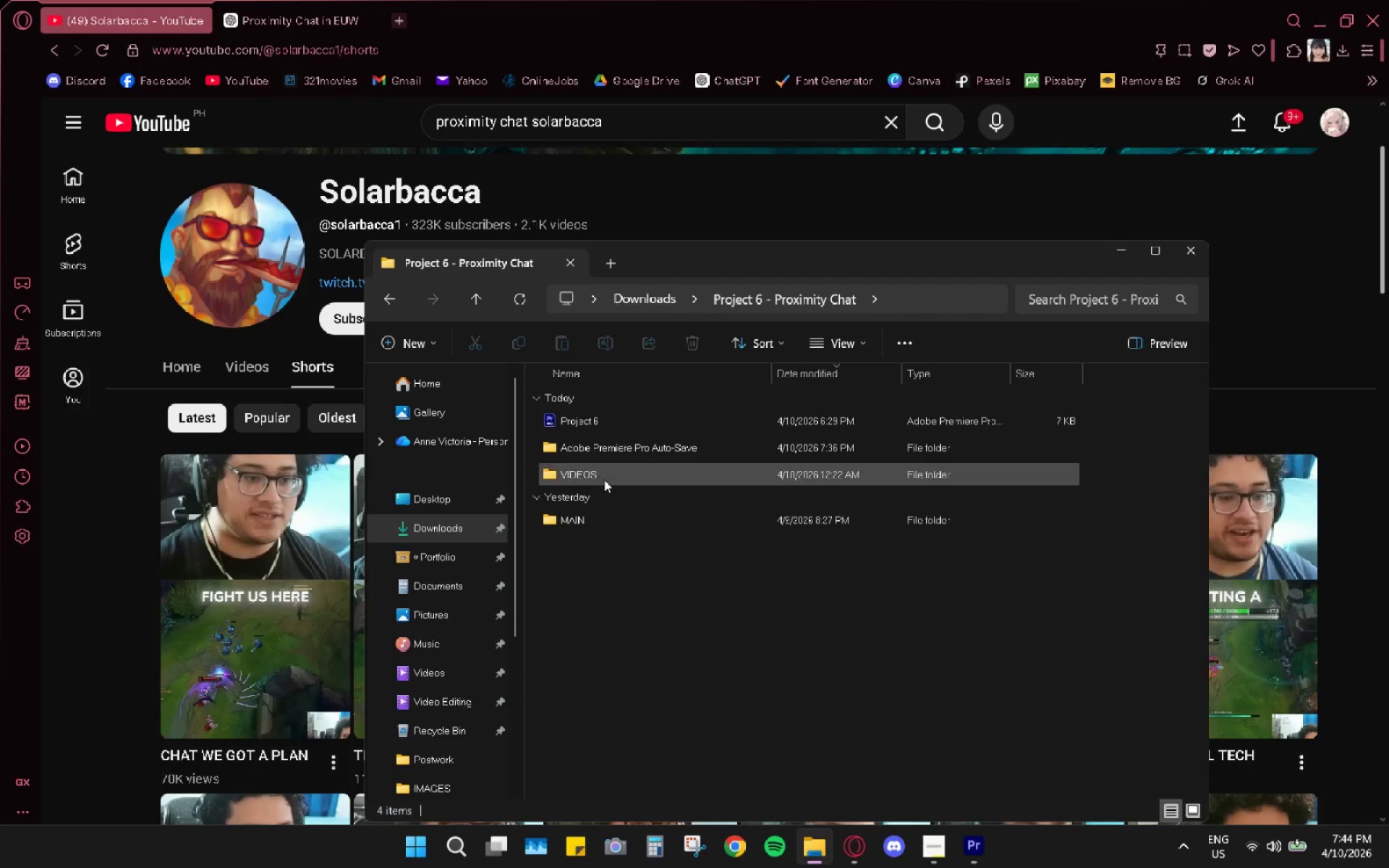 
double_click([602, 478])
 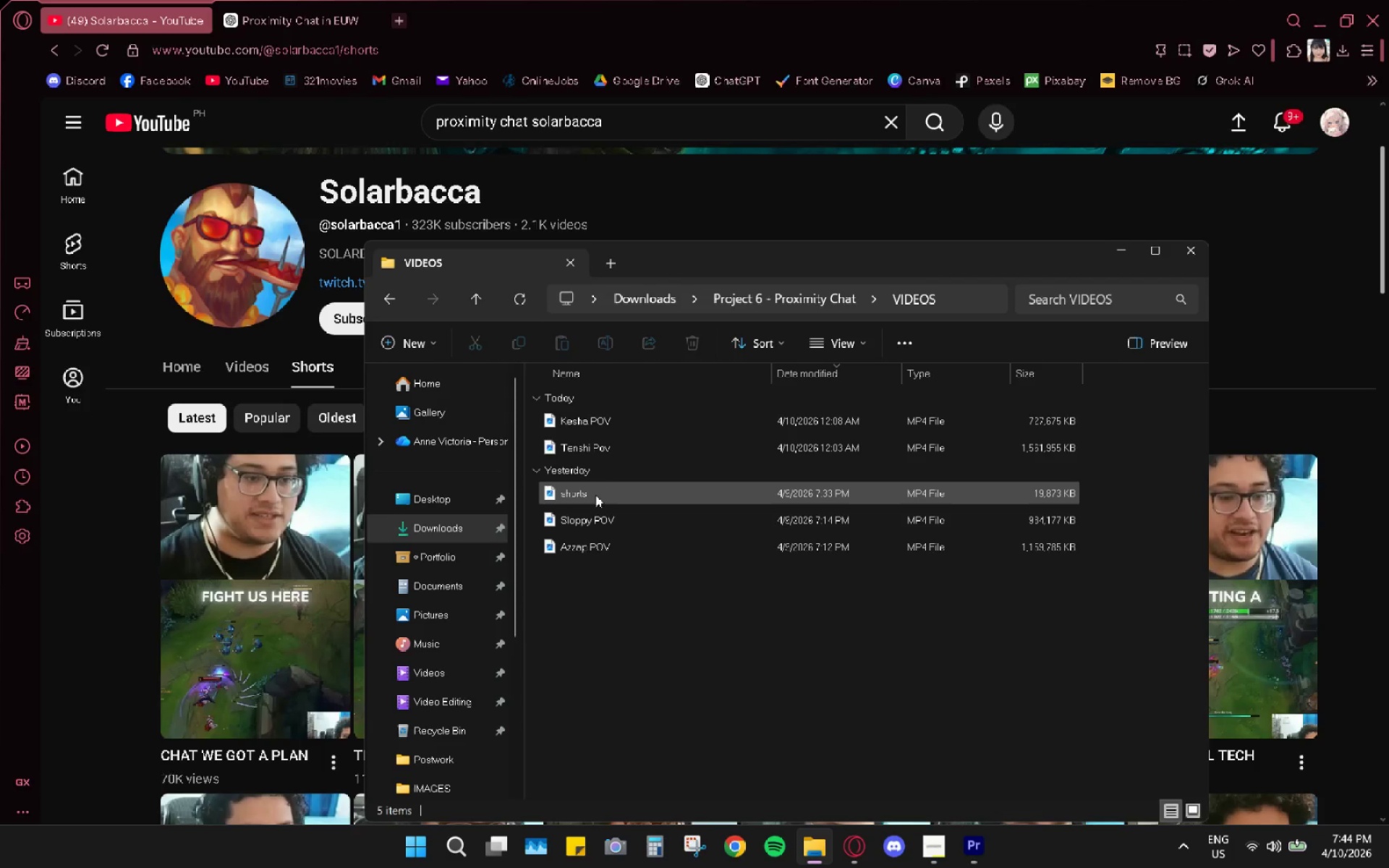 
double_click([595, 494])
 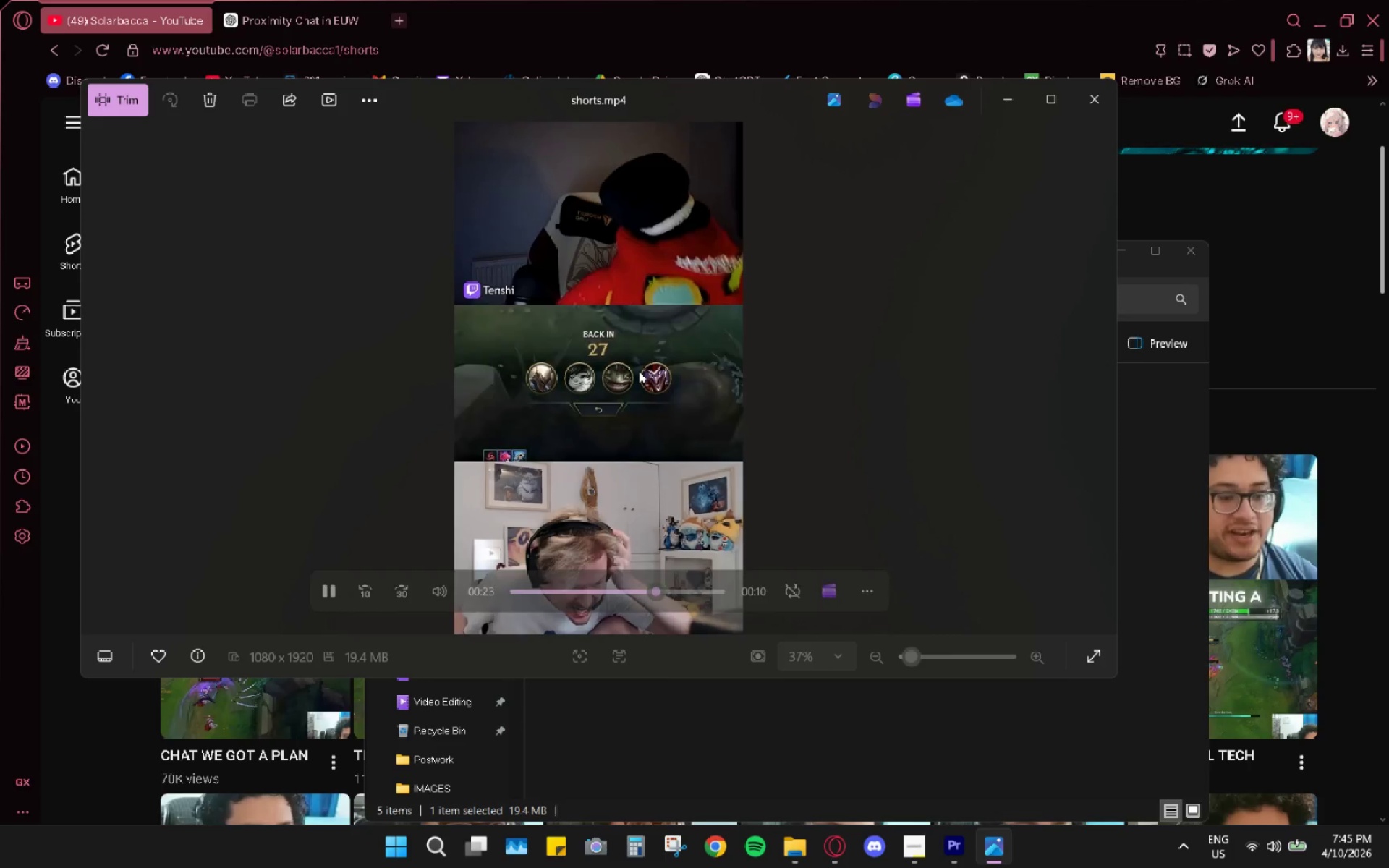 
wait(30.0)
 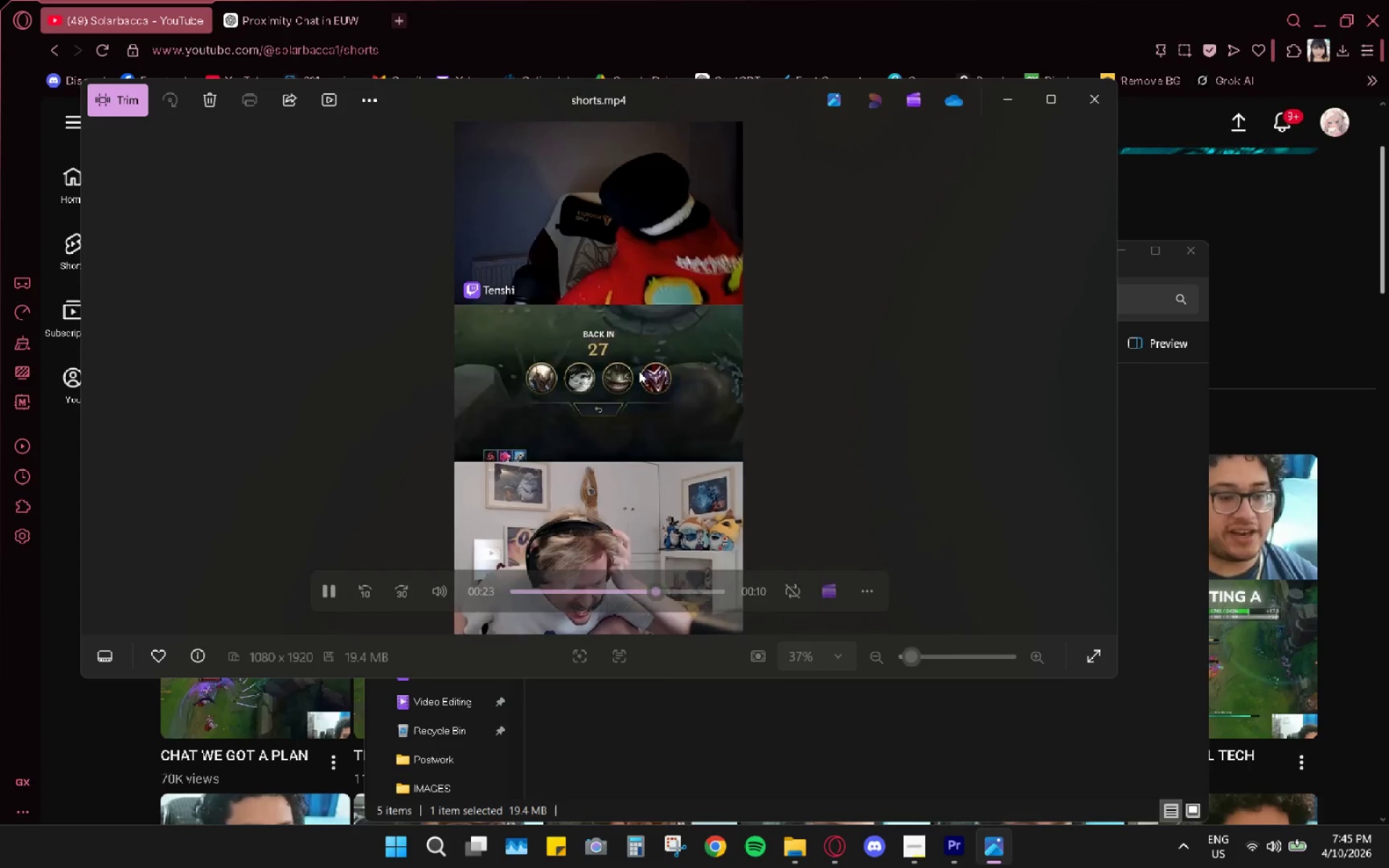 
left_click([639, 371])
 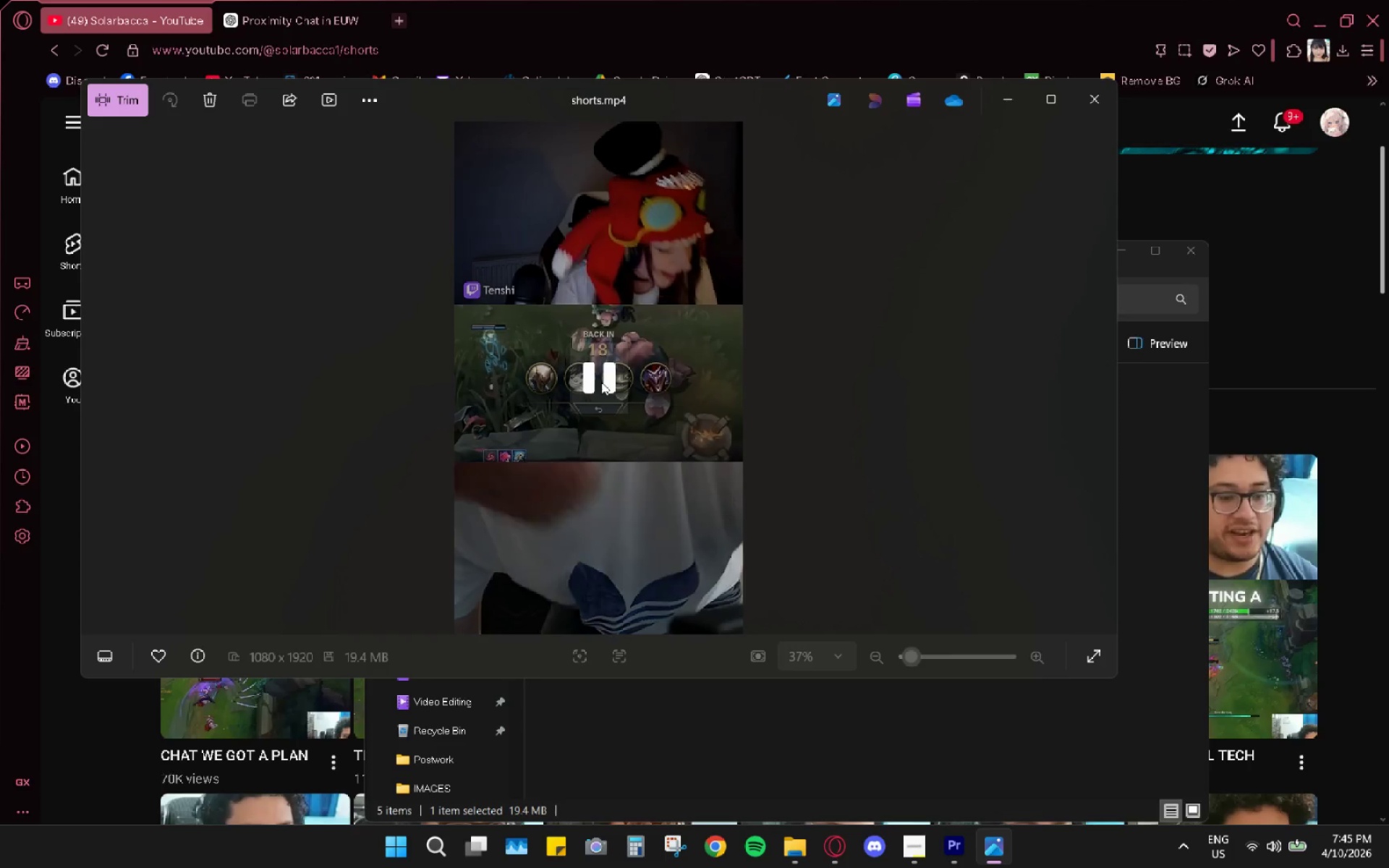 
wait(5.39)
 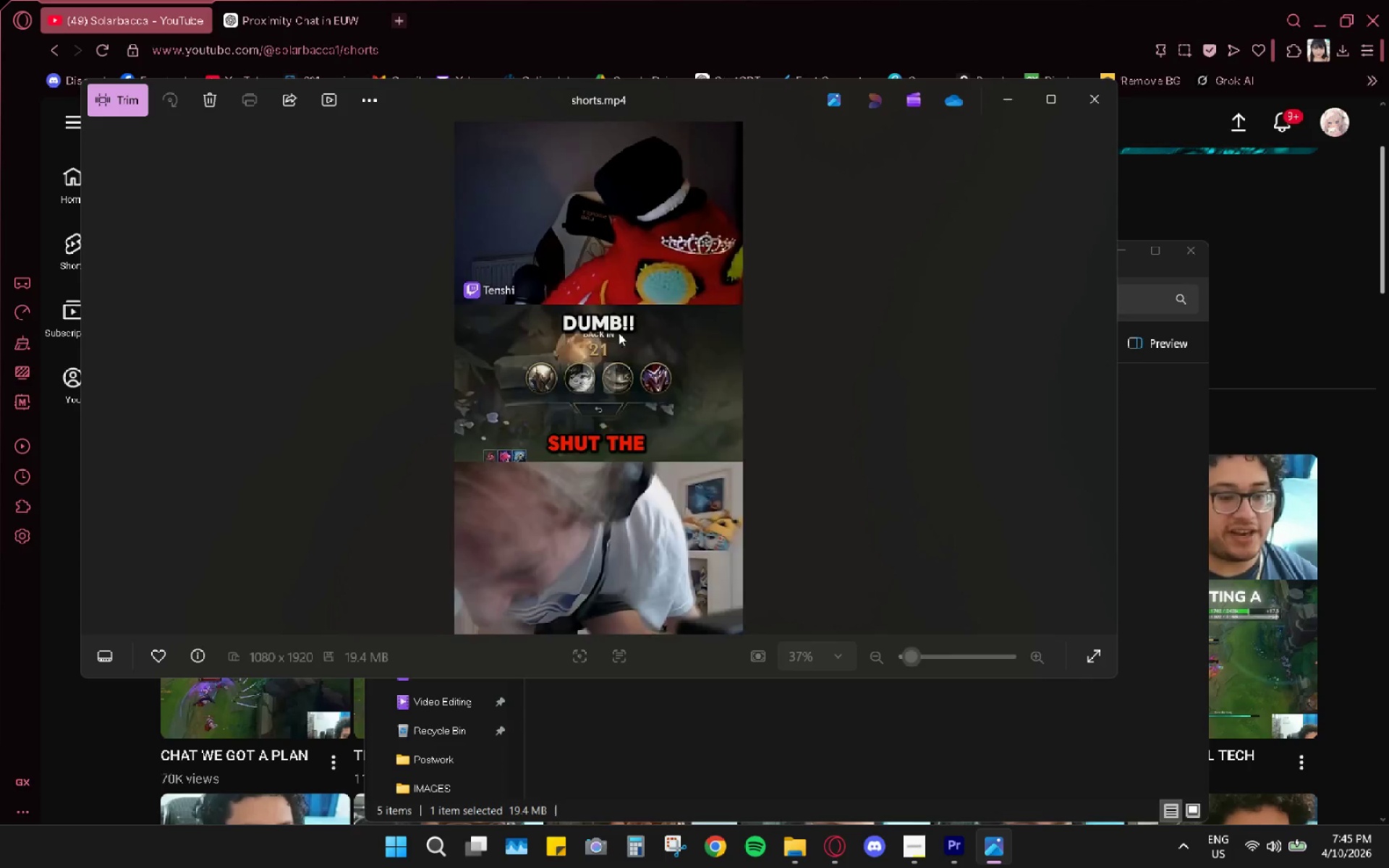 
left_click([595, 373])
 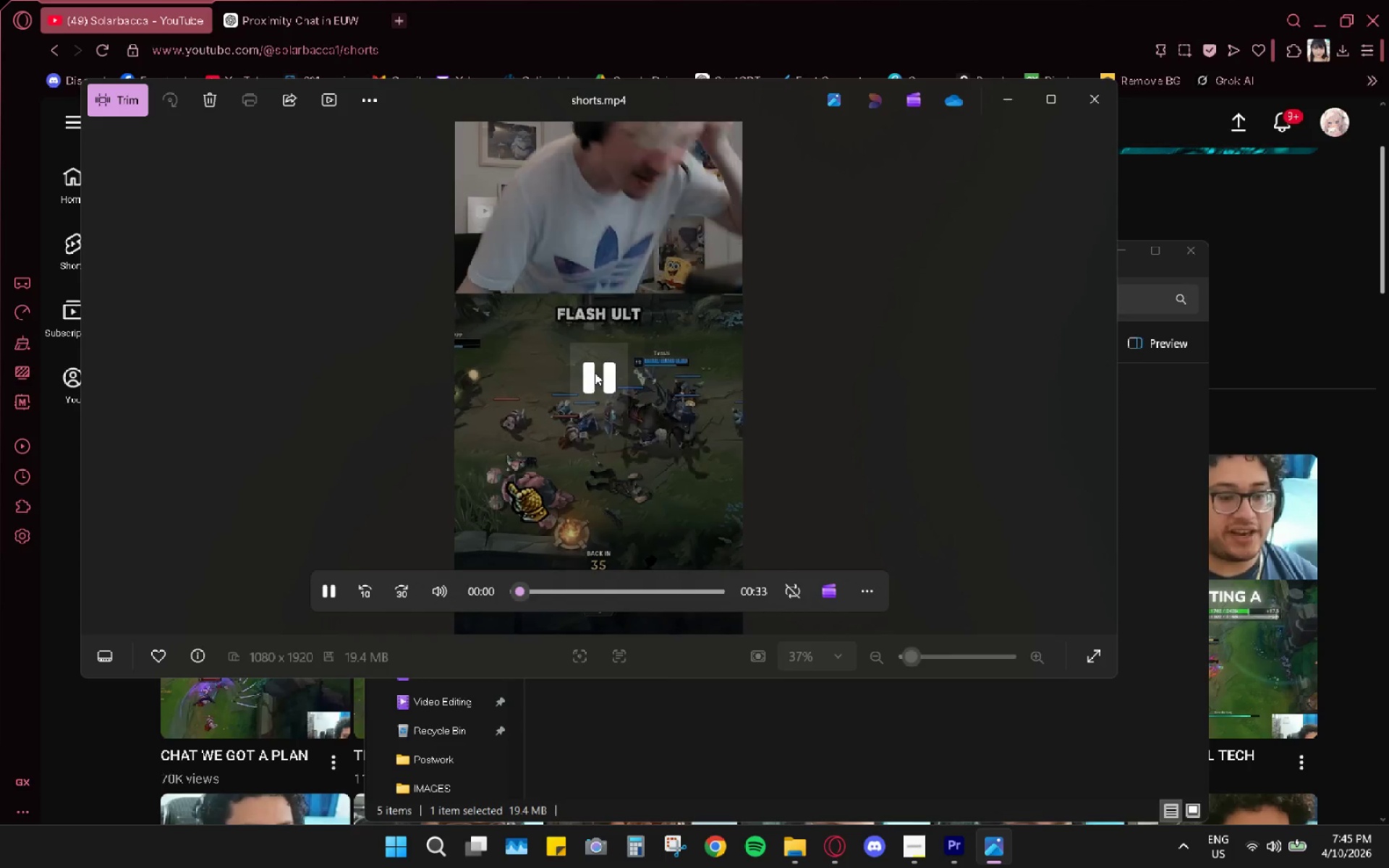 
left_click([595, 373])
 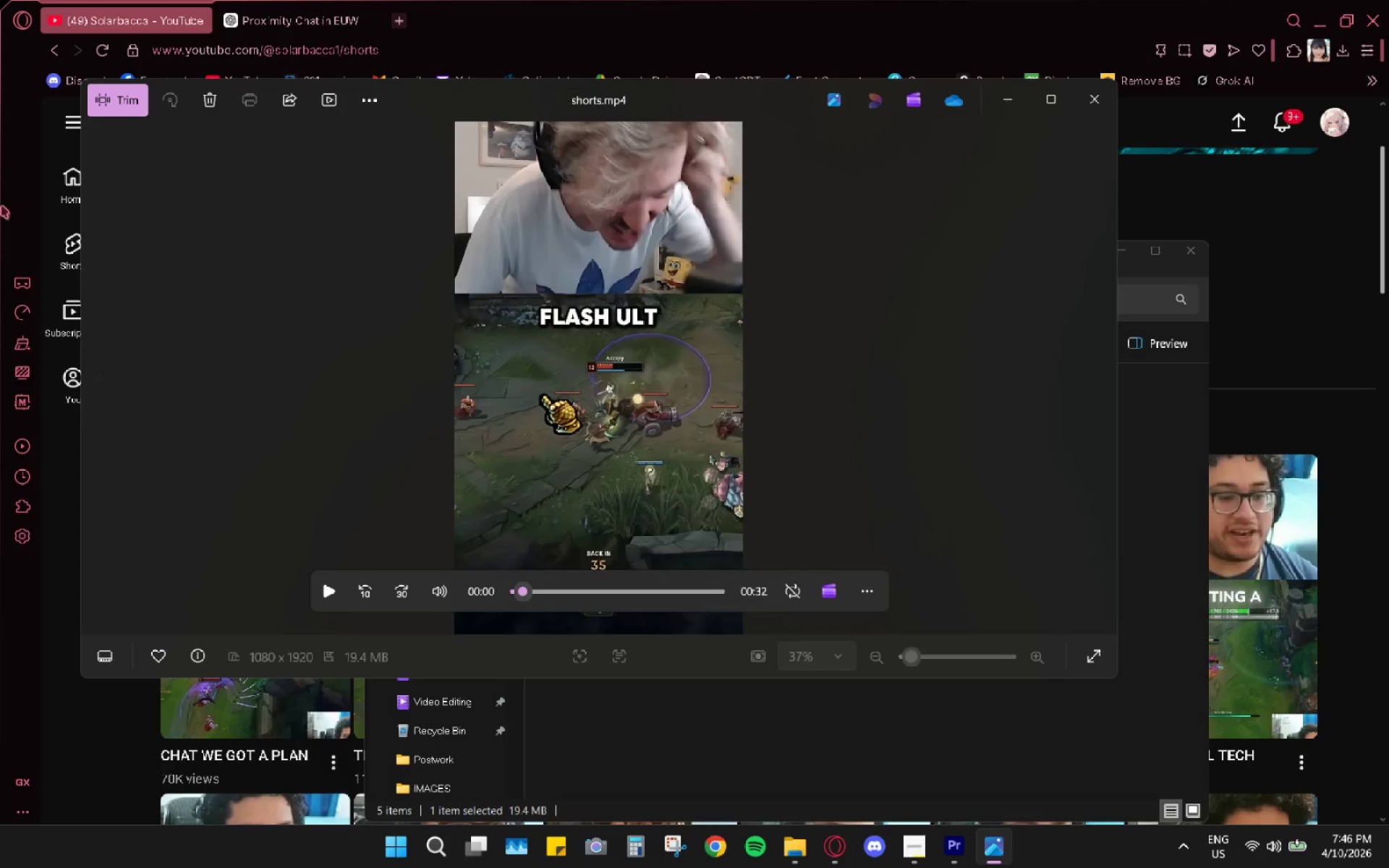 
wait(58.05)
 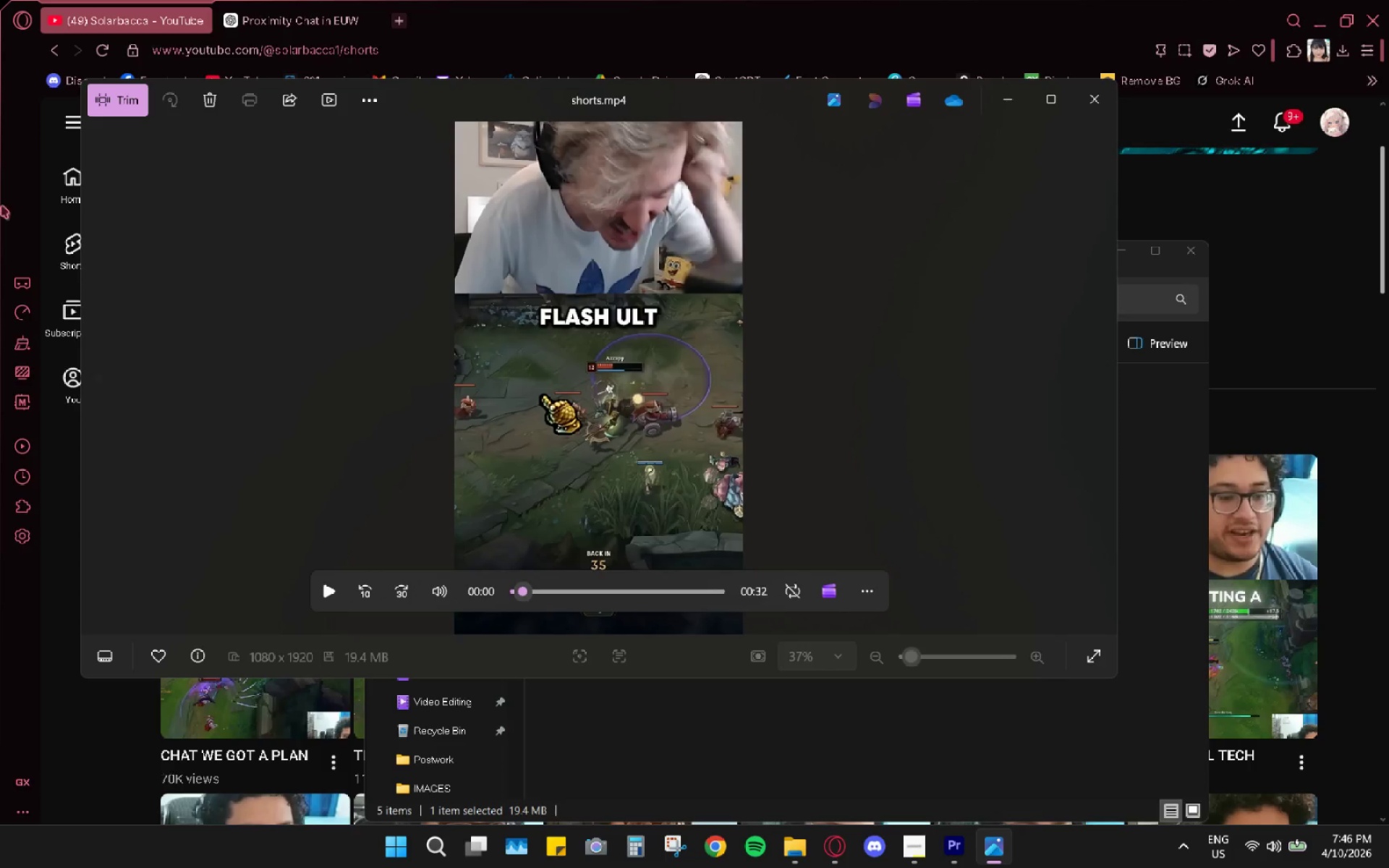 
left_click_drag(start_coordinate=[461, 544], to_coordinate=[286, 530])
 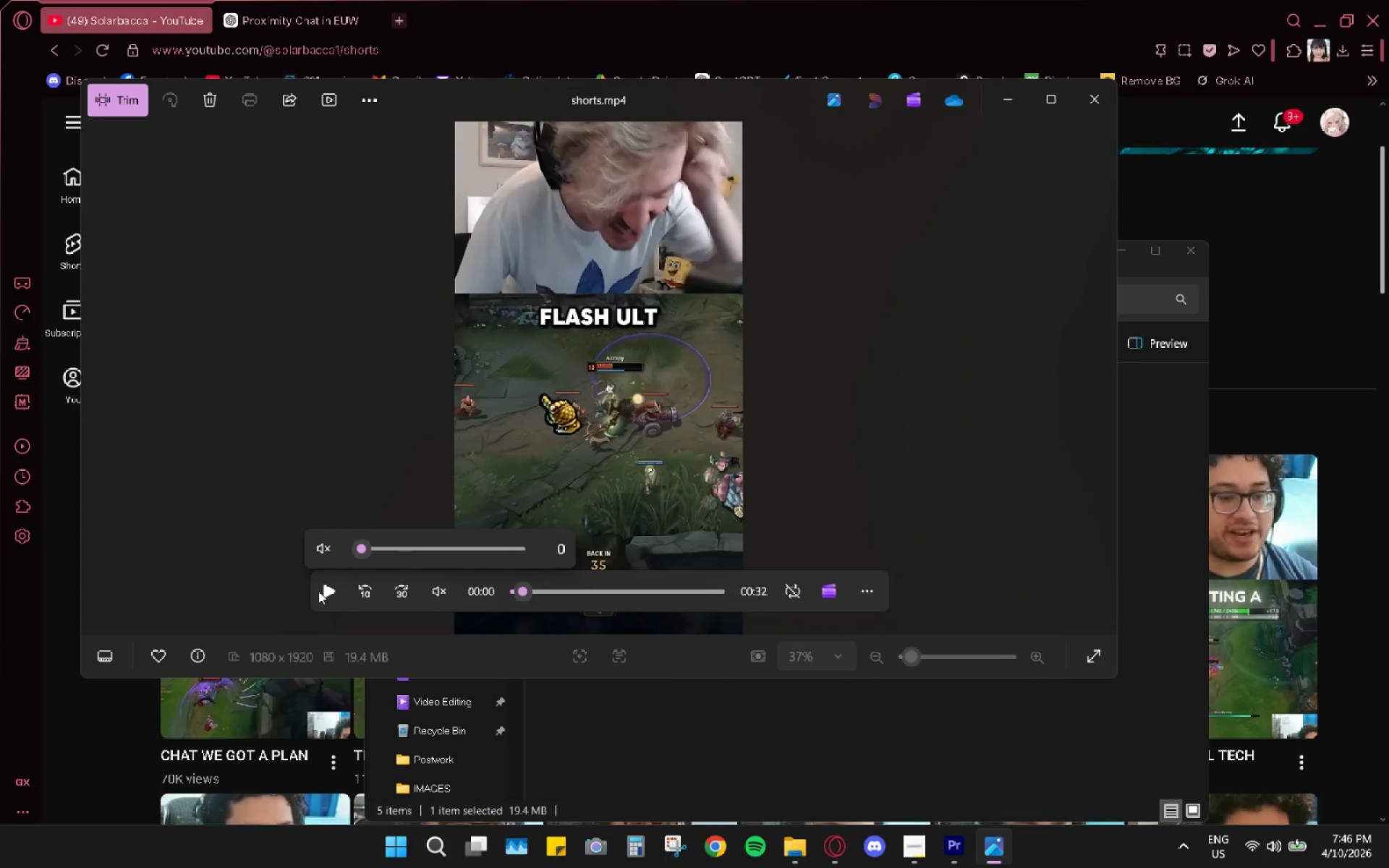 
left_click([330, 596])
 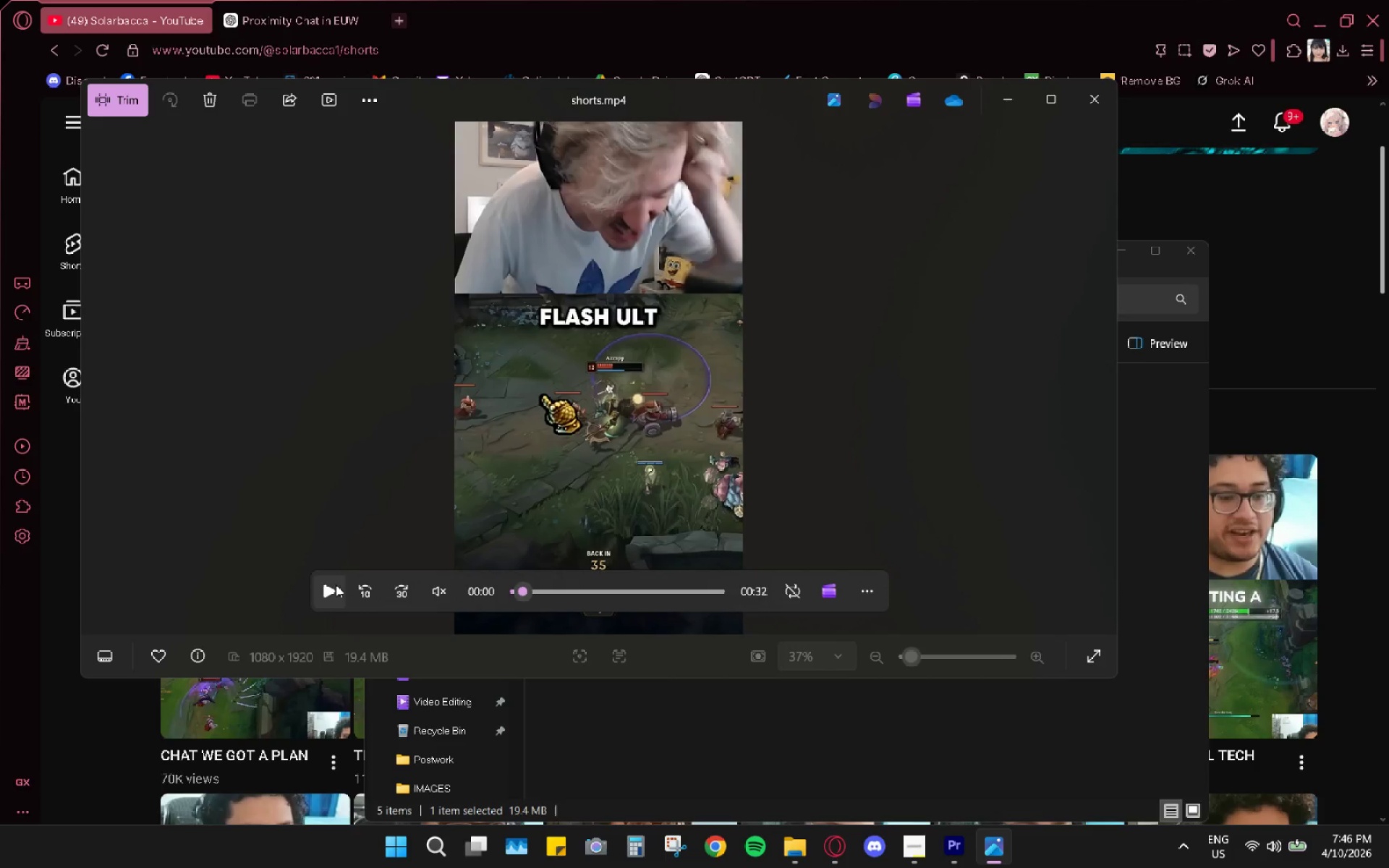 
left_click([336, 584])
 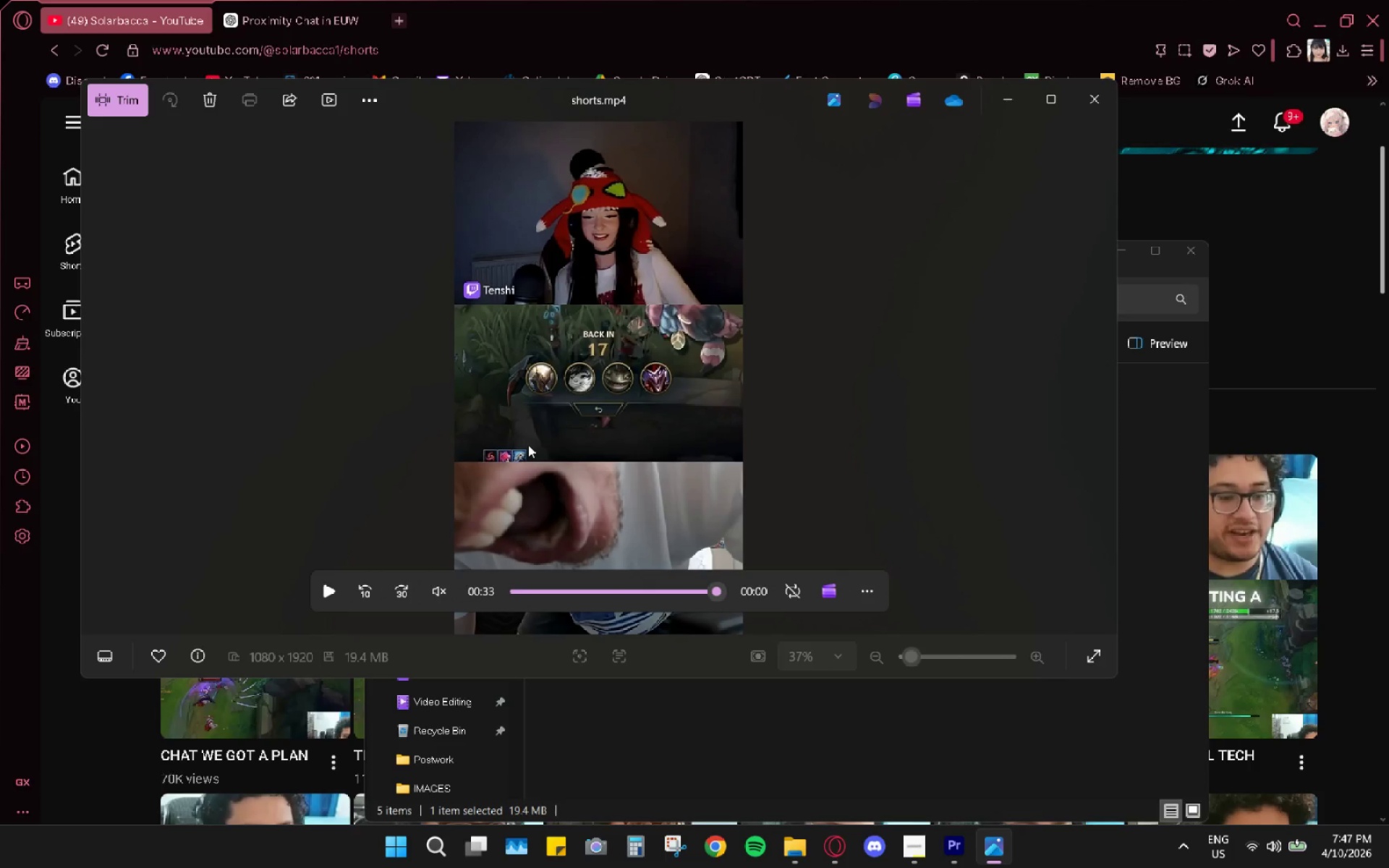 
wait(60.48)
 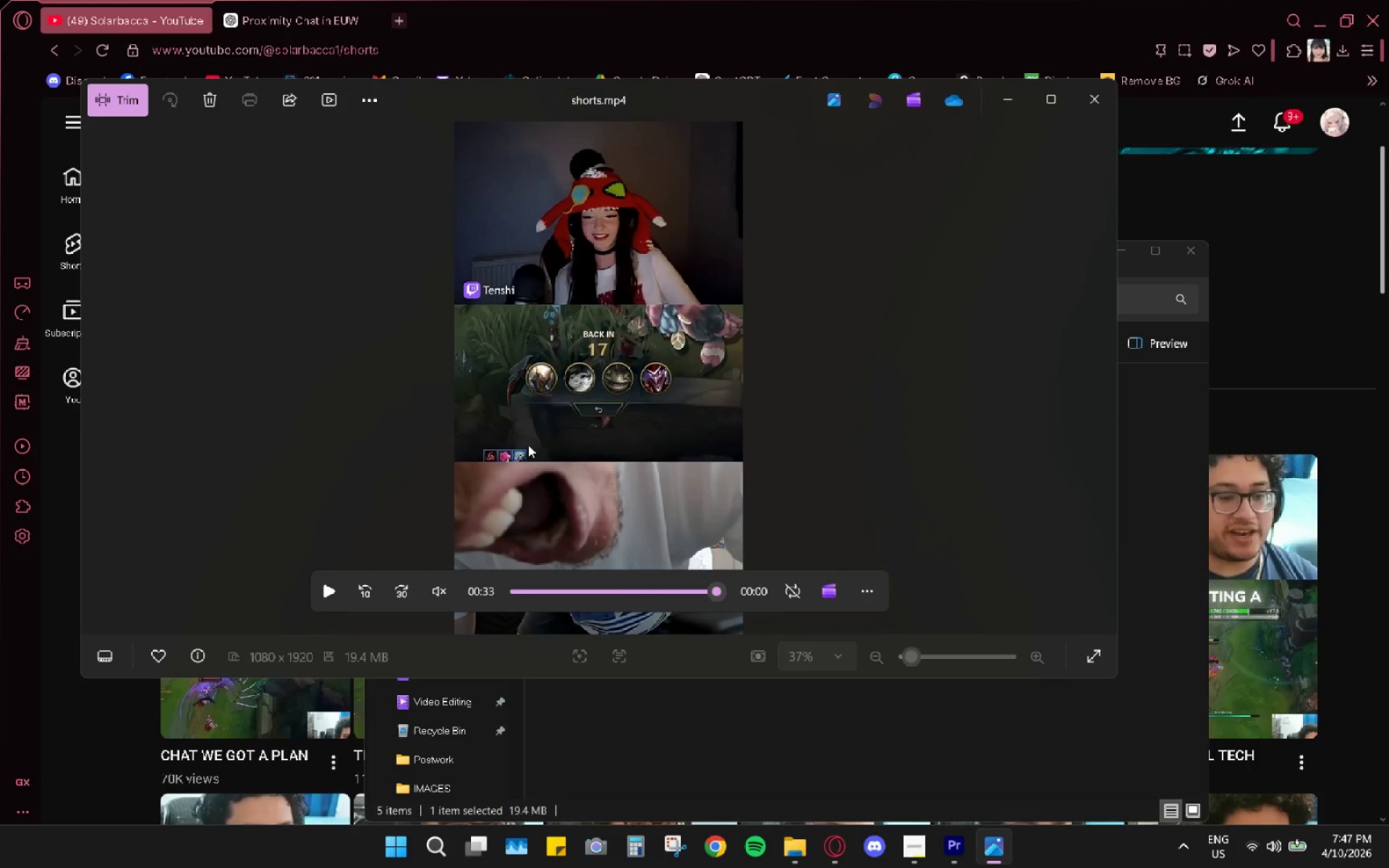 
left_click([333, 590])
 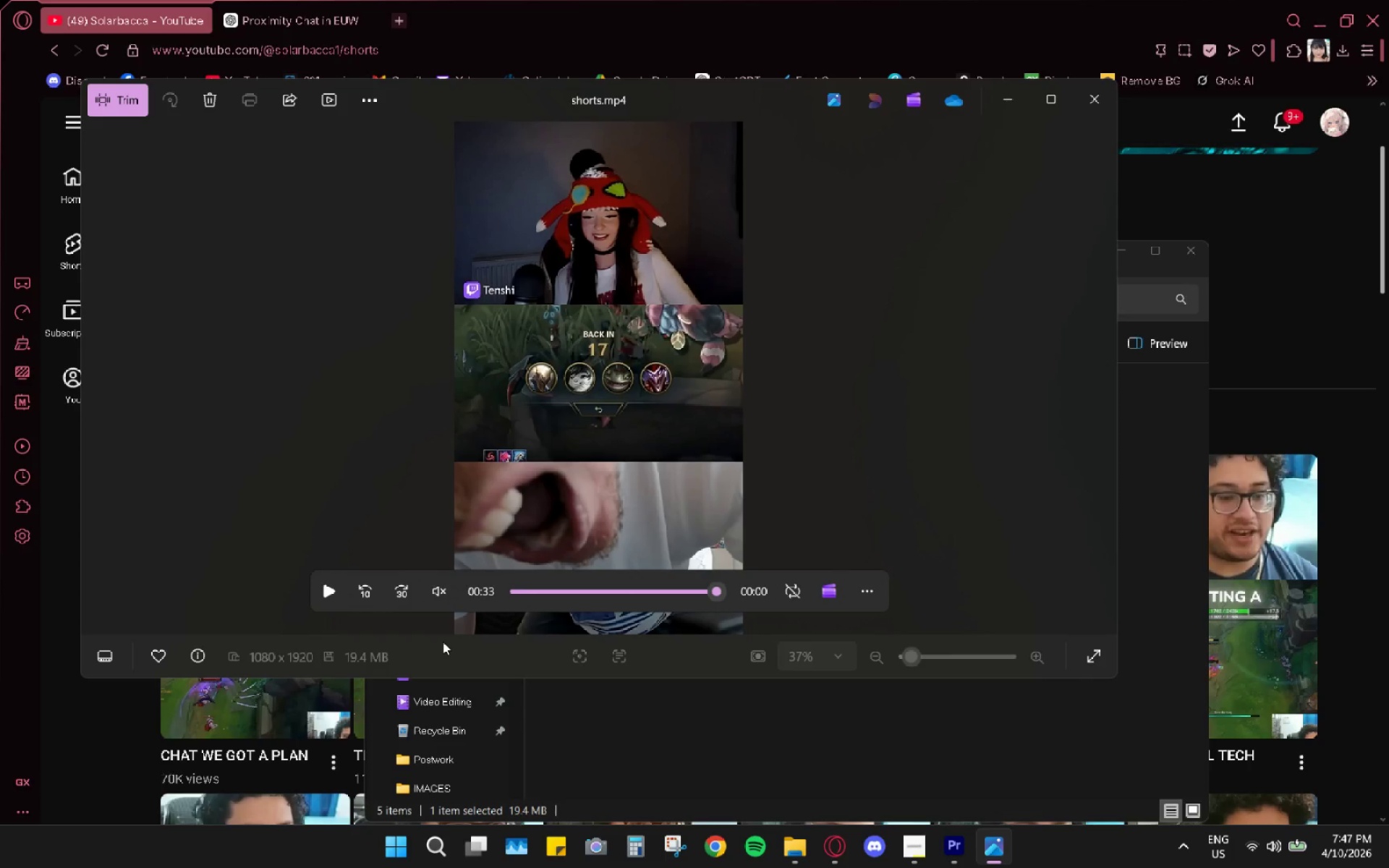 
wait(39.42)
 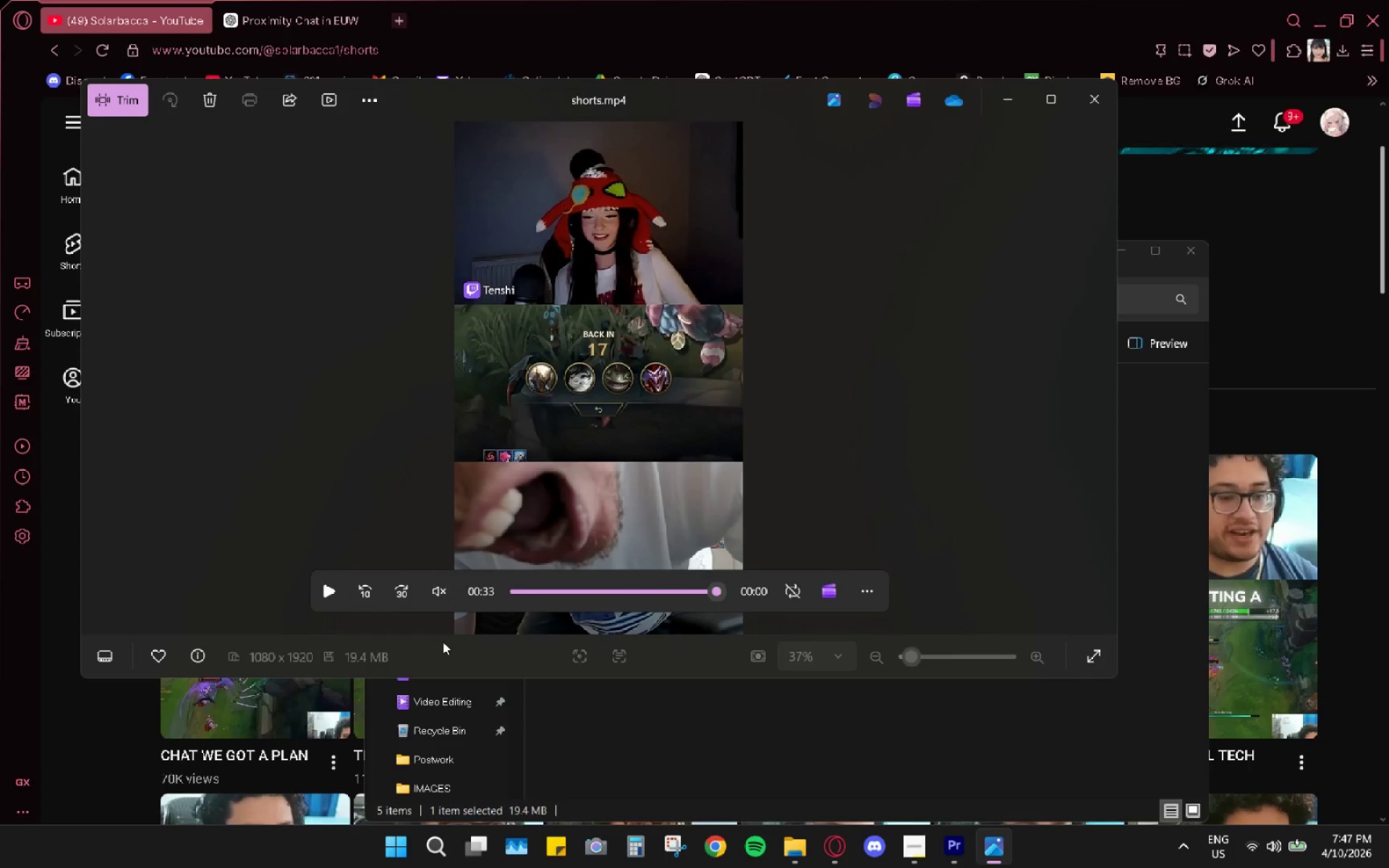 
left_click([448, 591])
 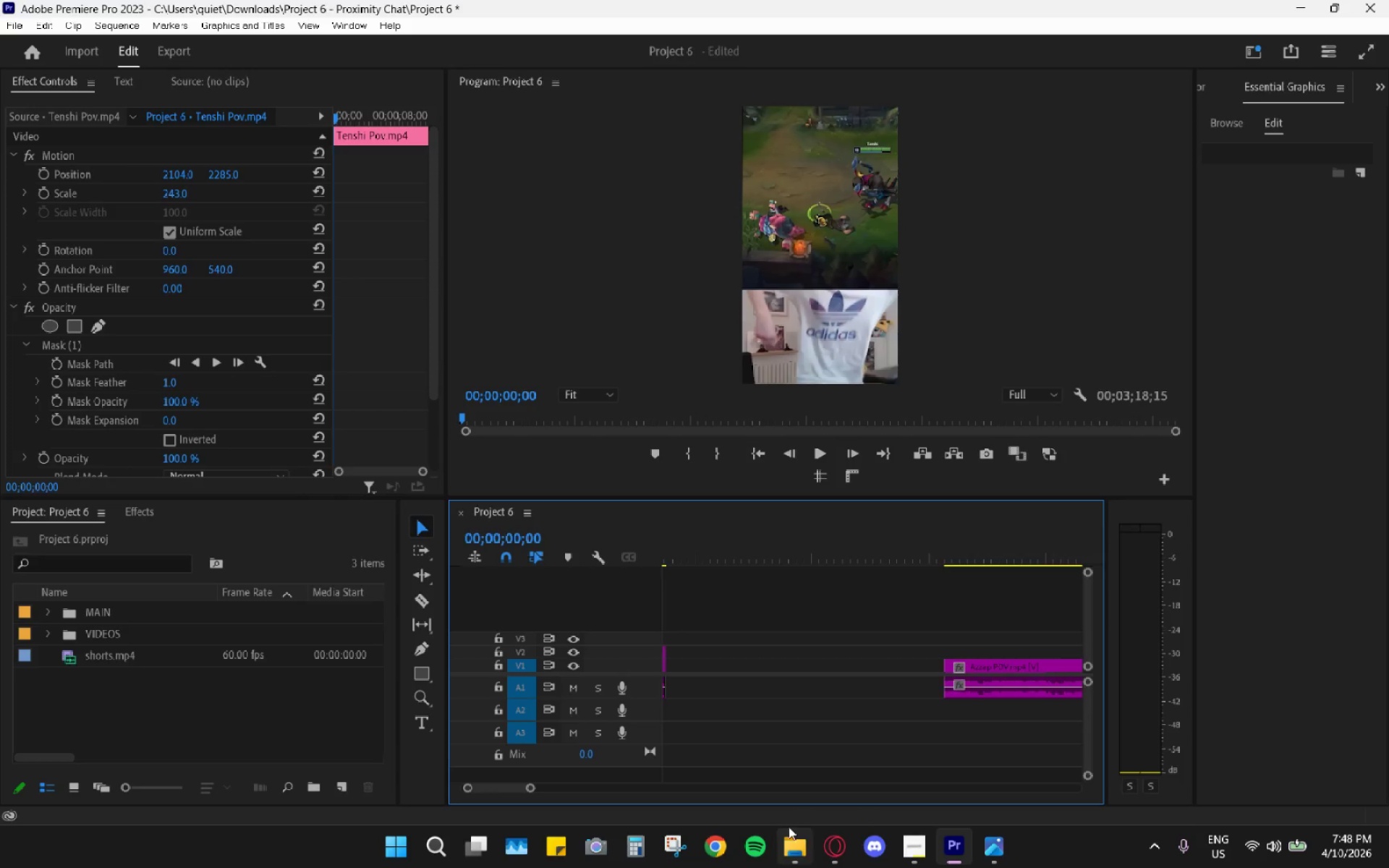 
wait(5.31)
 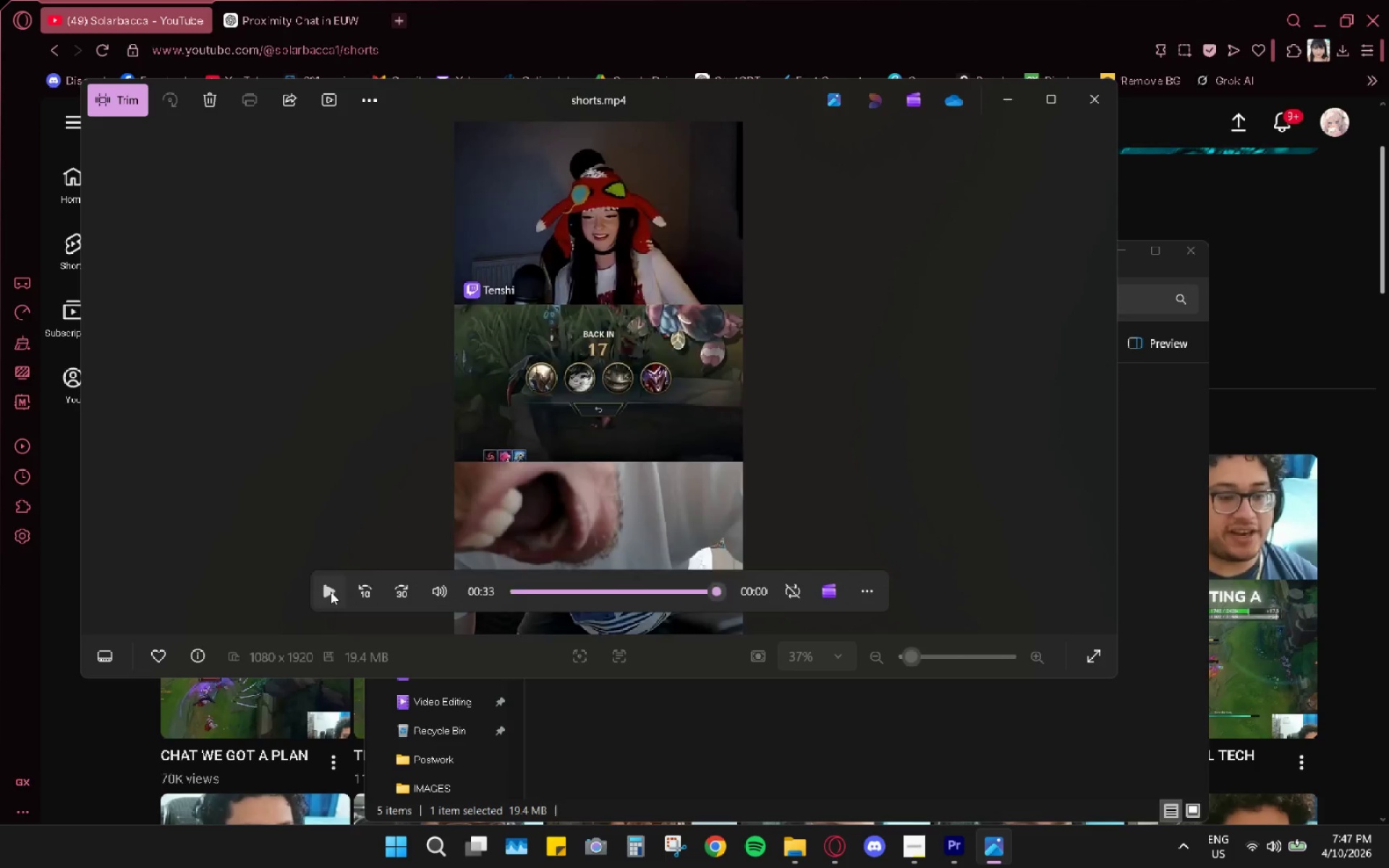 
left_click([1007, 856])
 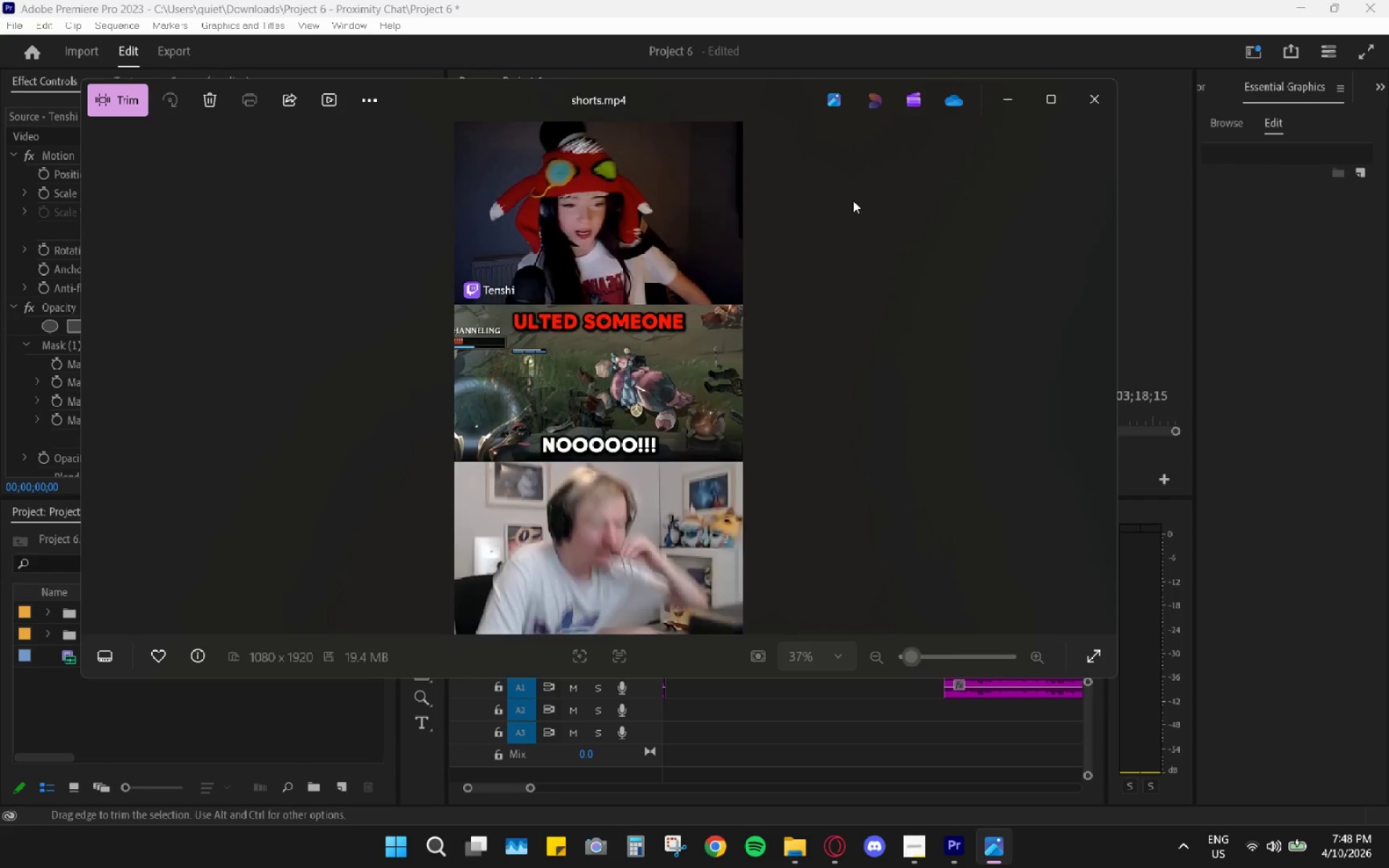 
wait(6.66)
 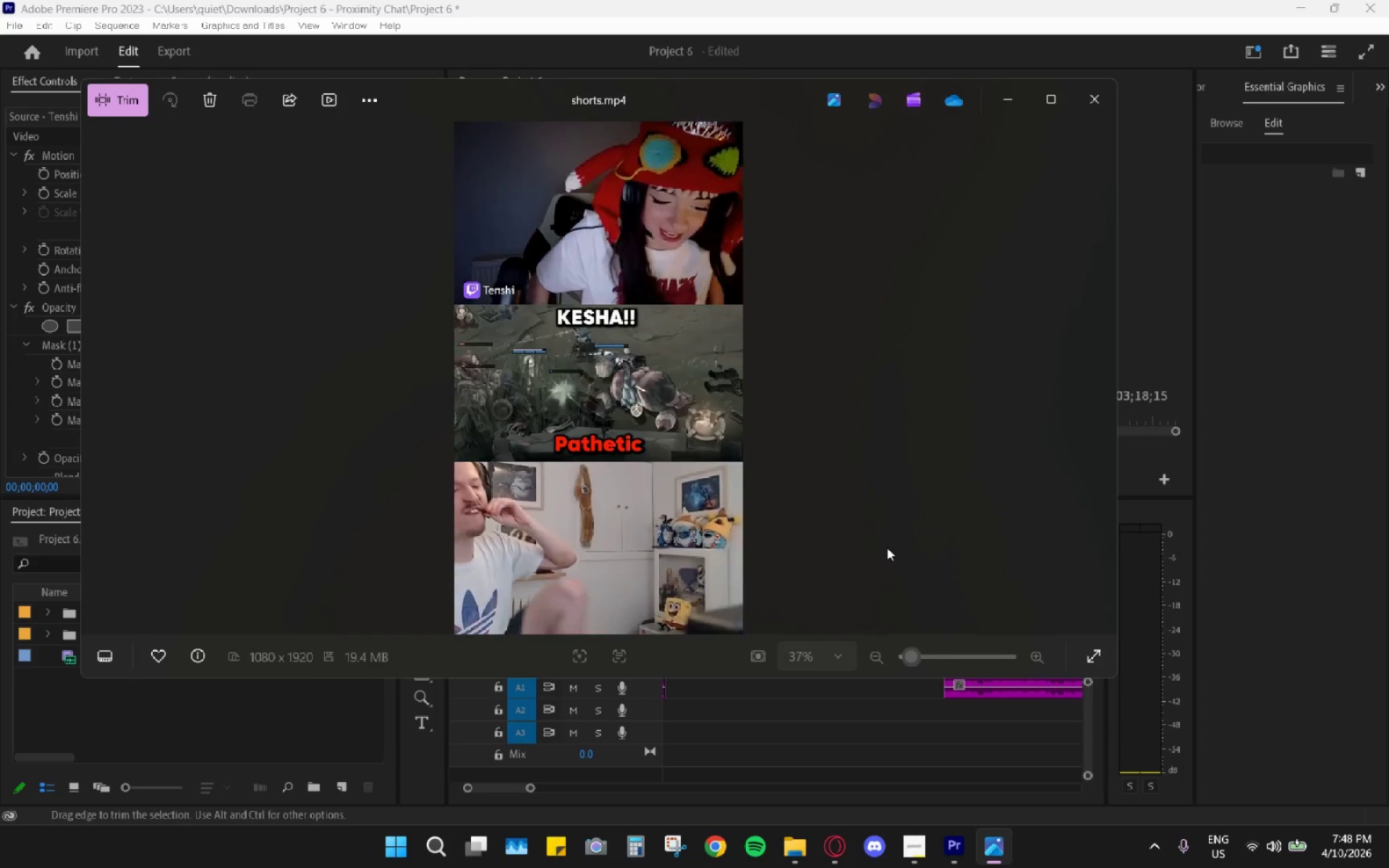 
left_click_drag(start_coordinate=[755, 303], to_coordinate=[760, 302])
 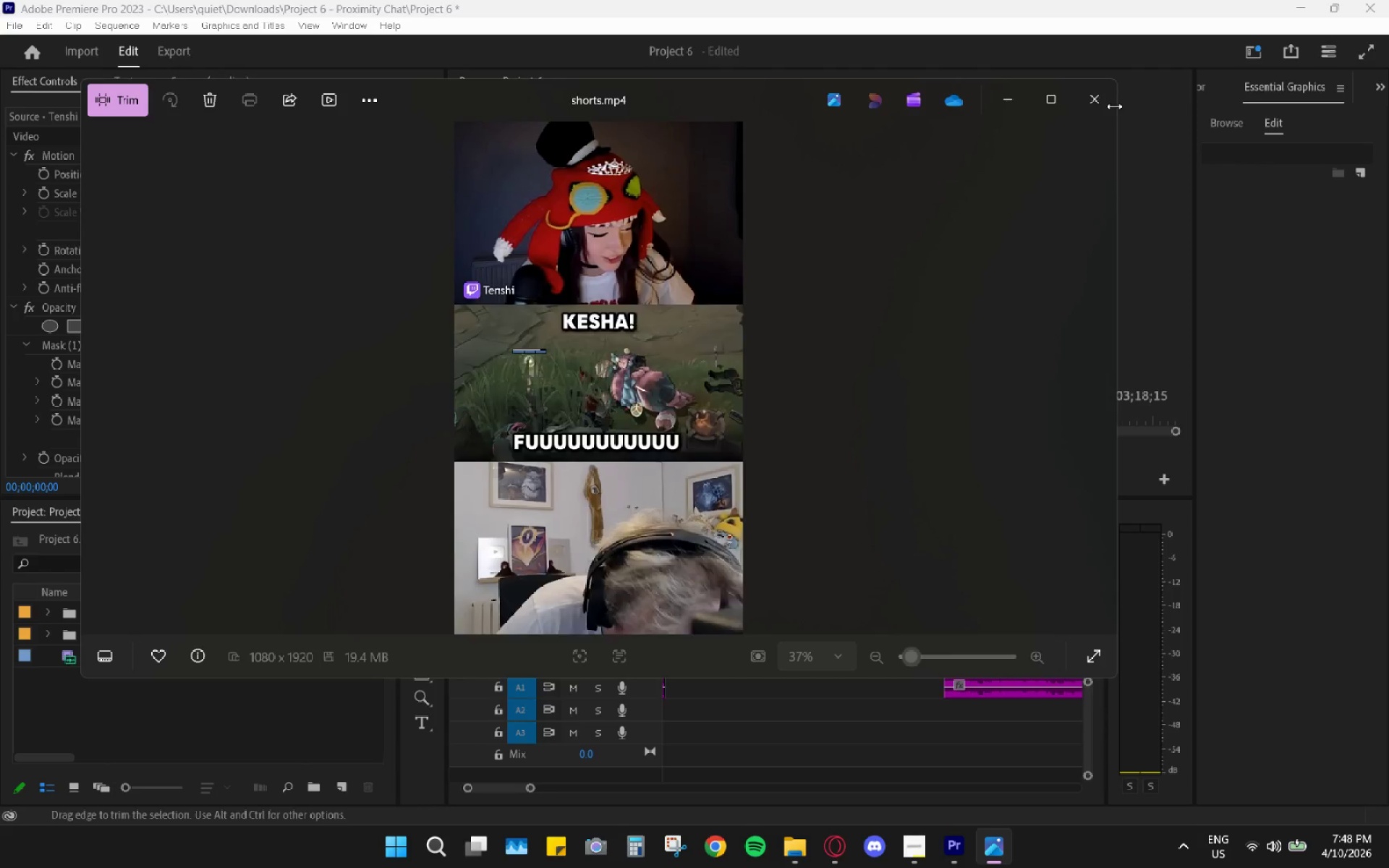 
double_click([1093, 108])
 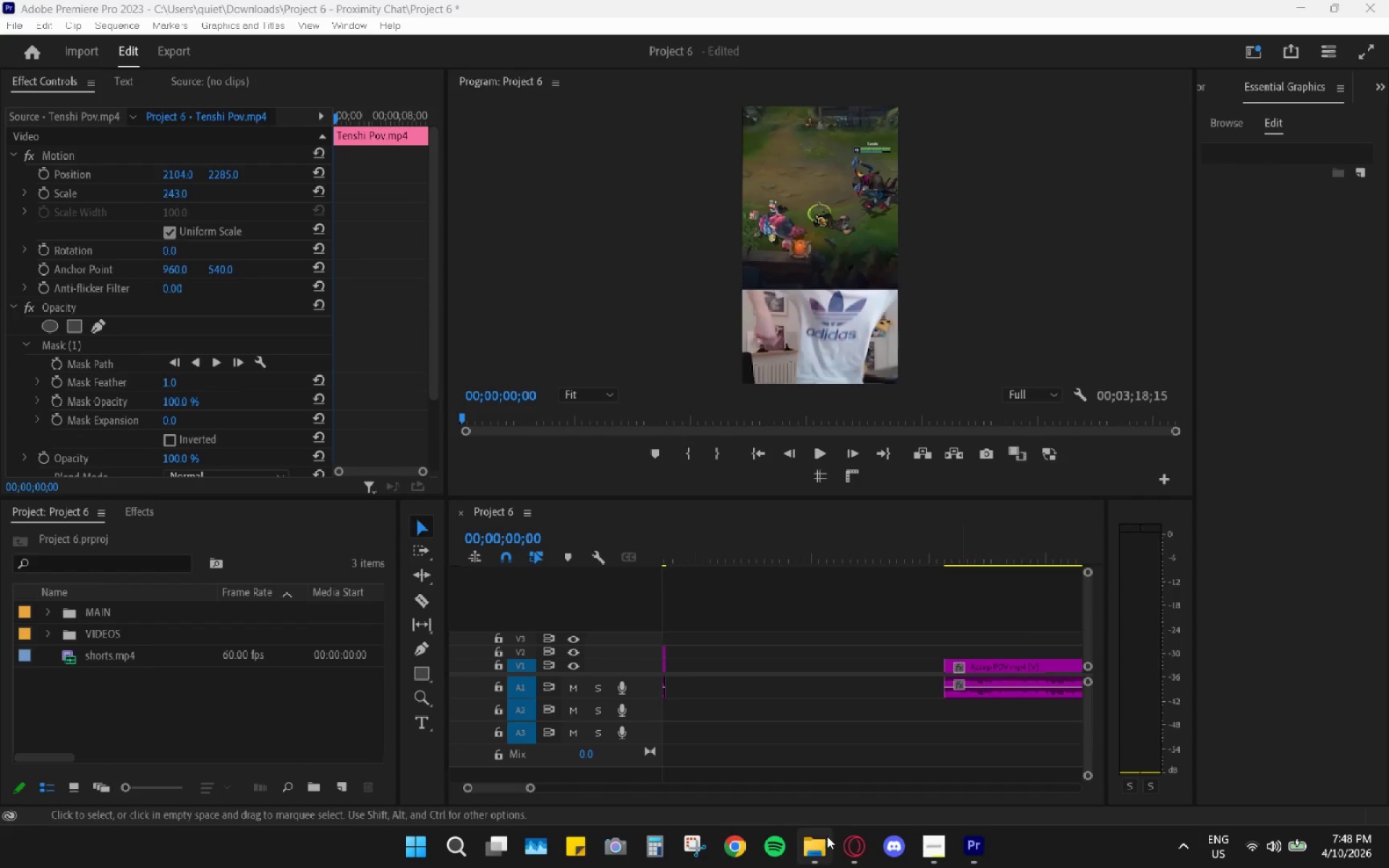 
left_click([851, 848])
 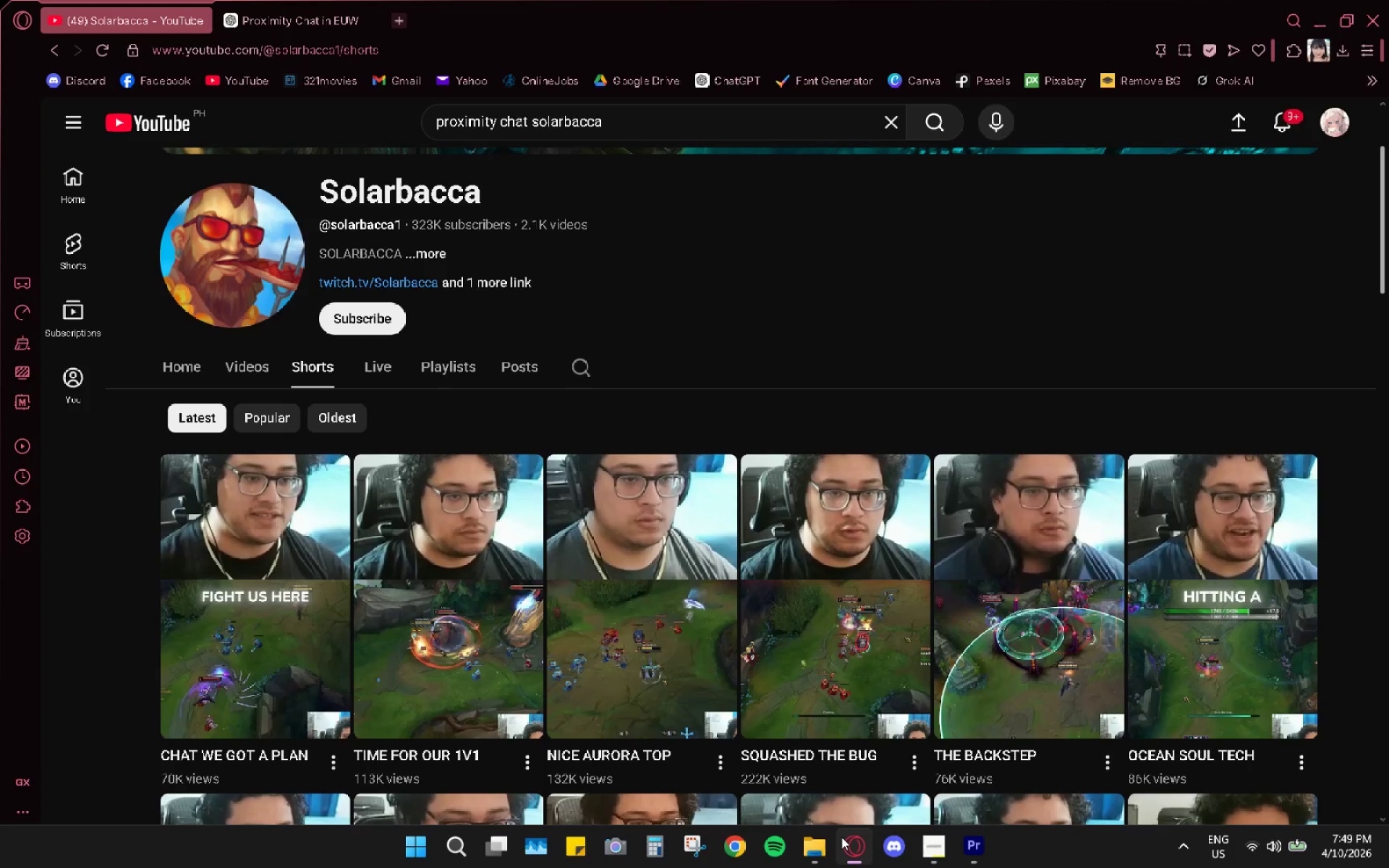 
wait(63.63)
 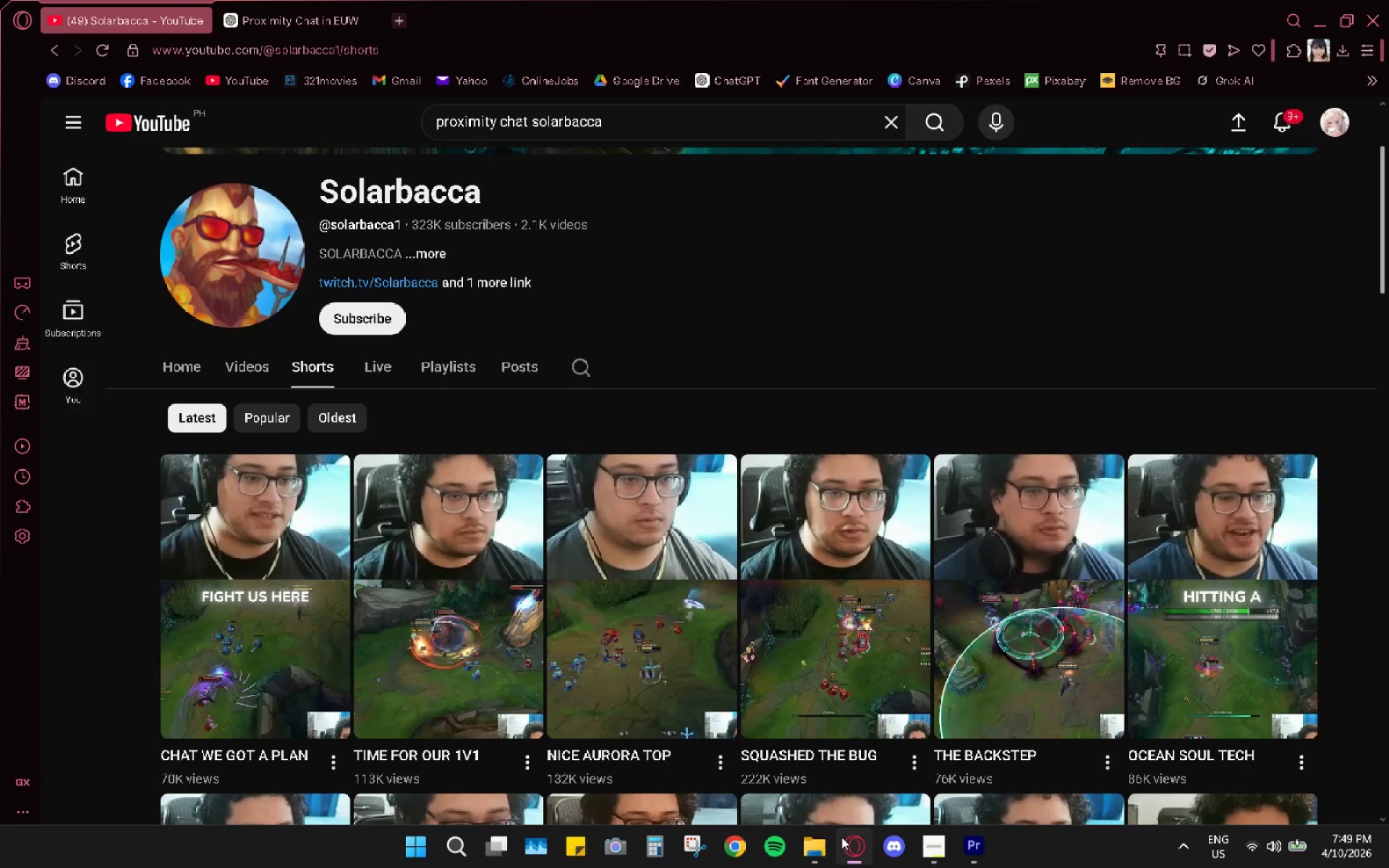 
mouse_move([1012, 765])
 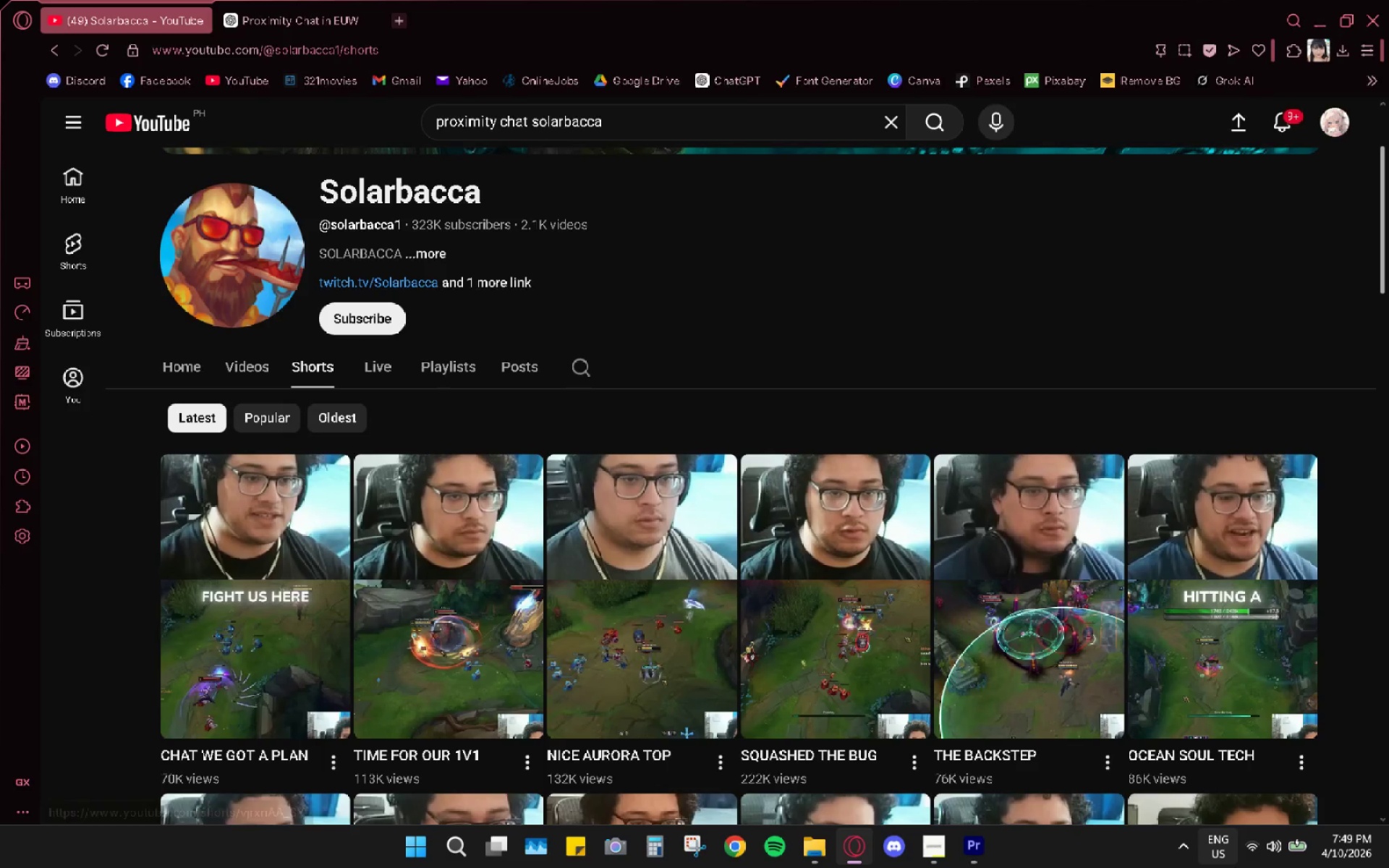 
left_click([969, 844])
 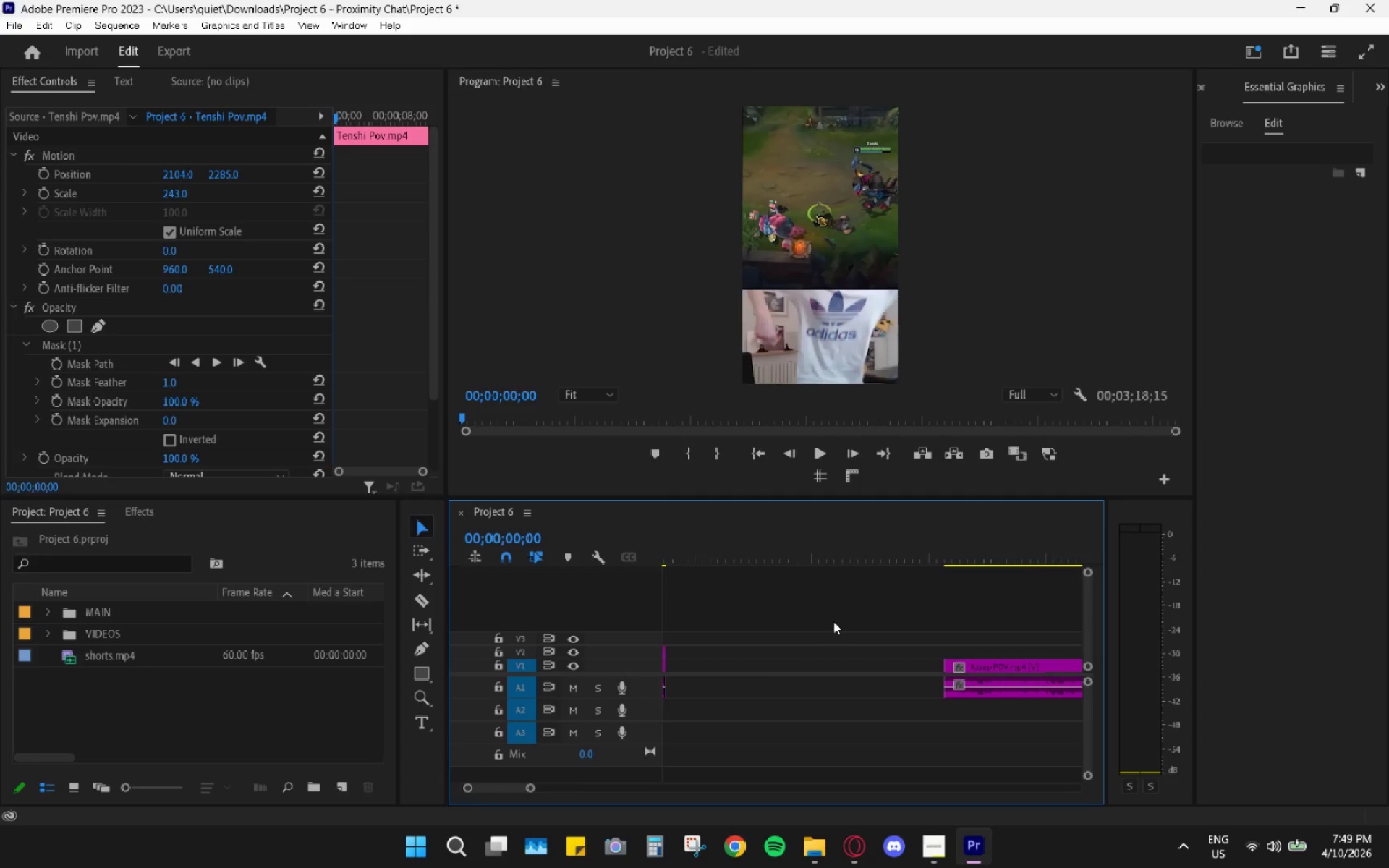 
scroll: coordinate [857, 595], scroll_direction: up, amount: 52.0
 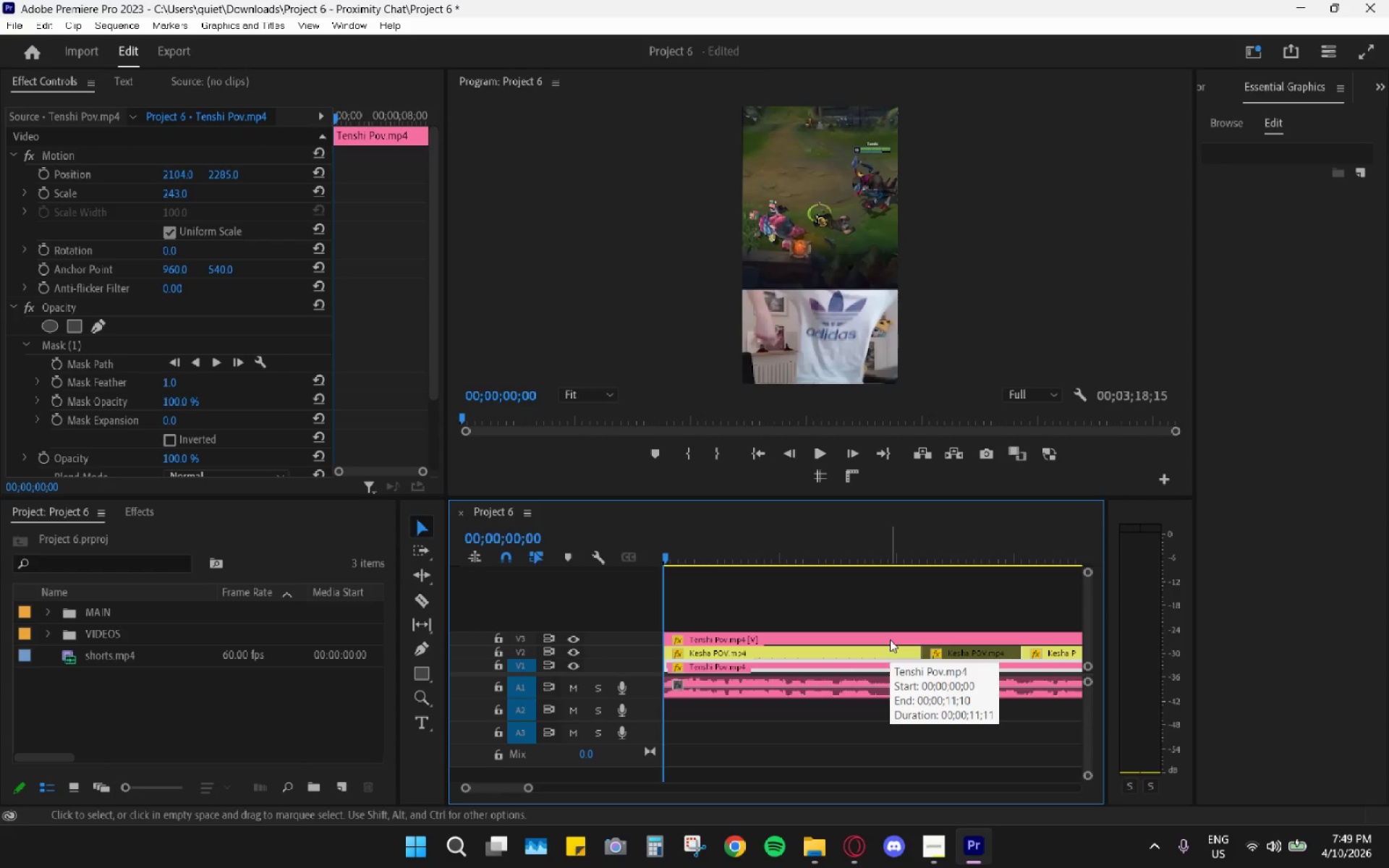 
wait(8.88)
 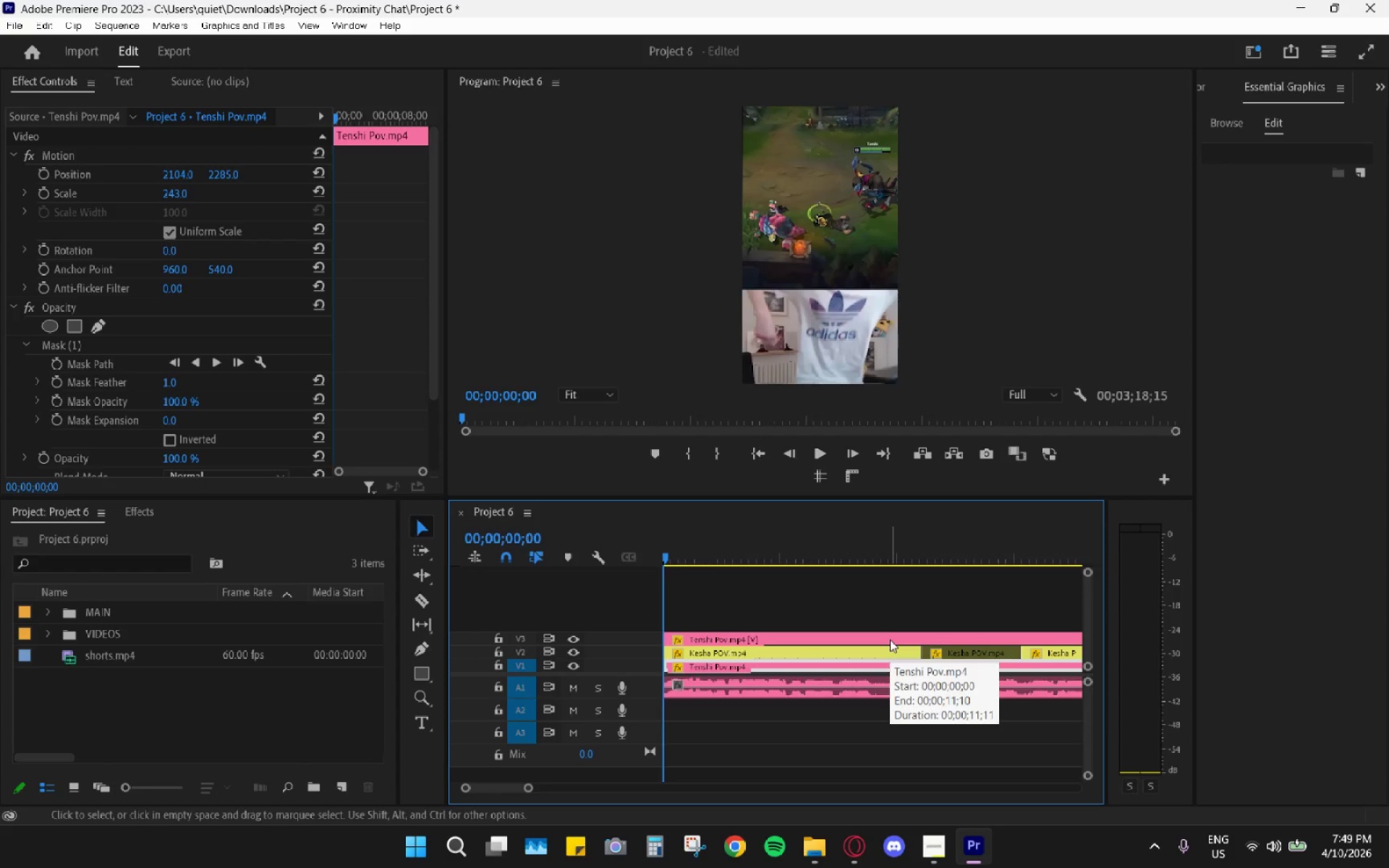 
mouse_move([865, 647])
 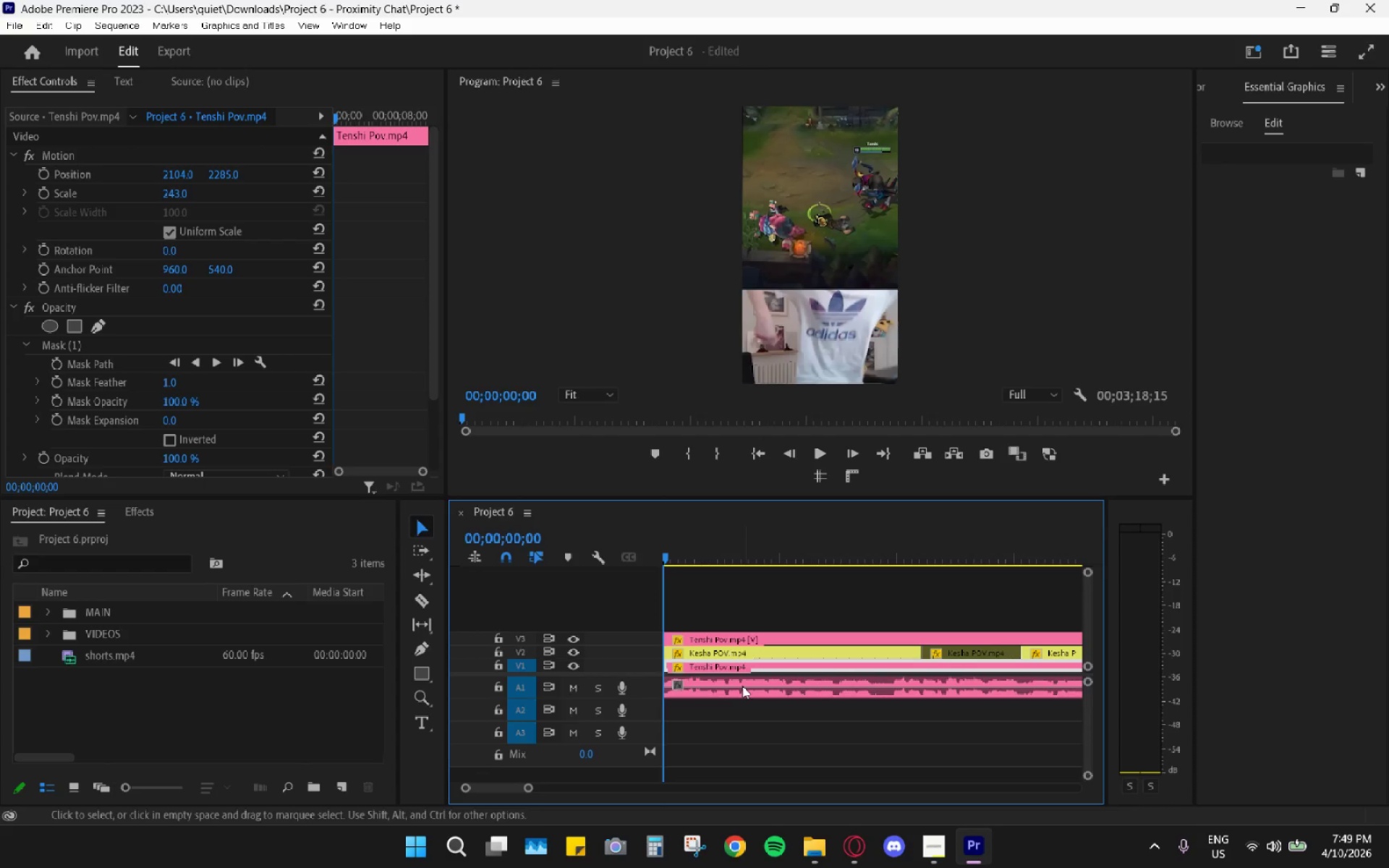 
mouse_move([1053, 633])
 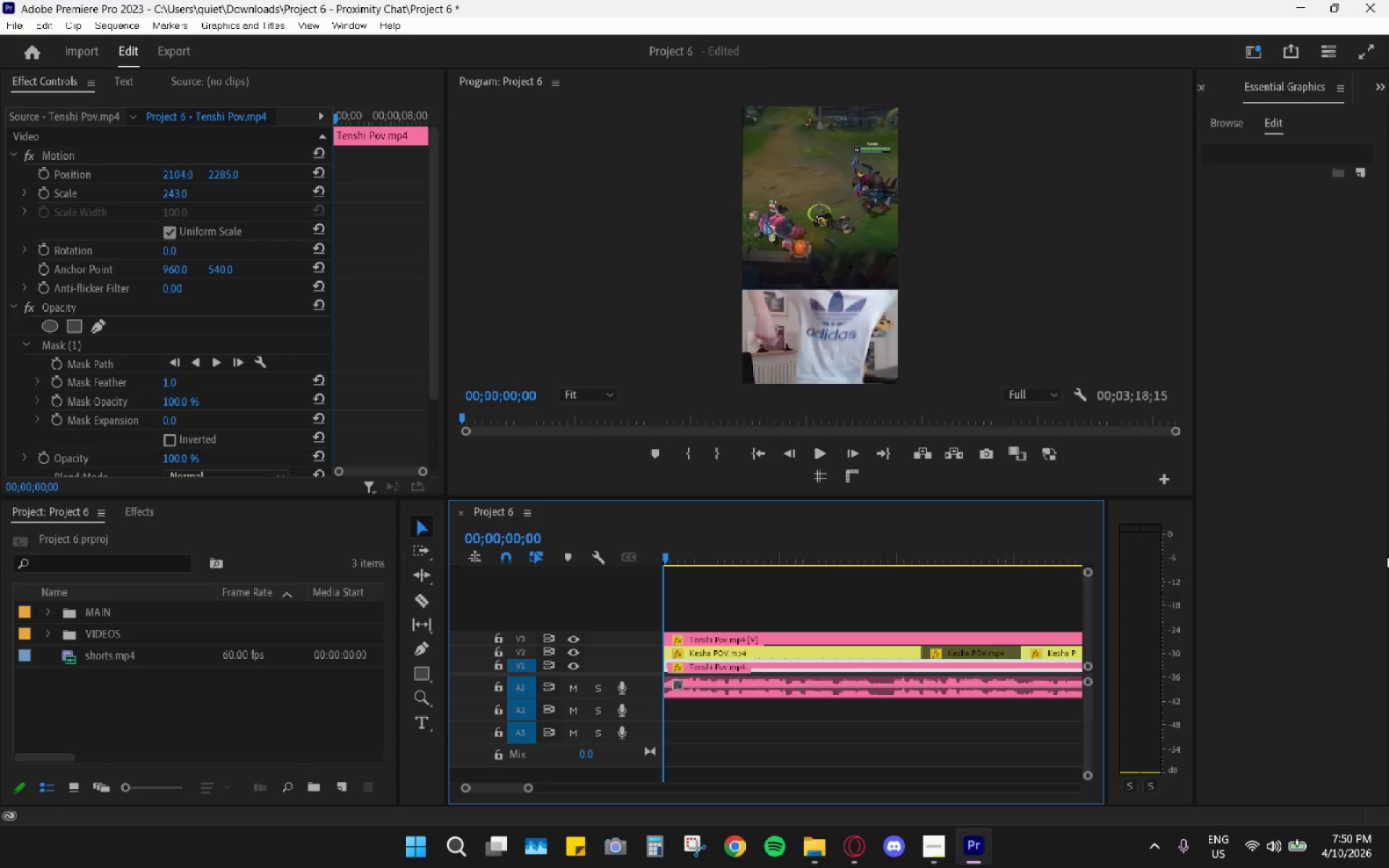 
wait(47.96)
 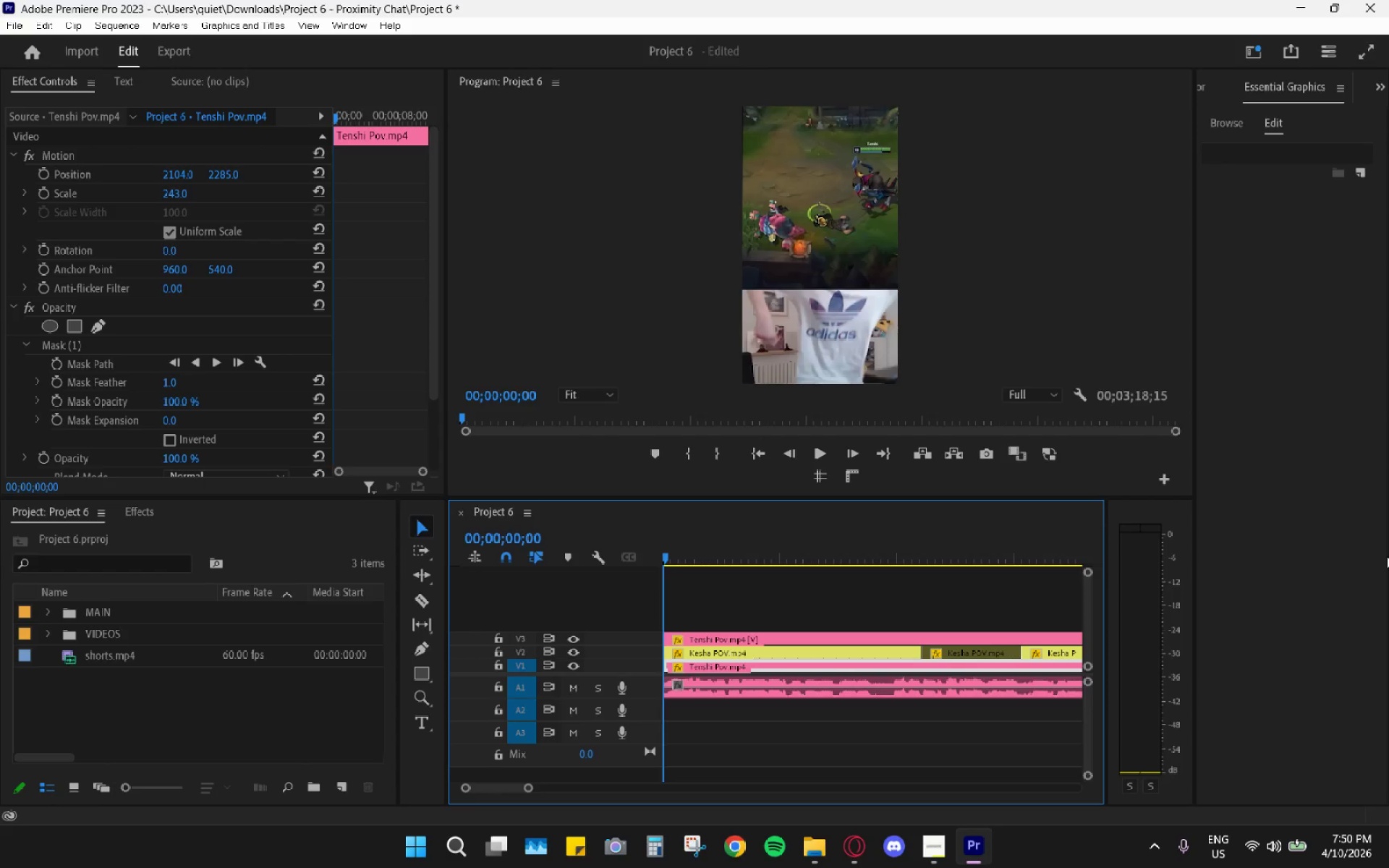 
left_click([739, 550])
 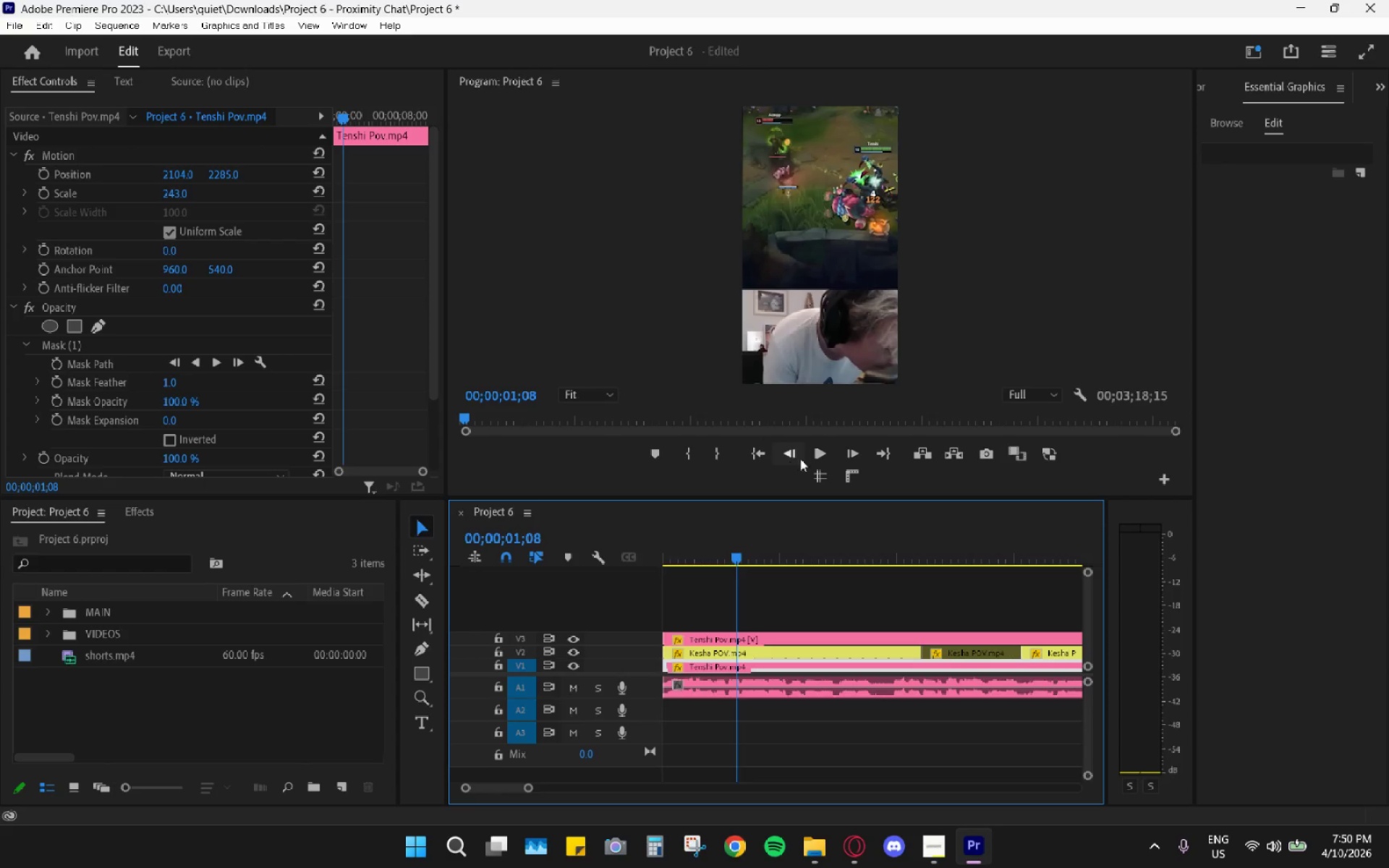 
left_click([828, 446])
 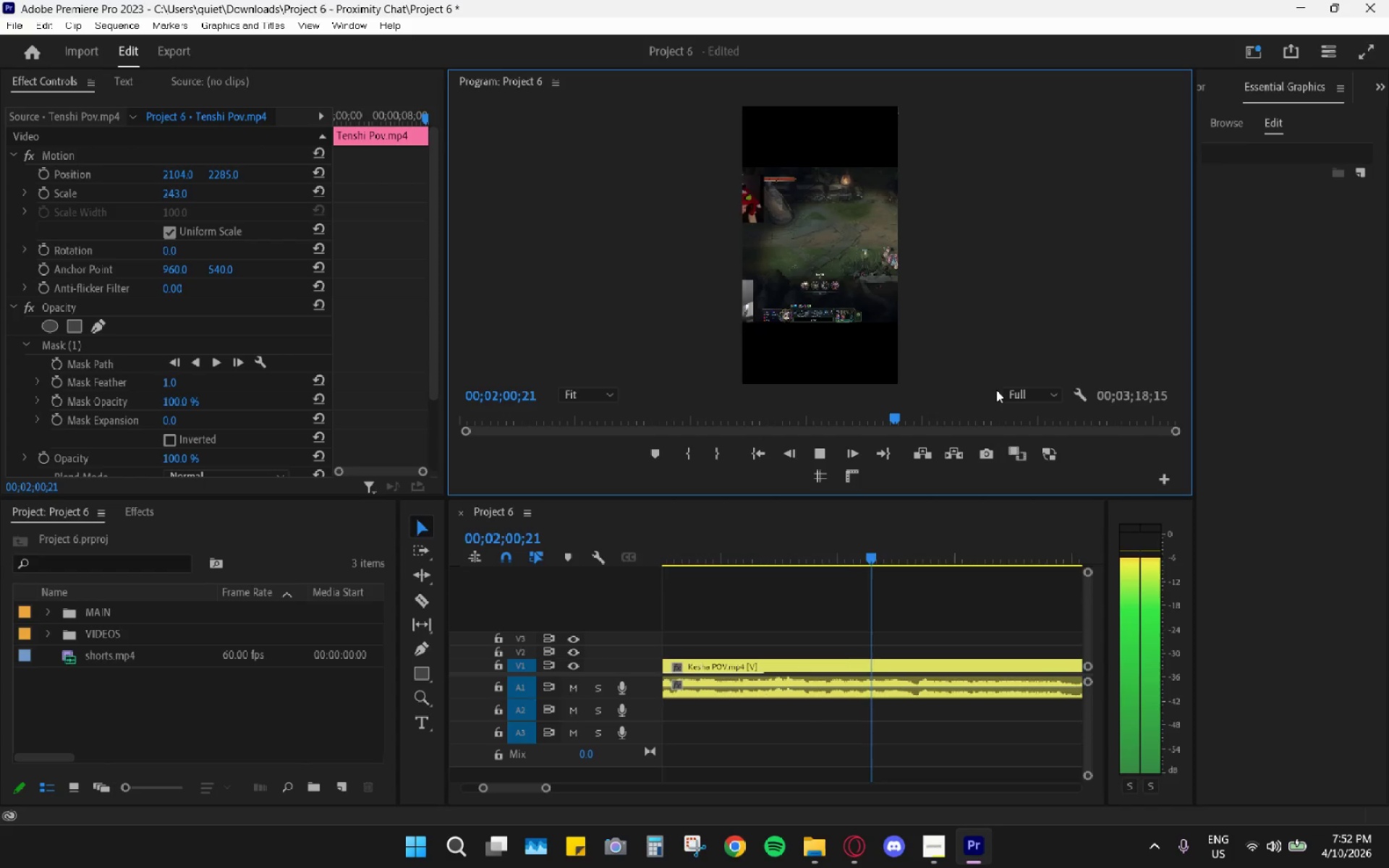 
wait(124.75)
 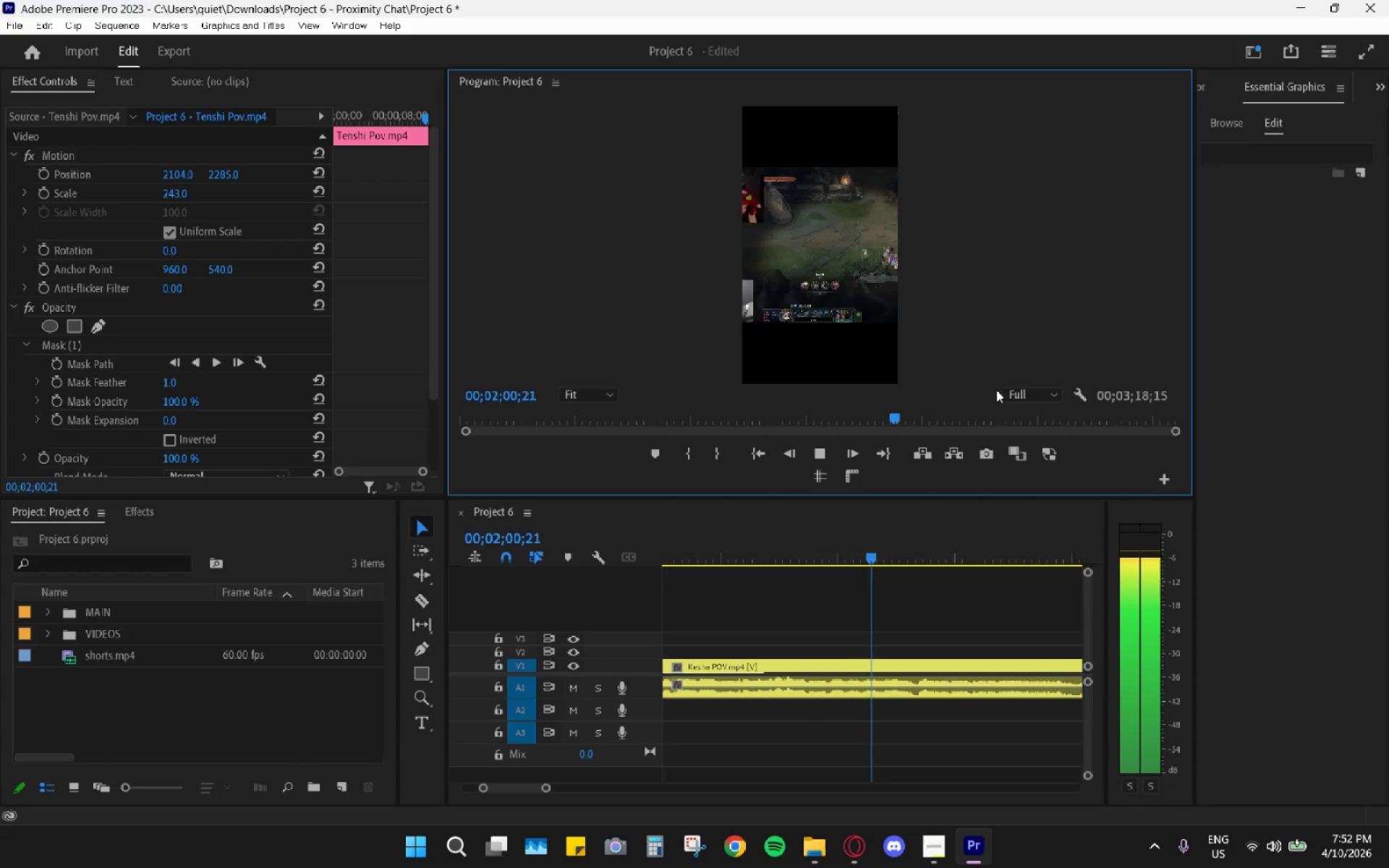 
key(Space)
 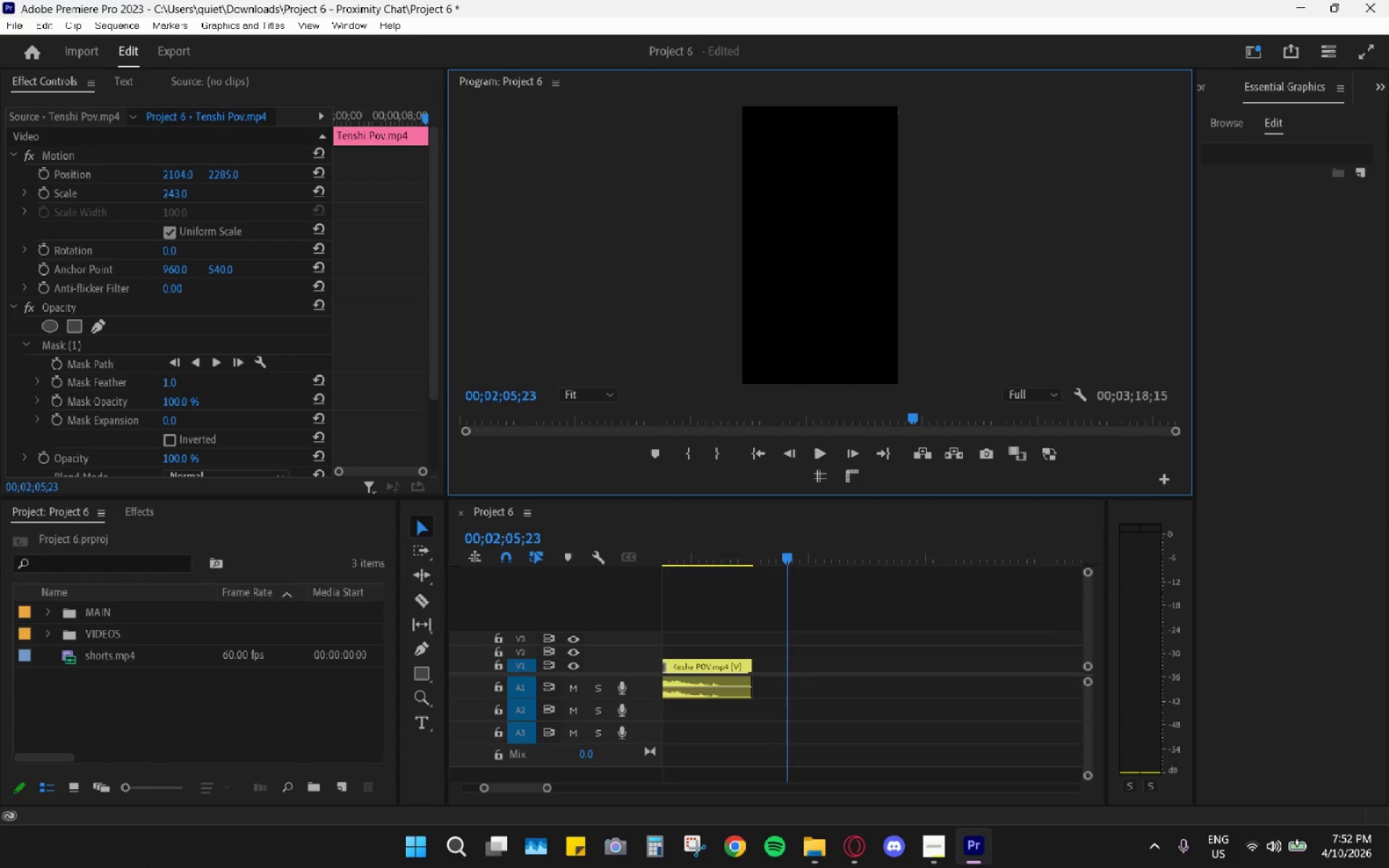 
hold_key(key=AltLeft, duration=1.5)
 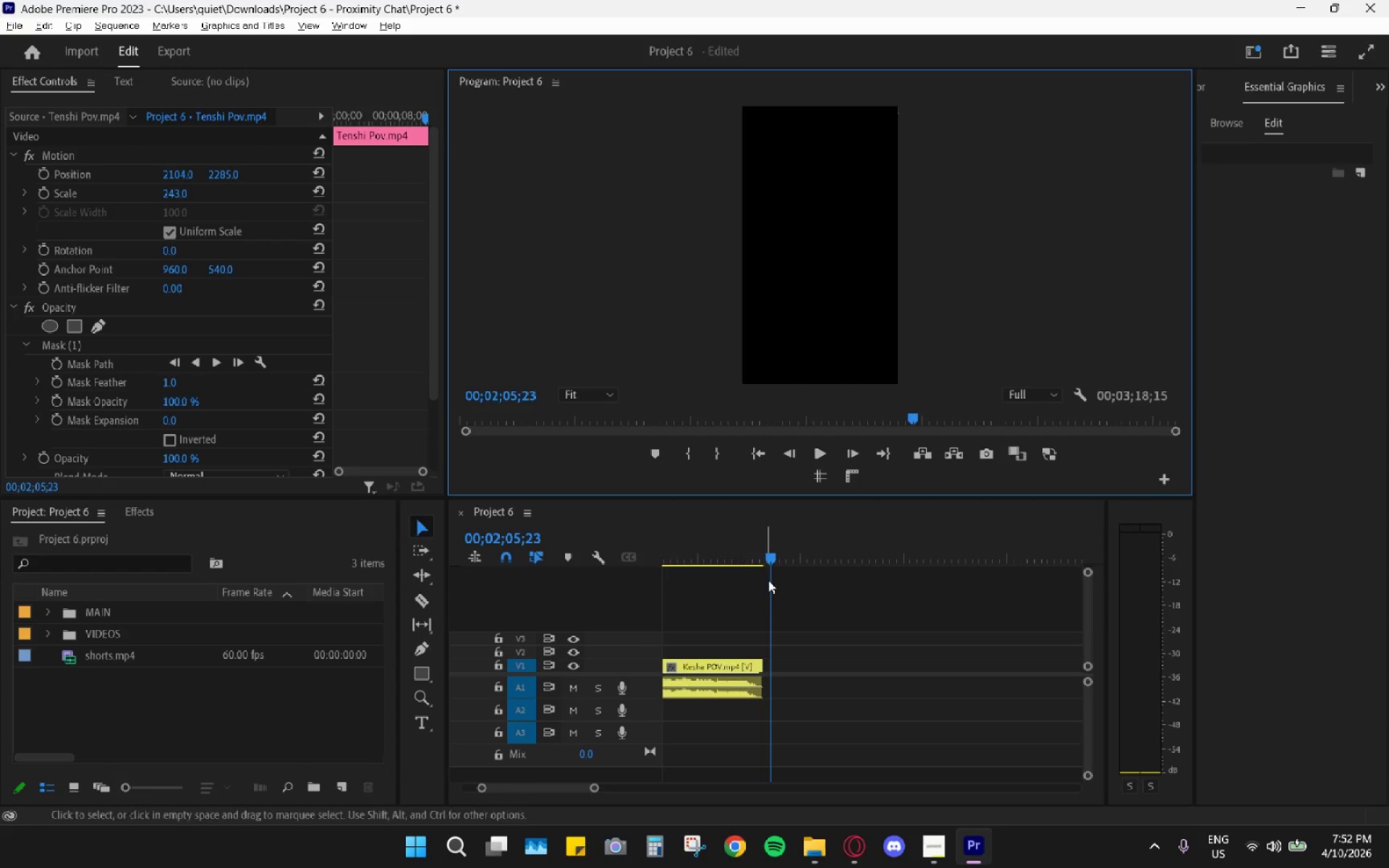 
hold_key(key=AltLeft, duration=1.06)
 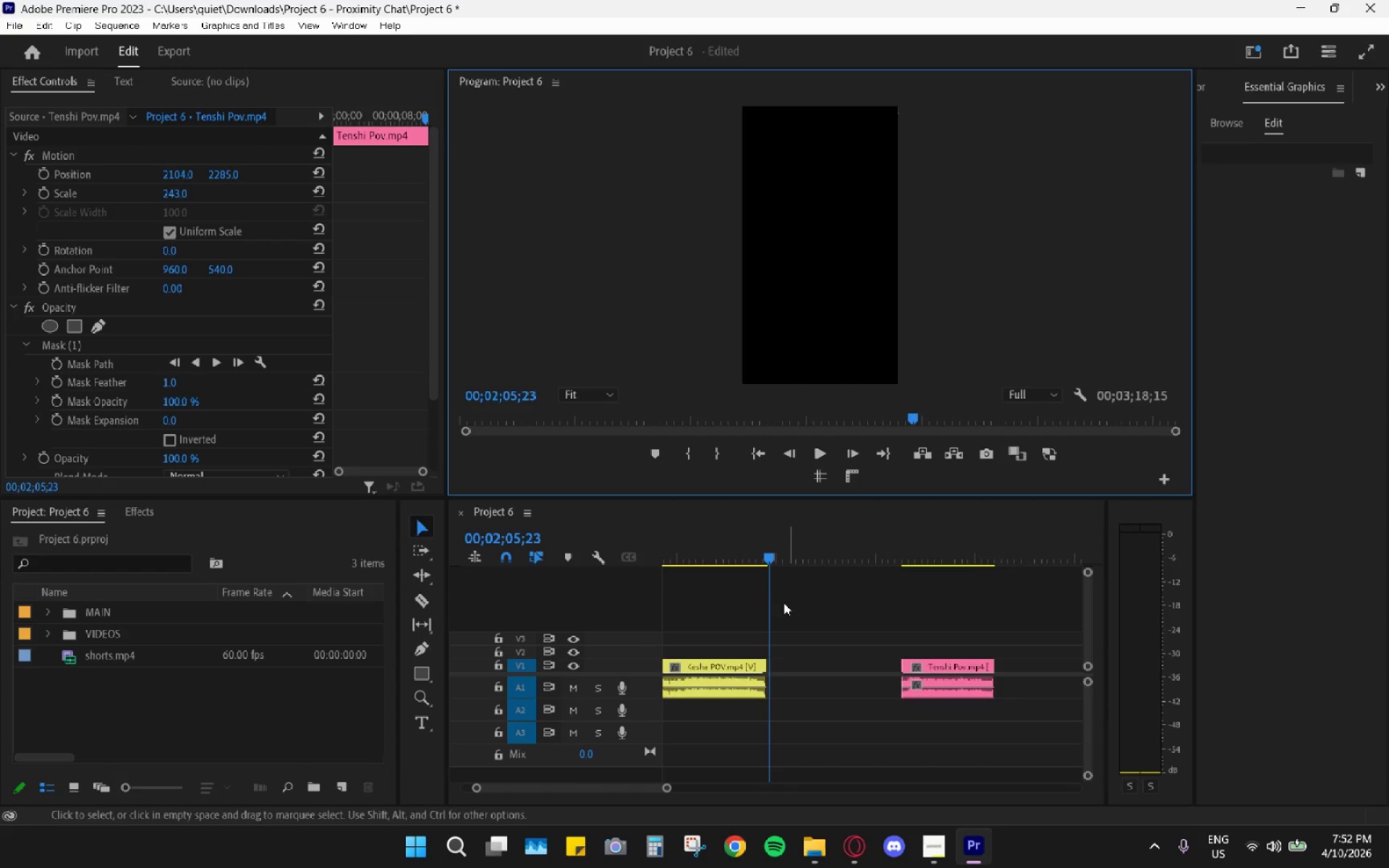 
hold_key(key=AltLeft, duration=0.66)
 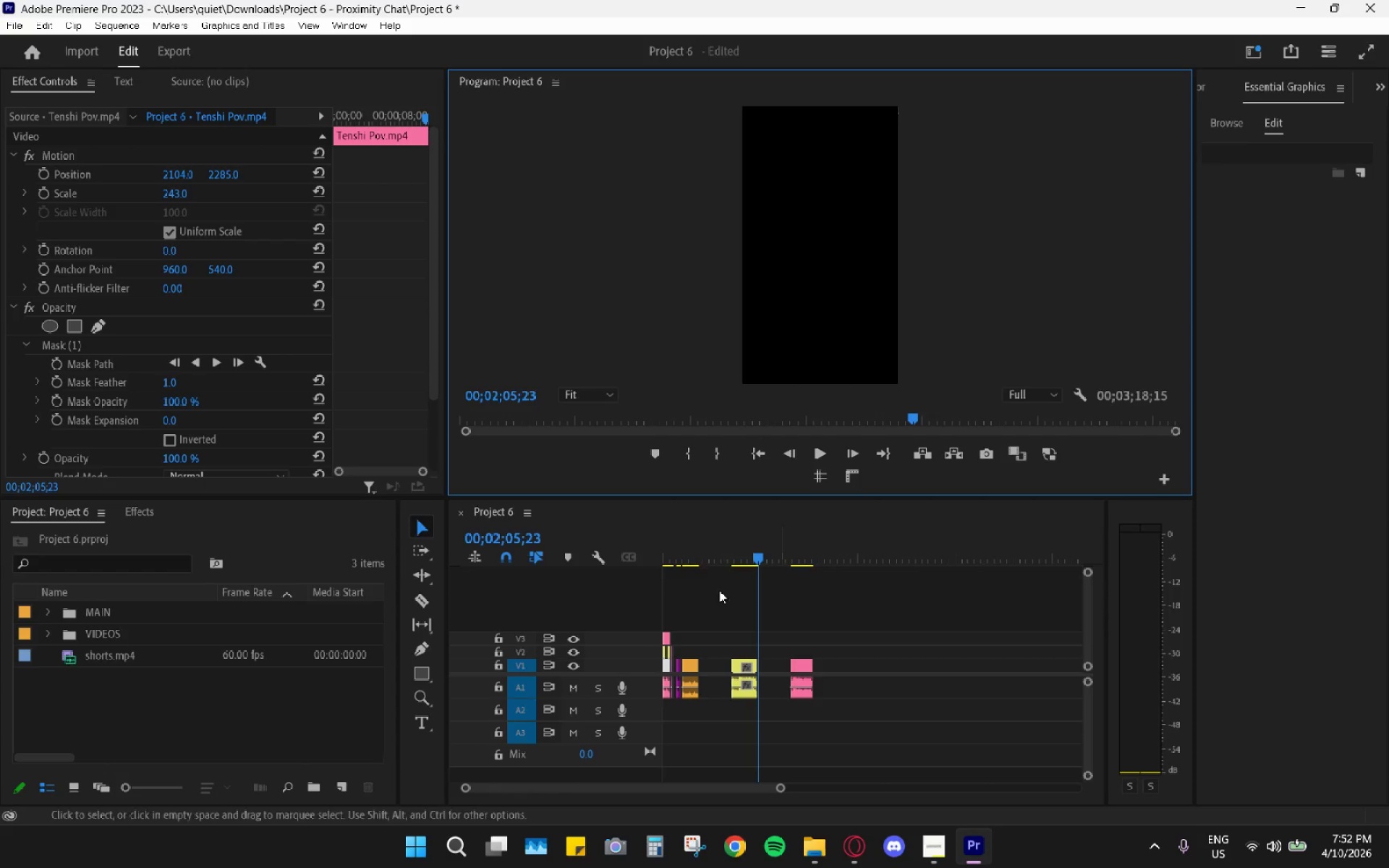 
scroll: coordinate [768, 579], scroll_direction: down, amount: 47.0
 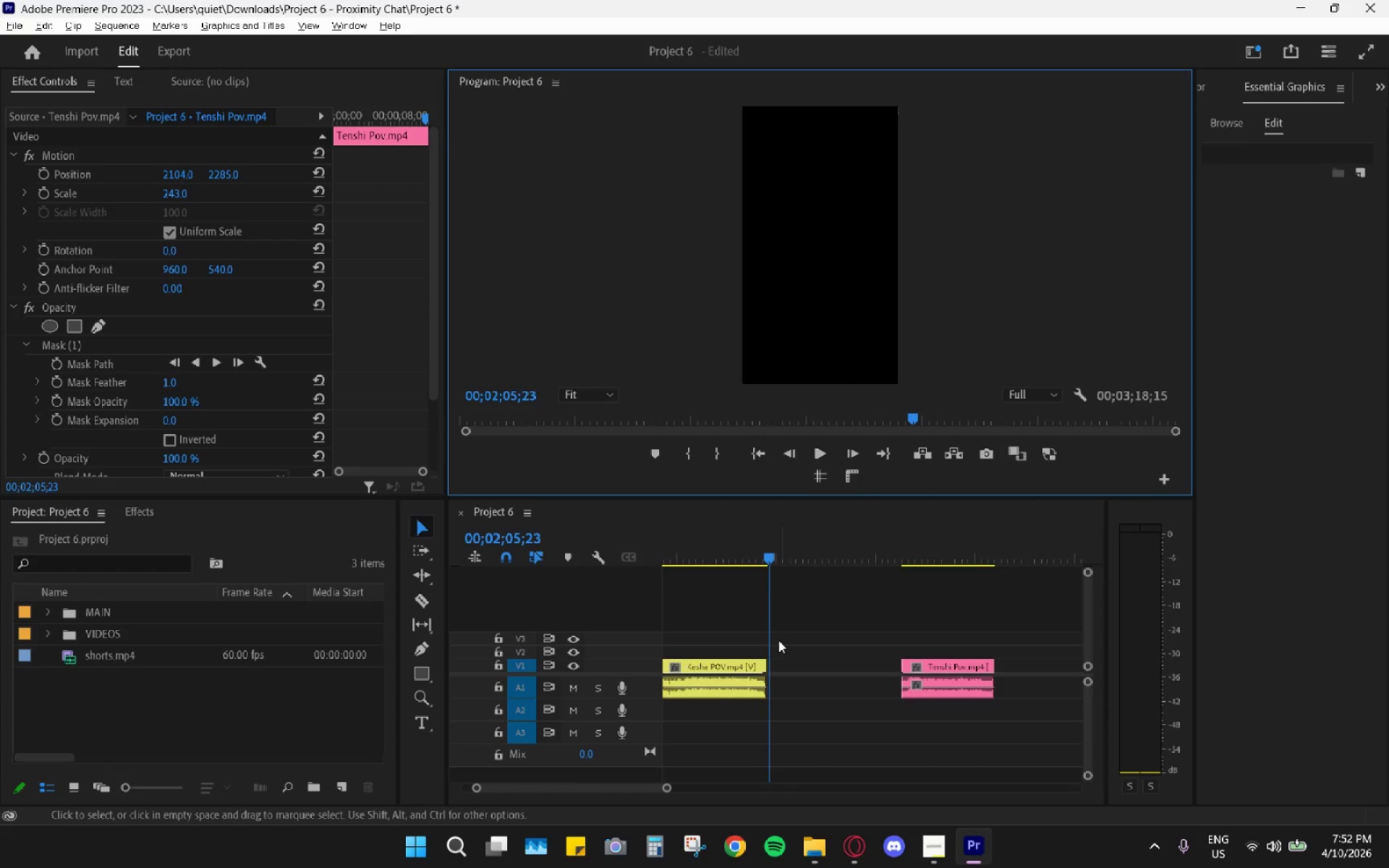 
left_click_drag(start_coordinate=[700, 548], to_coordinate=[653, 551])
 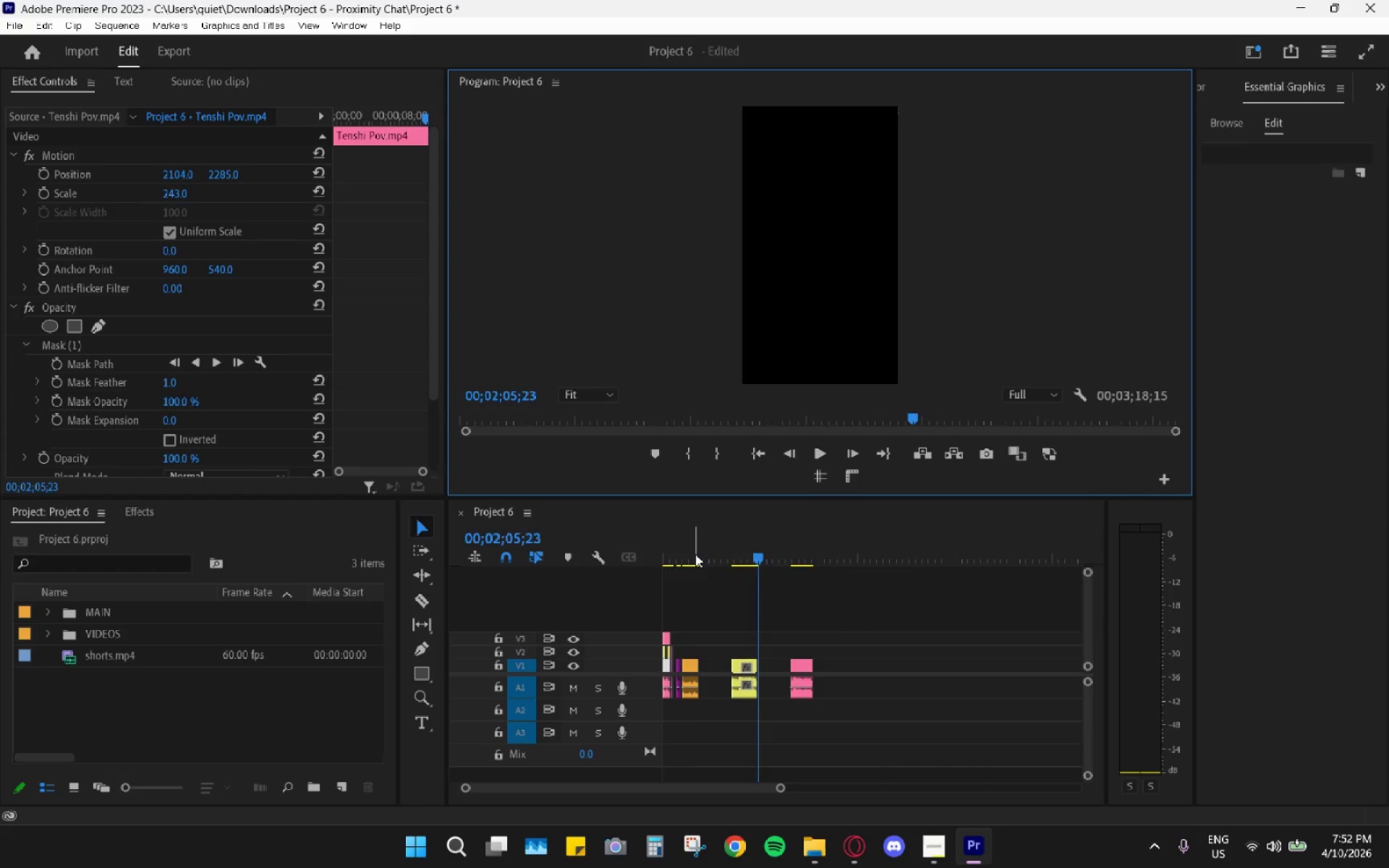 
scroll: coordinate [776, 644], scroll_direction: down, amount: 1.0
 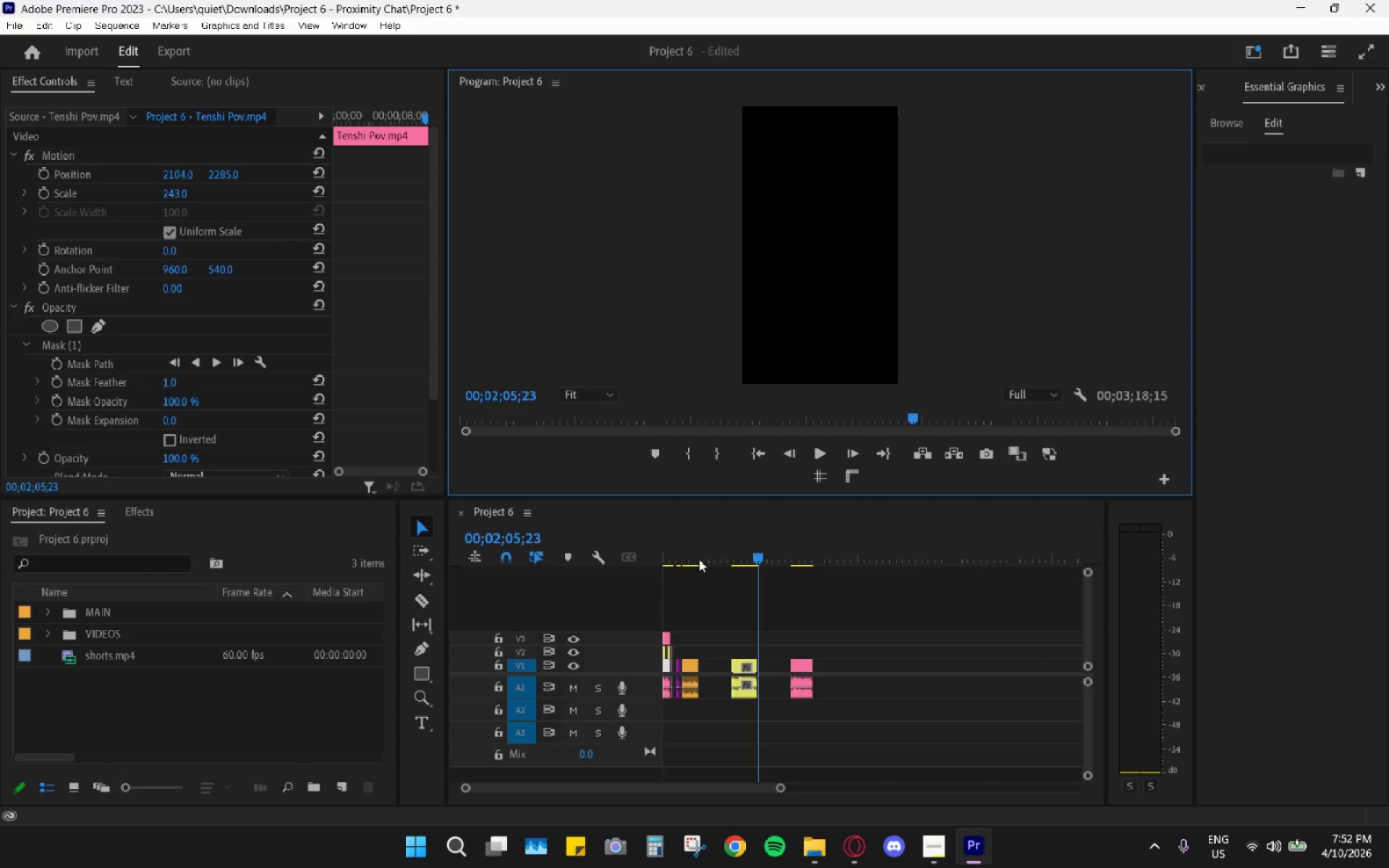 
left_click_drag(start_coordinate=[694, 553], to_coordinate=[622, 559])
 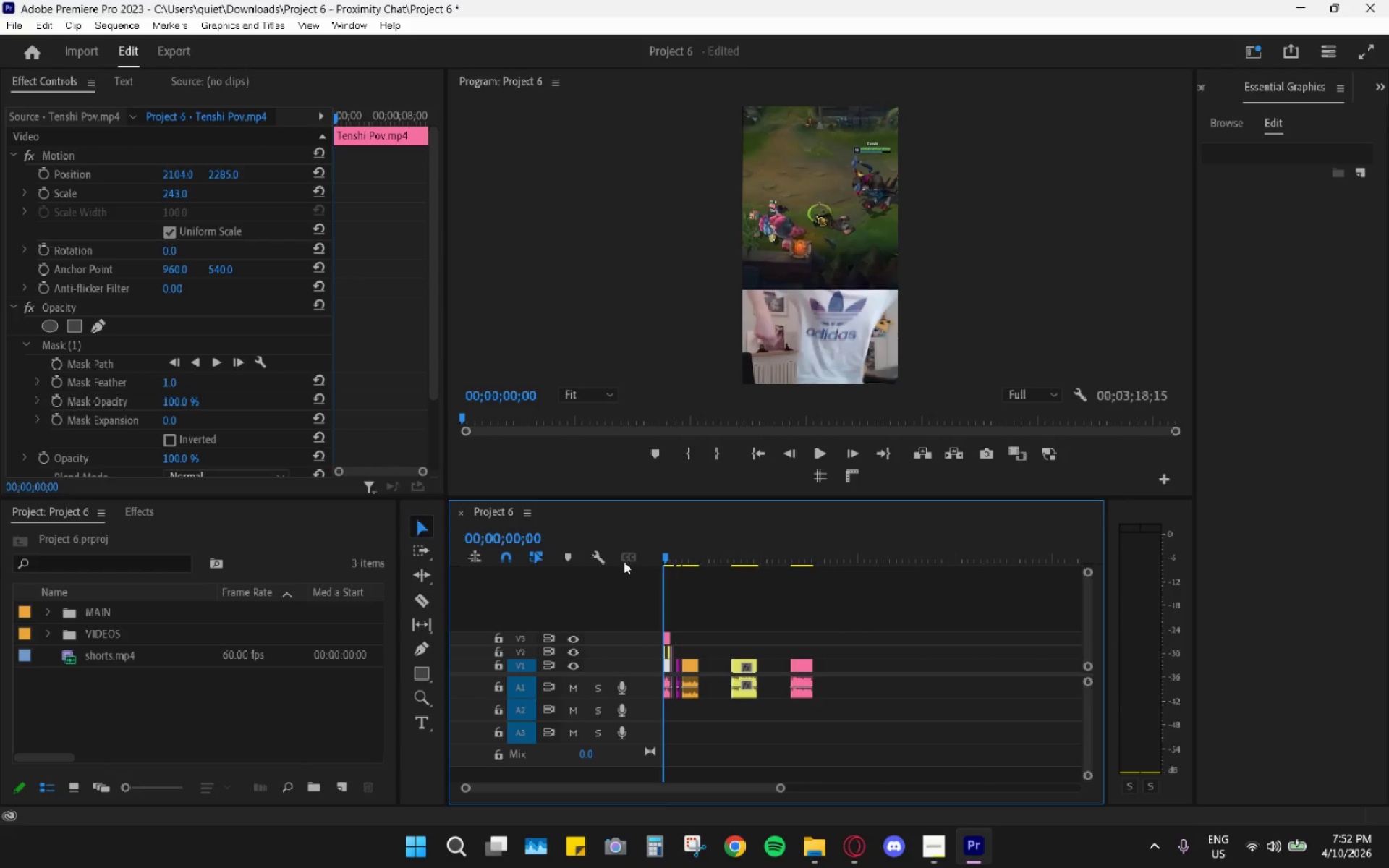 
key(Space)
 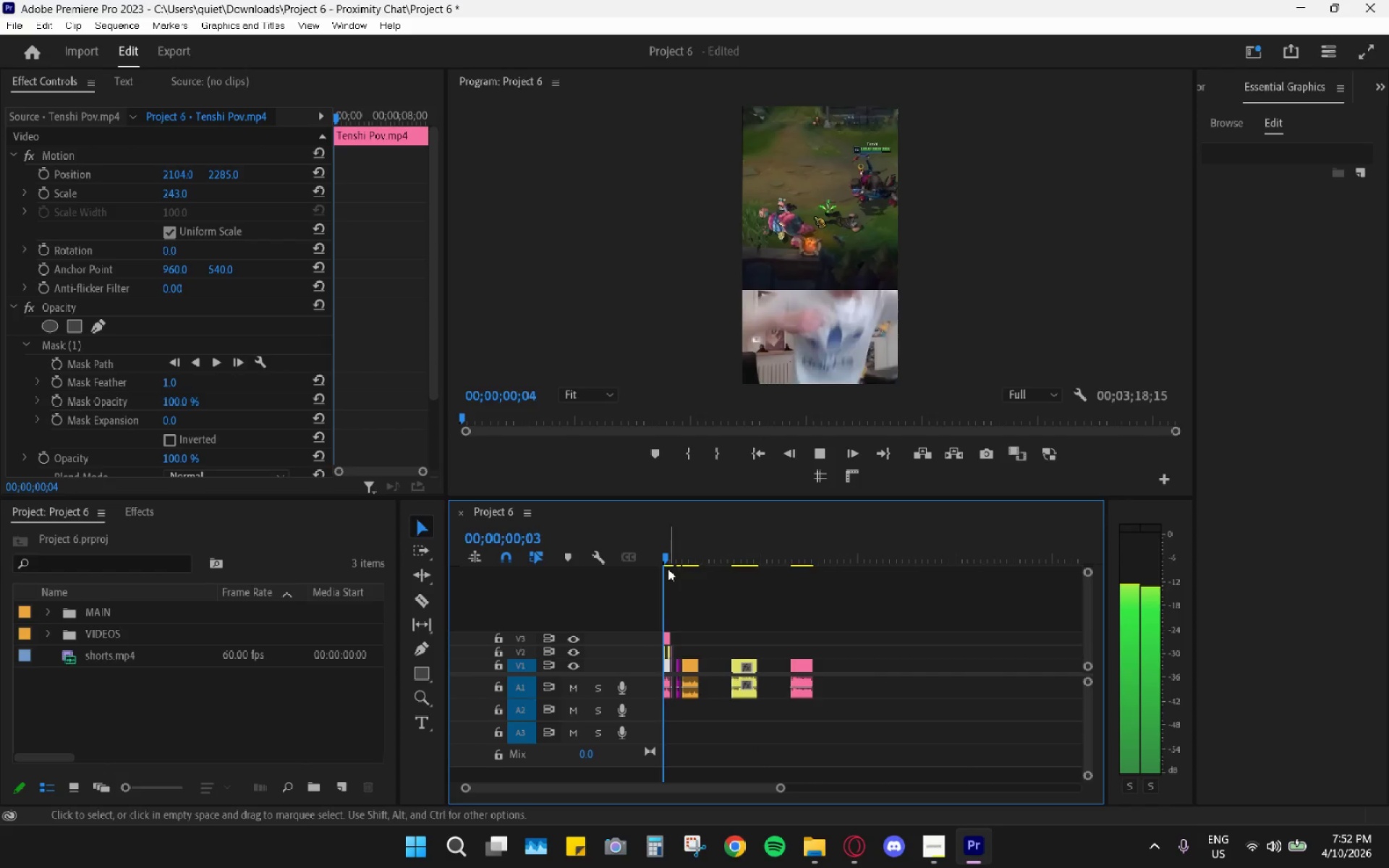 
hold_key(key=AltLeft, duration=1.39)
scroll: coordinate [683, 647], scroll_direction: up, amount: 25.0
 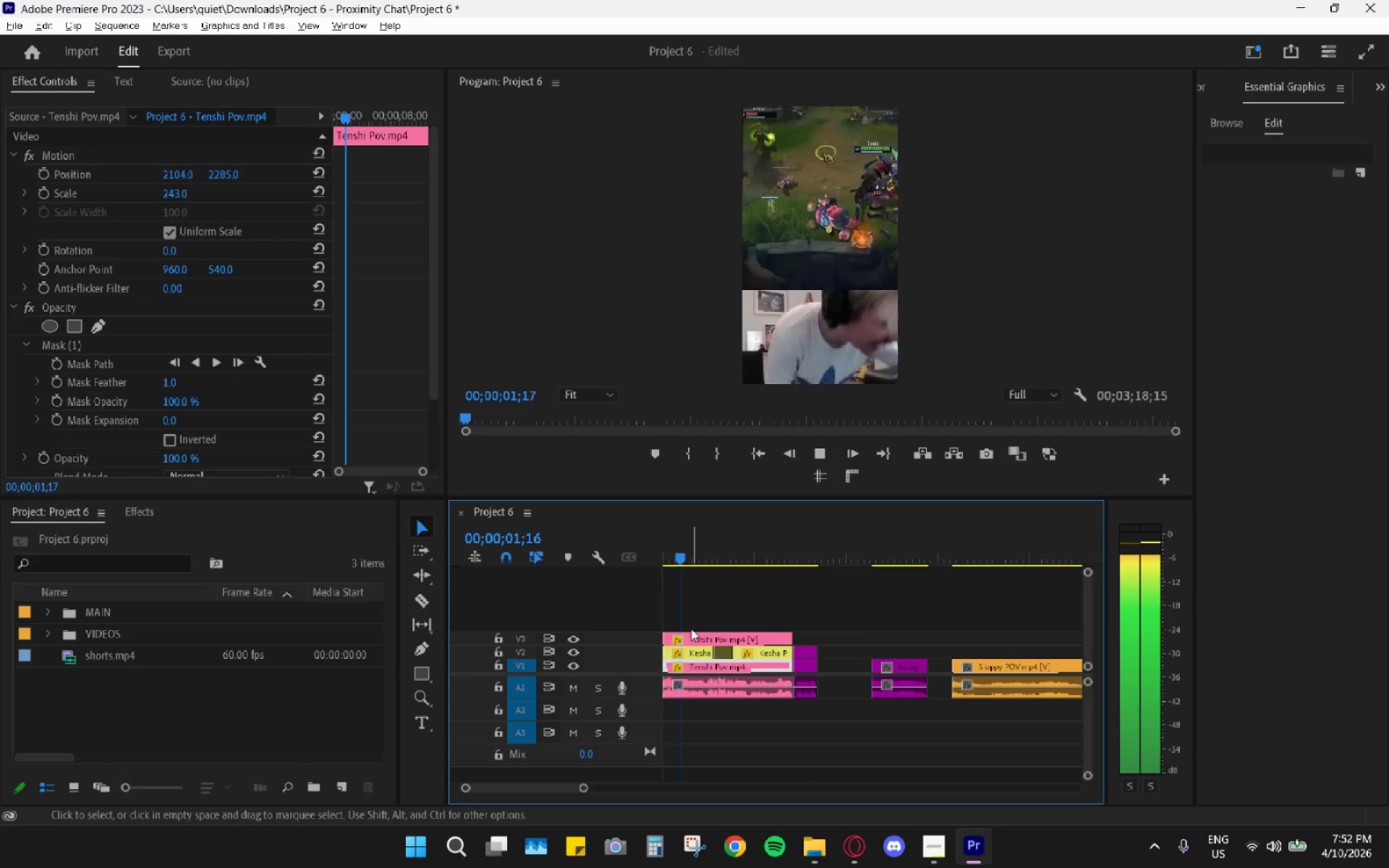 
wait(12.25)
 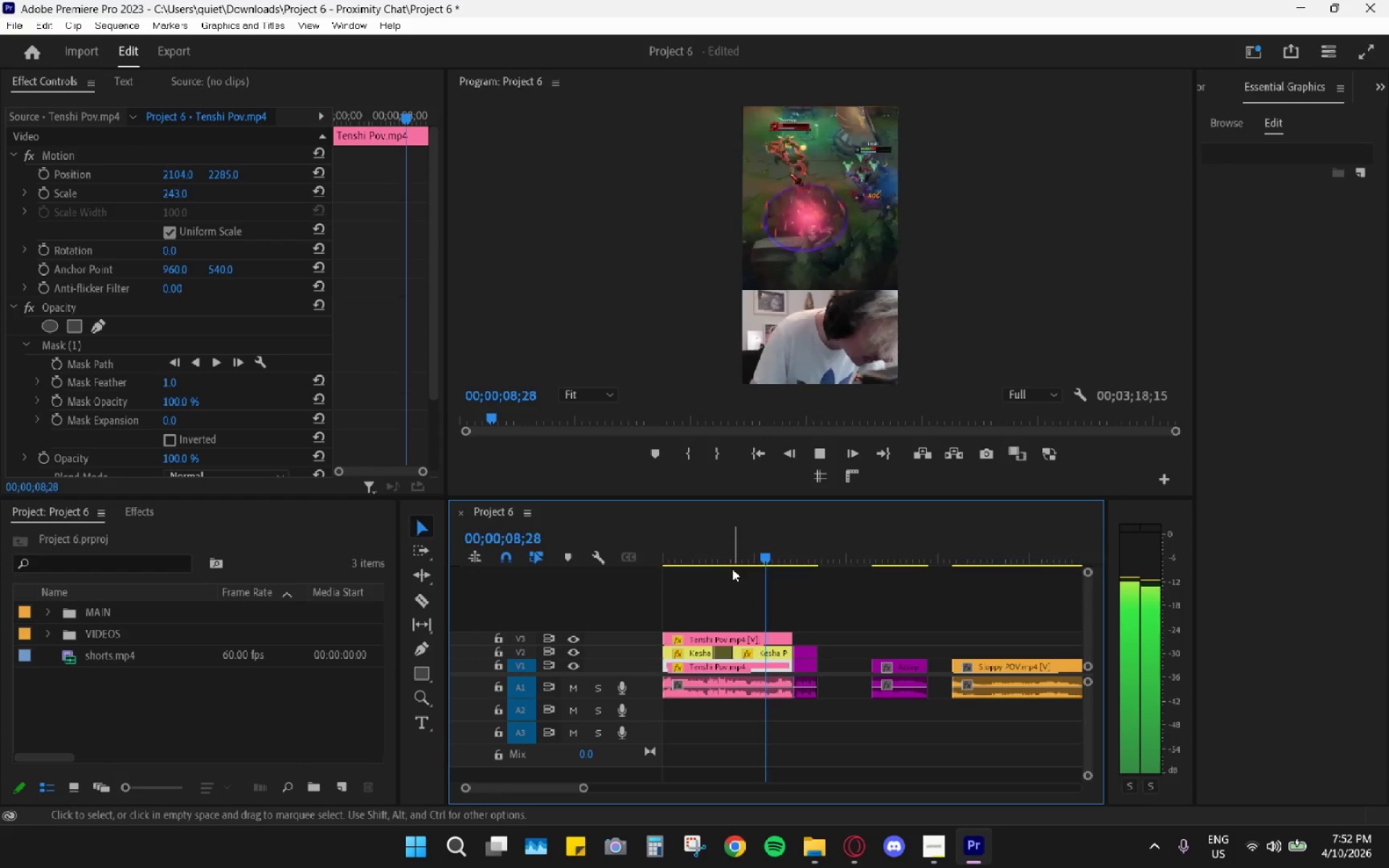 
key(Space)
 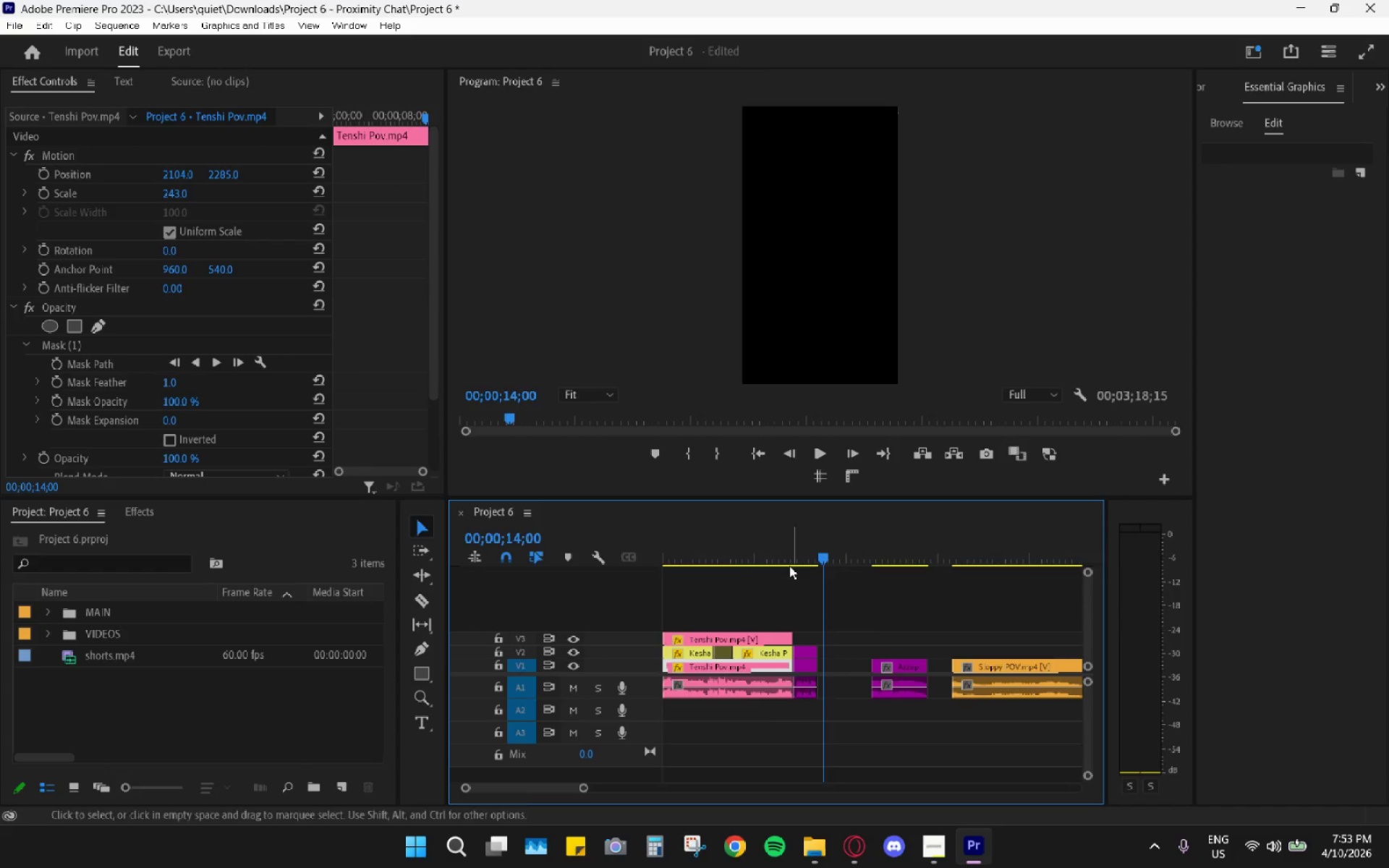 
left_click_drag(start_coordinate=[776, 553], to_coordinate=[769, 550])
 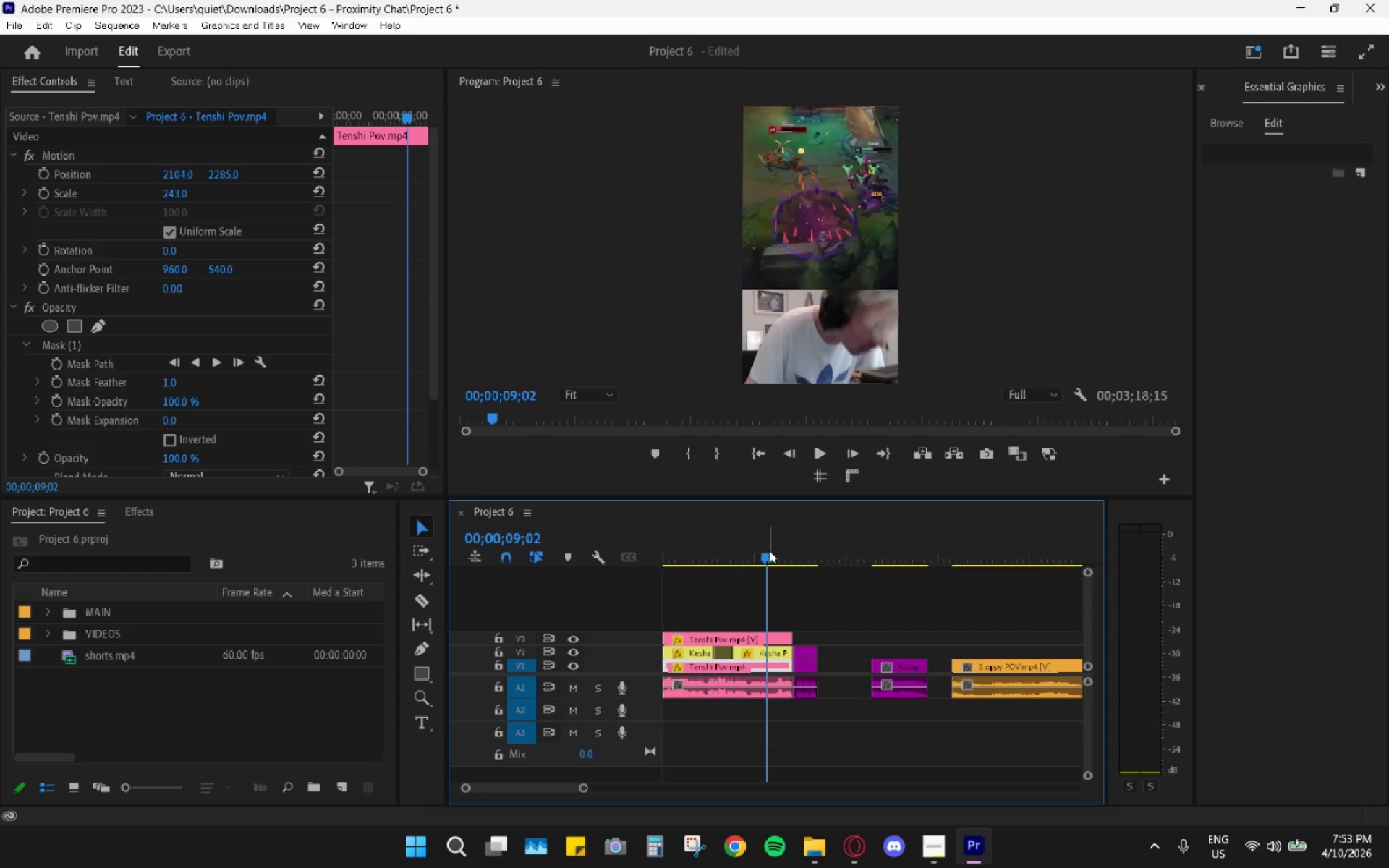 
key(Space)
 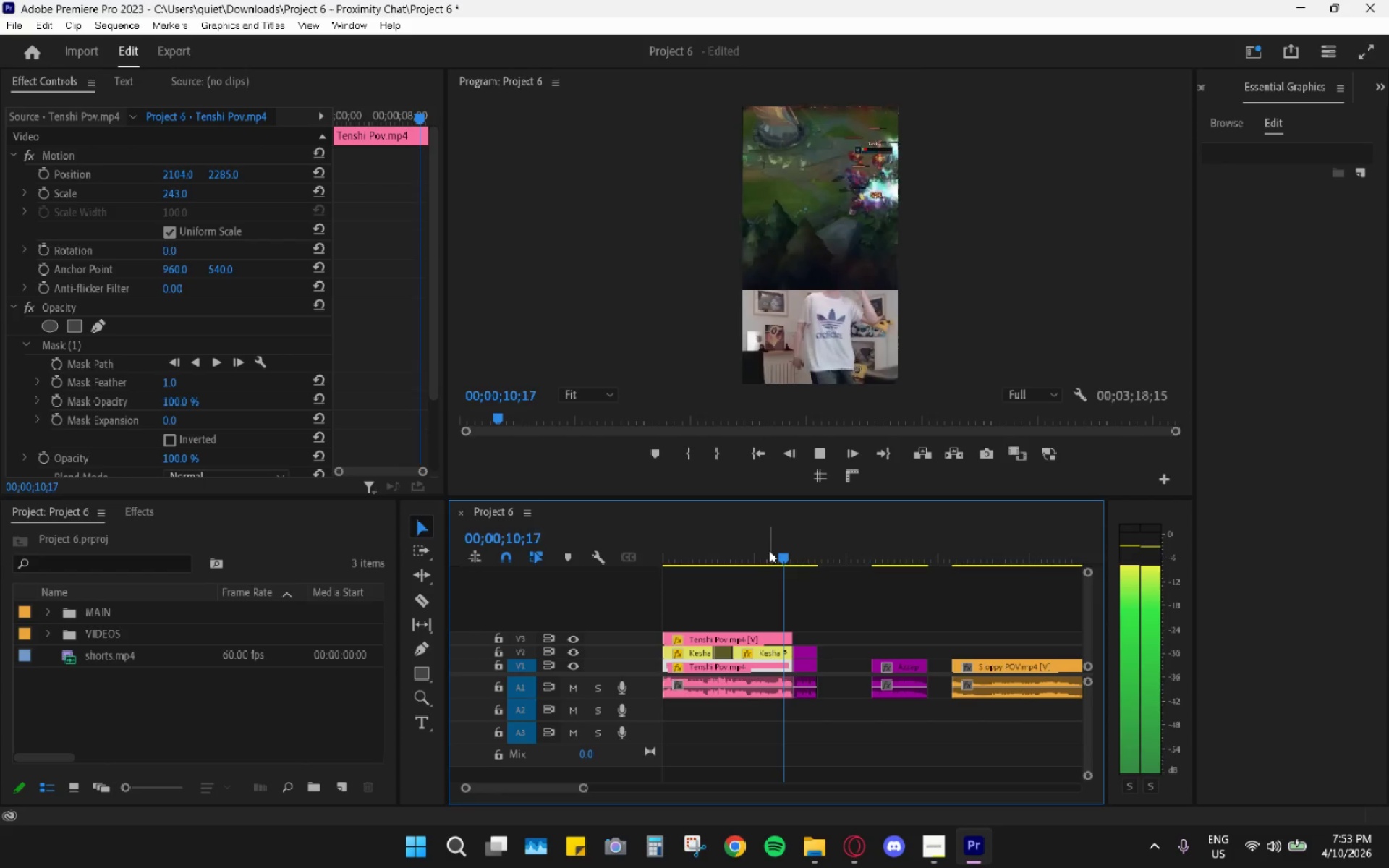 
key(Space)
 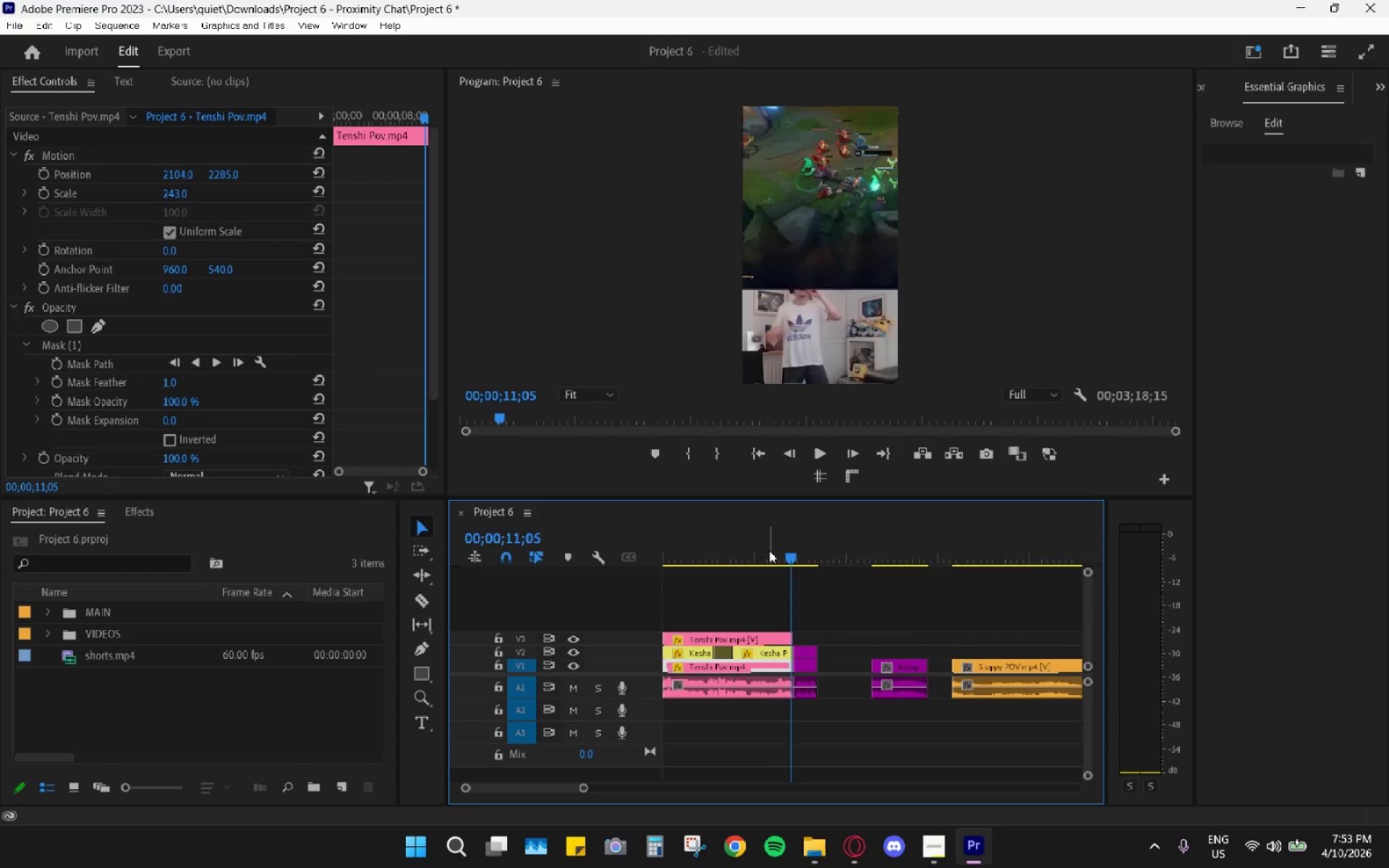 
left_click_drag(start_coordinate=[769, 550], to_coordinate=[666, 548])
 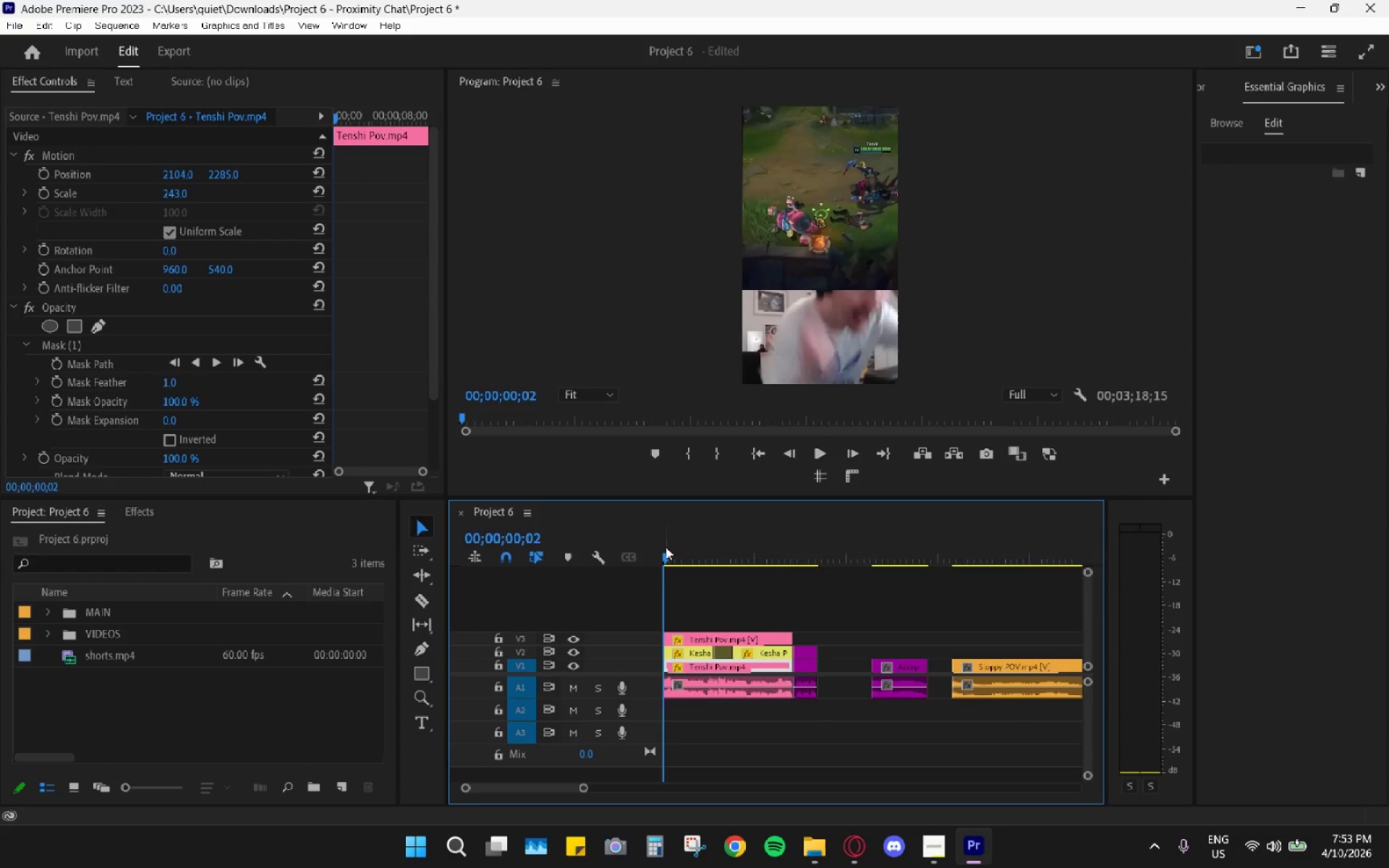 
key(Space)
 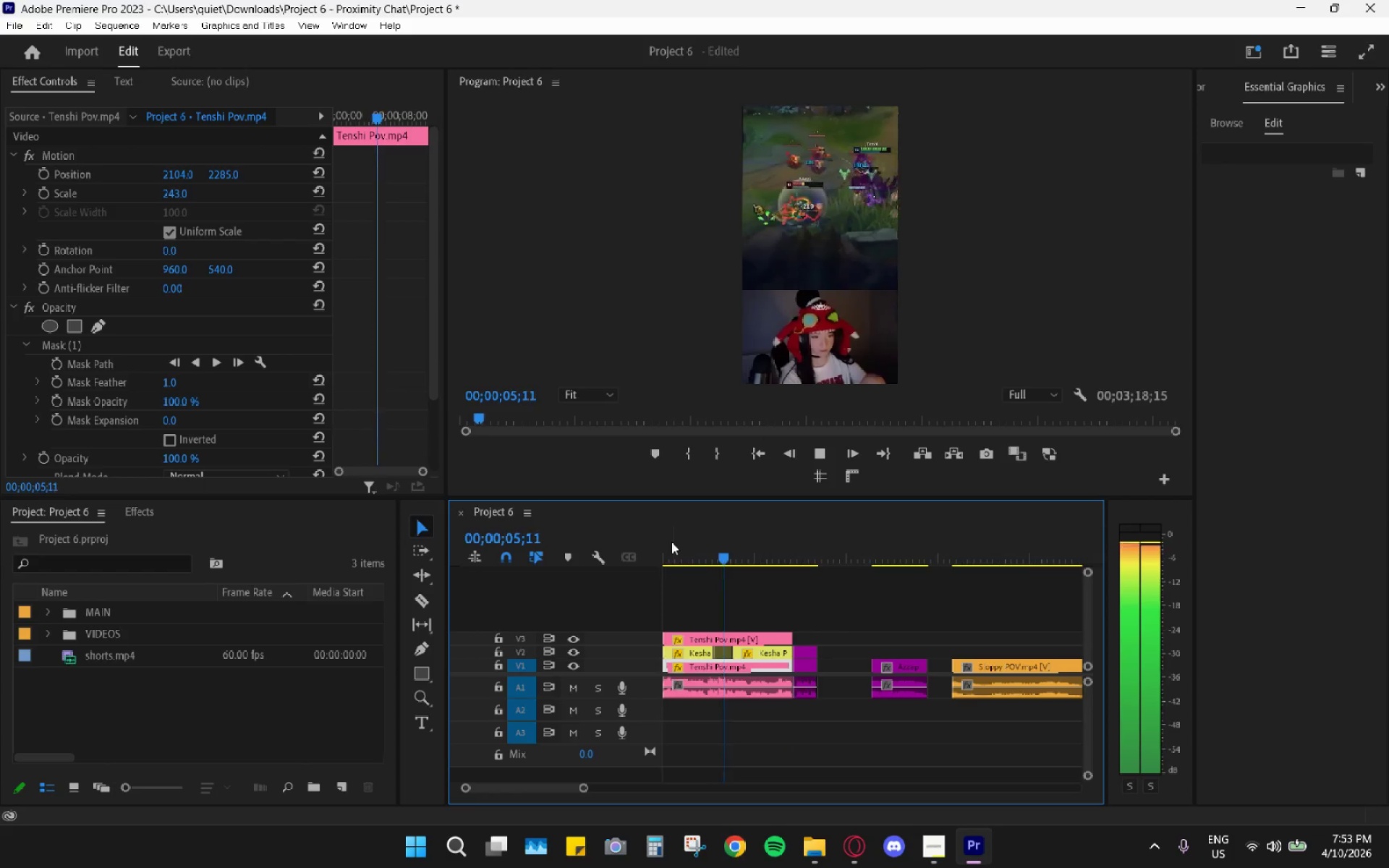 
wait(7.38)
 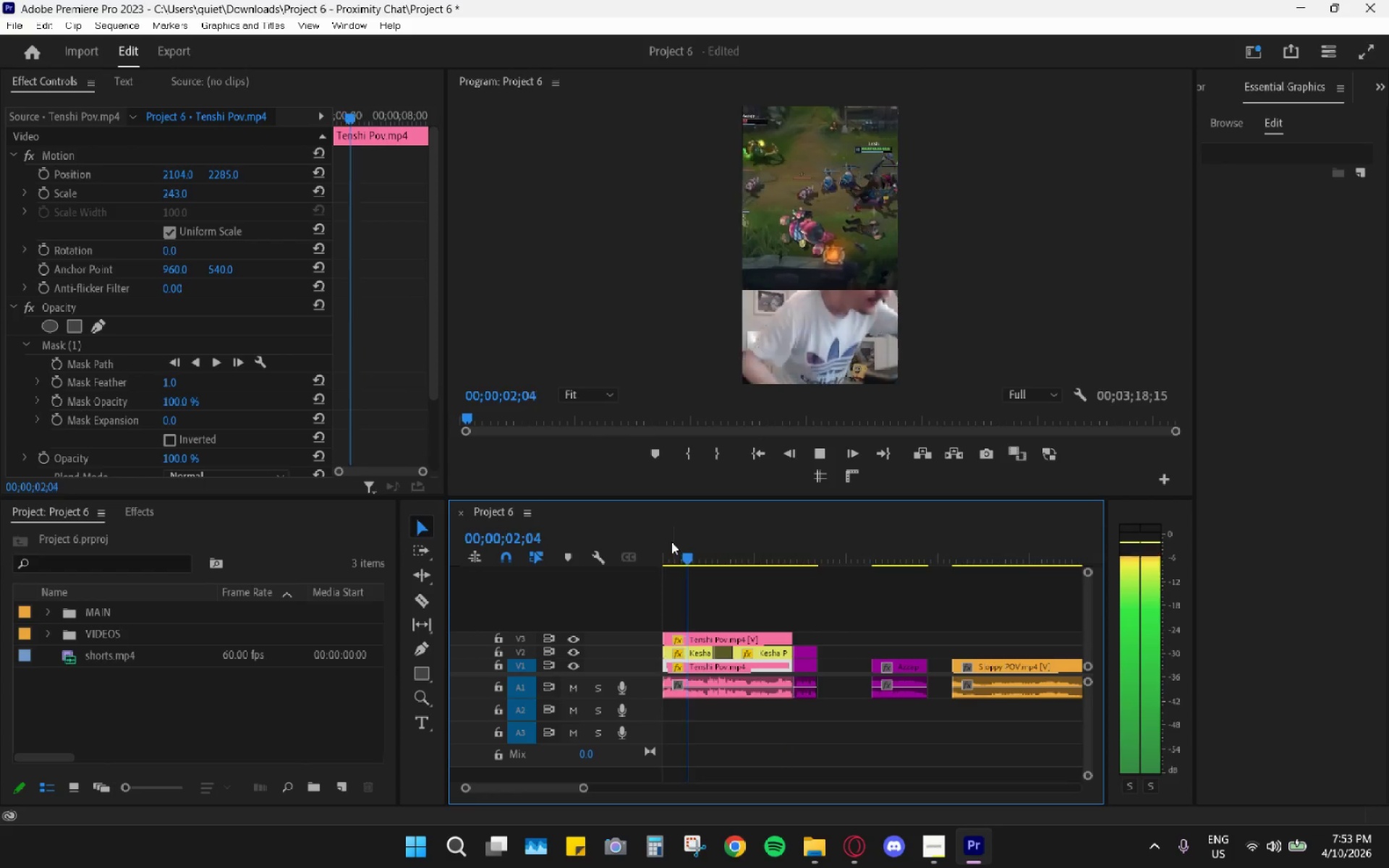 
key(Space)
 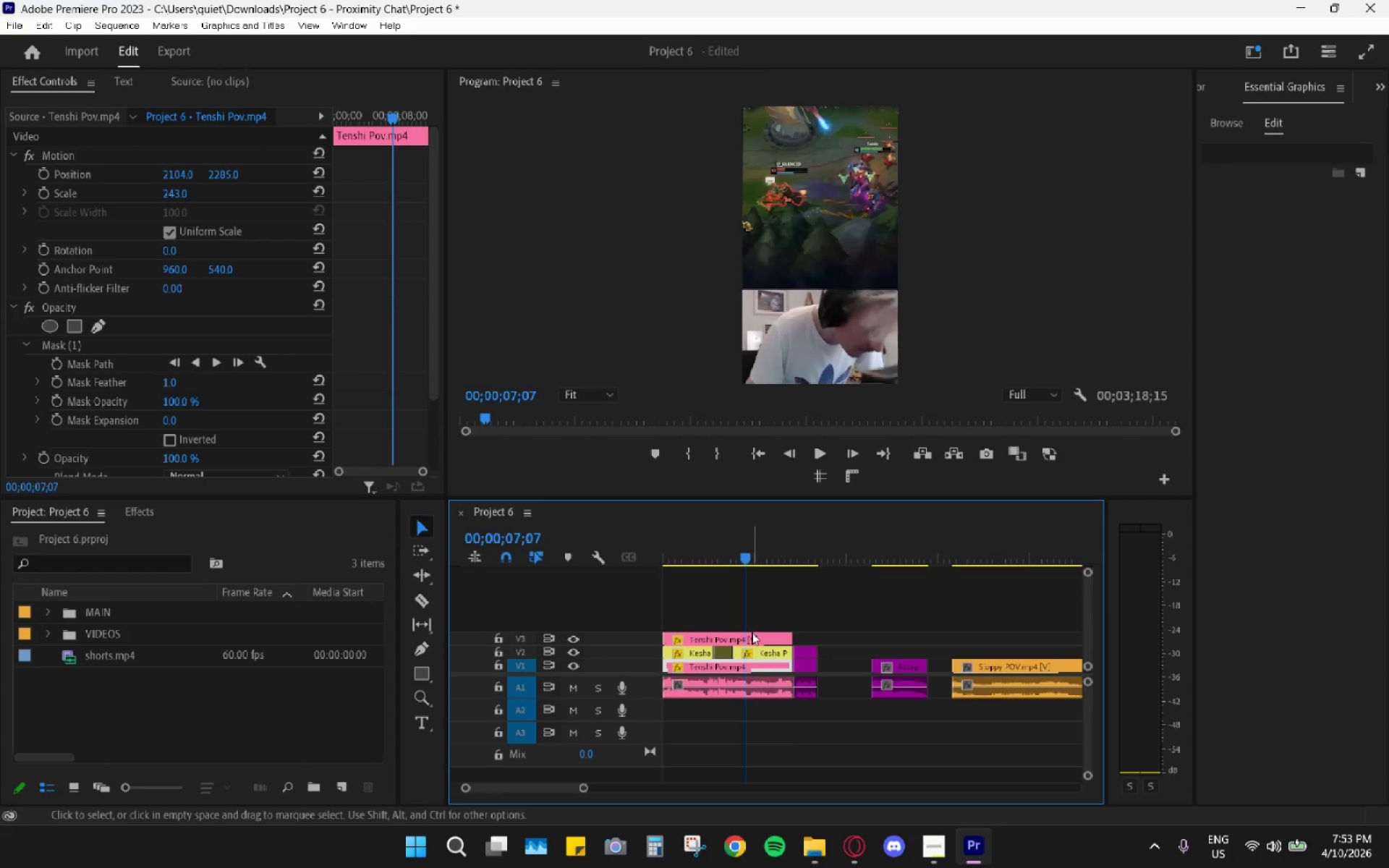 
left_click([726, 637])
 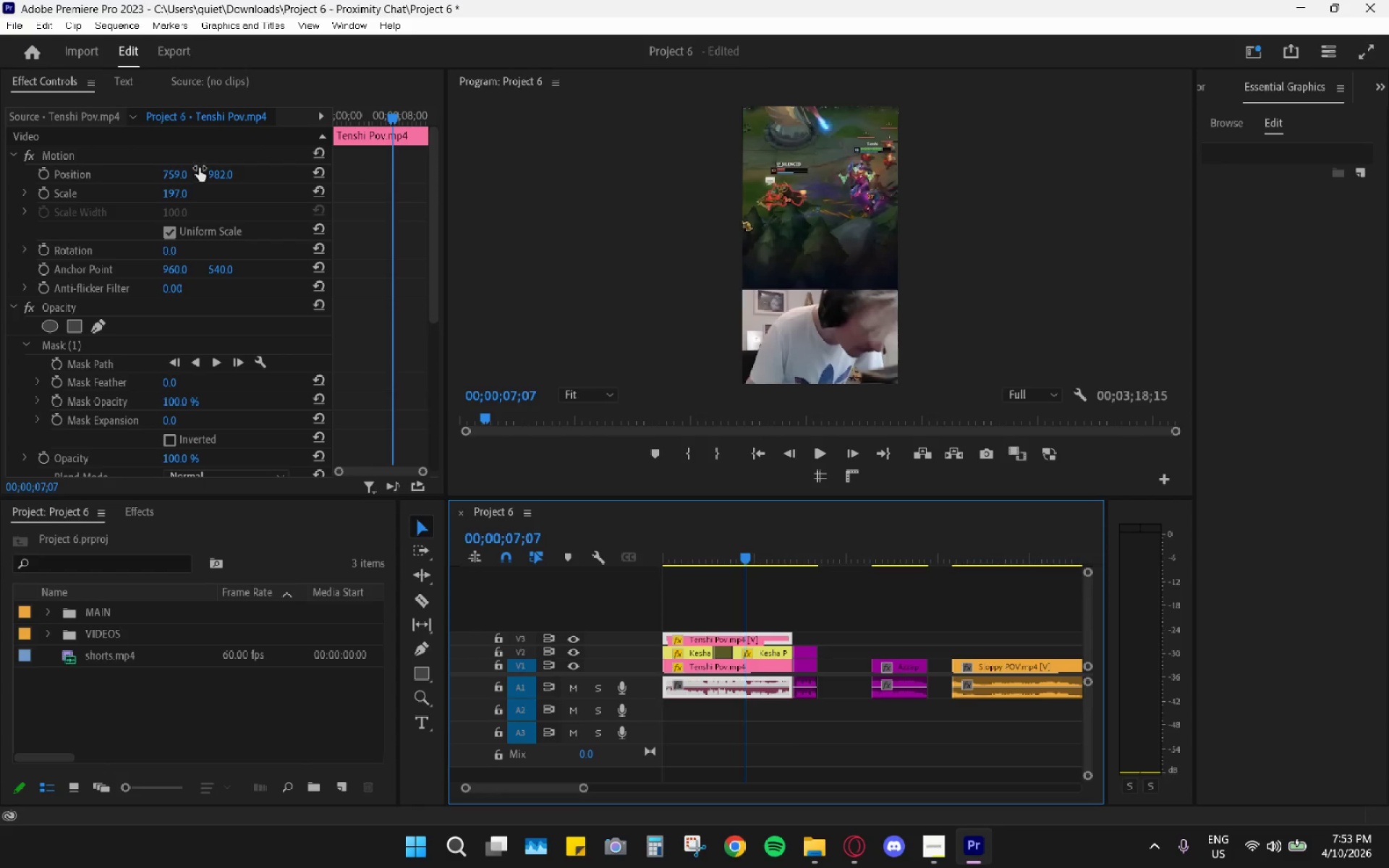 
left_click_drag(start_coordinate=[213, 173], to_coordinate=[358, 137])
 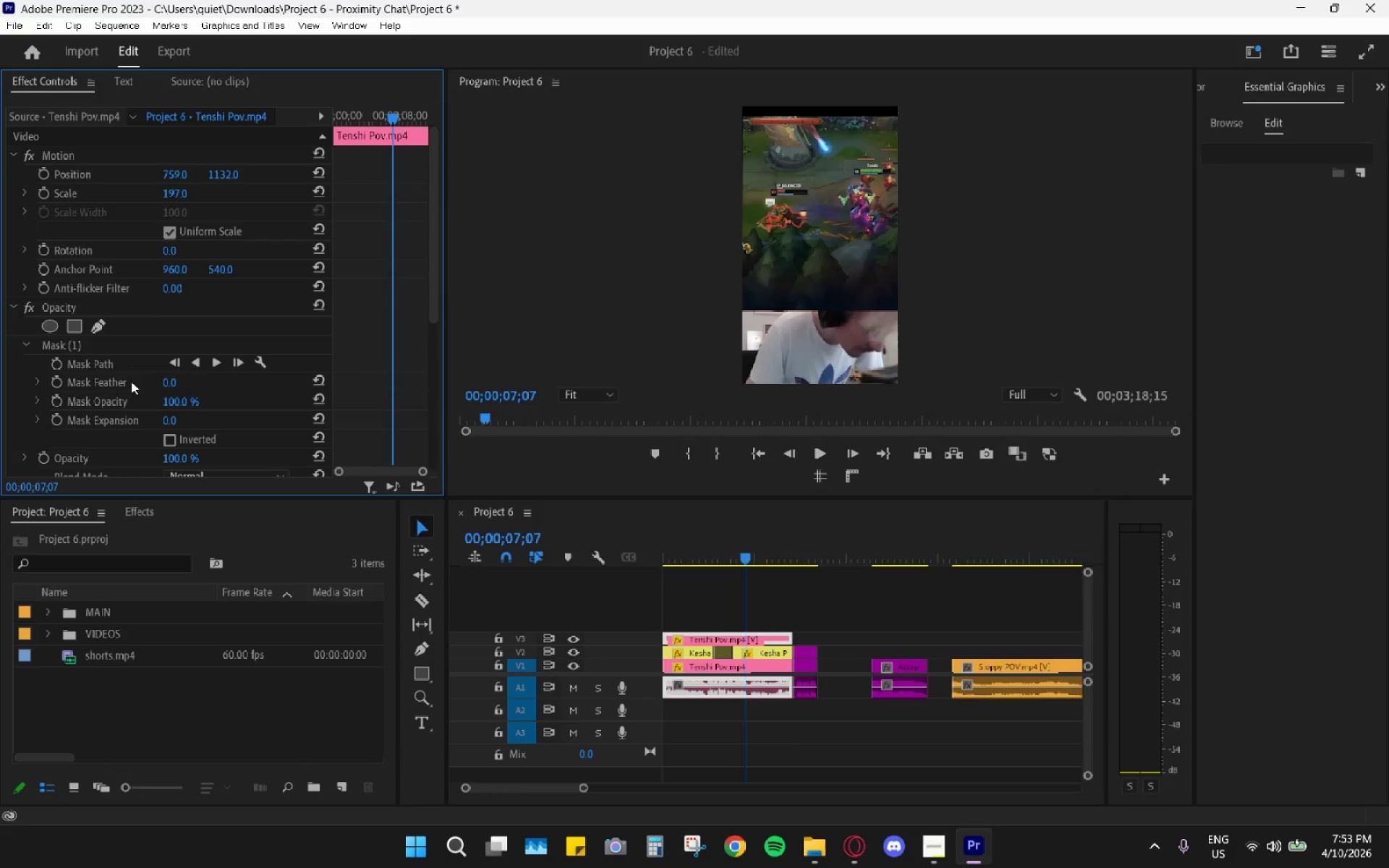 
left_click([88, 351])
 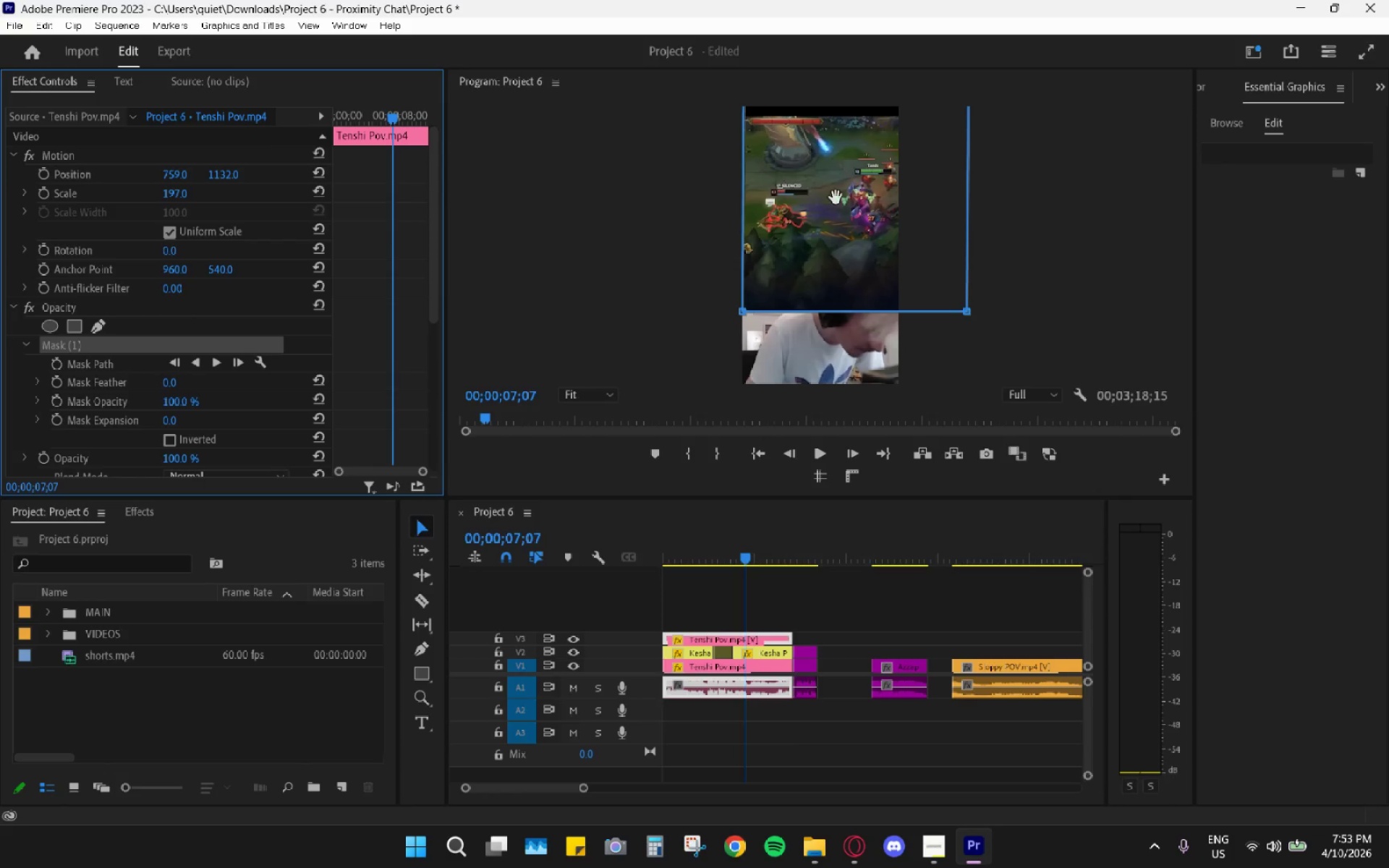 
left_click_drag(start_coordinate=[833, 203], to_coordinate=[831, 182])
 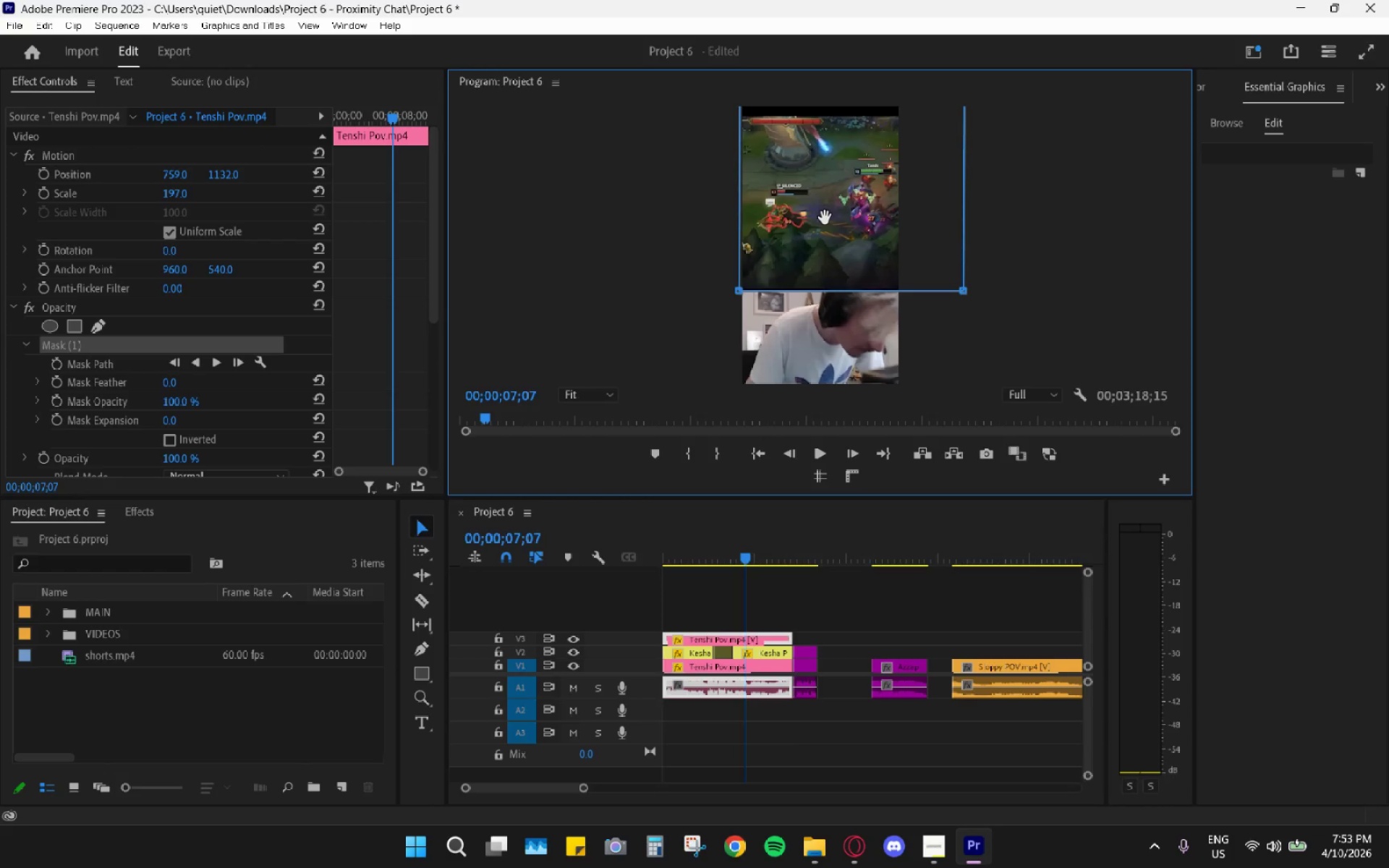 
key(Control+Z)
 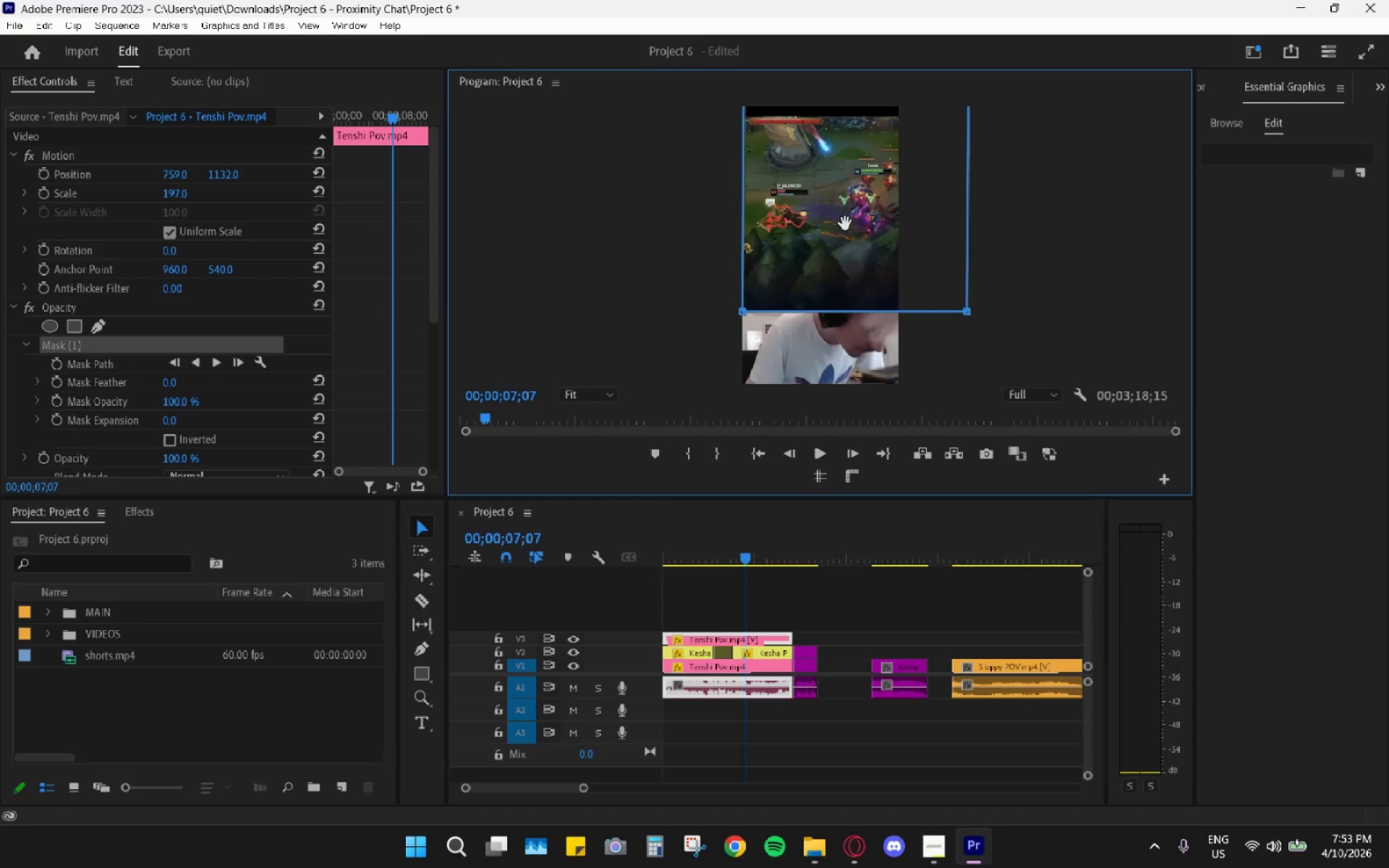 
key(Control+ControlLeft)
 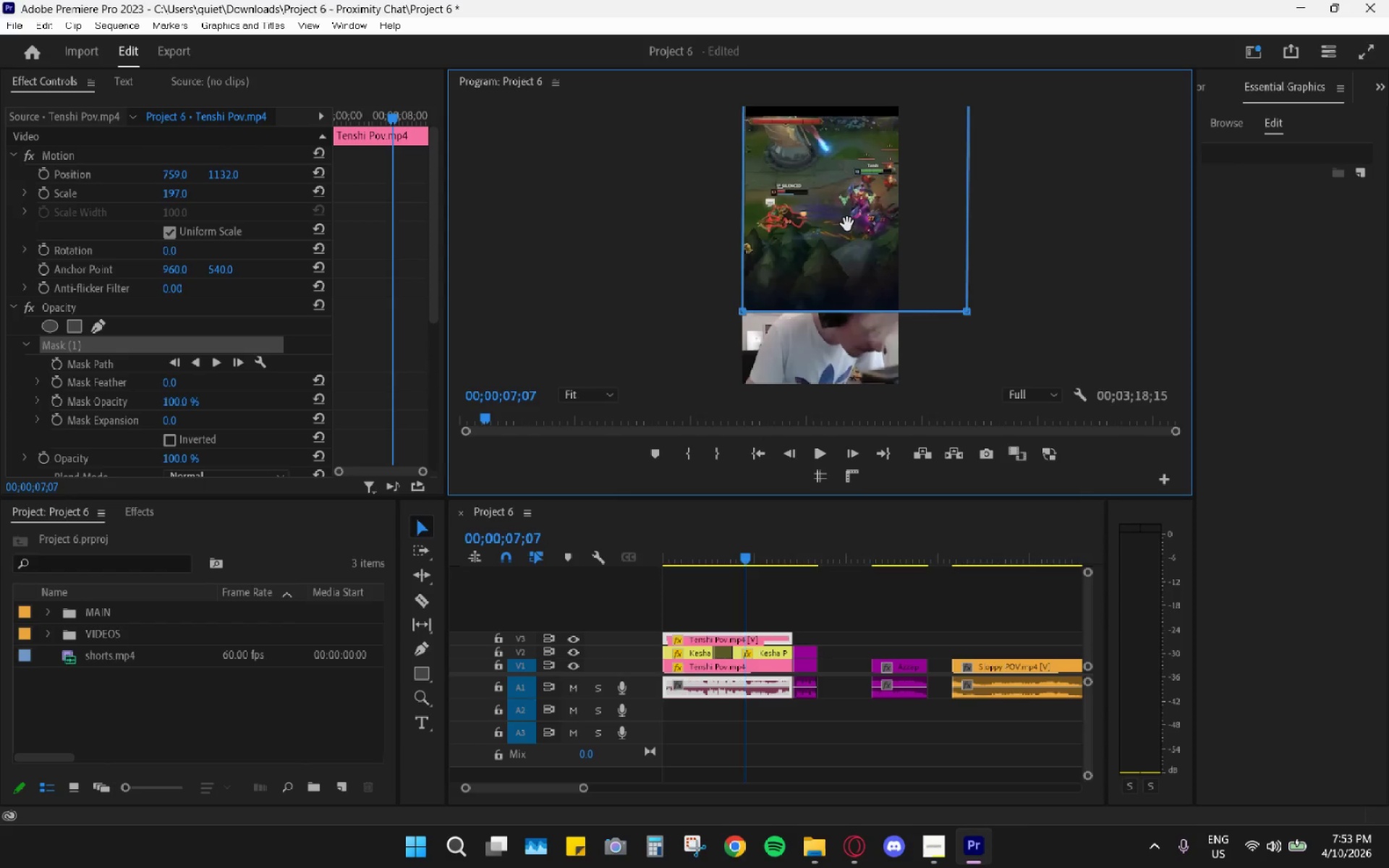 
key(Control+Z)
 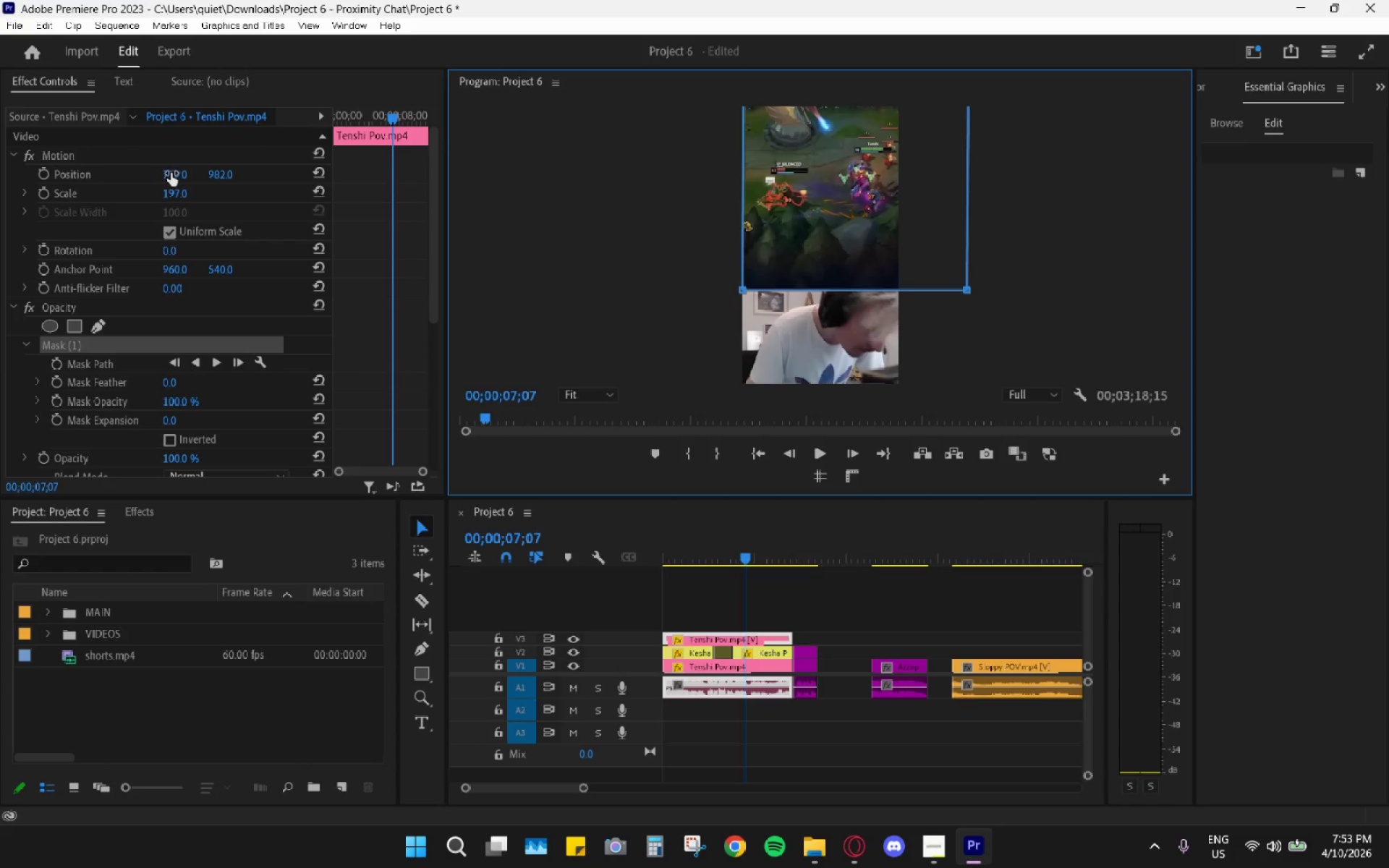 
left_click_drag(start_coordinate=[179, 187], to_coordinate=[148, 190])
 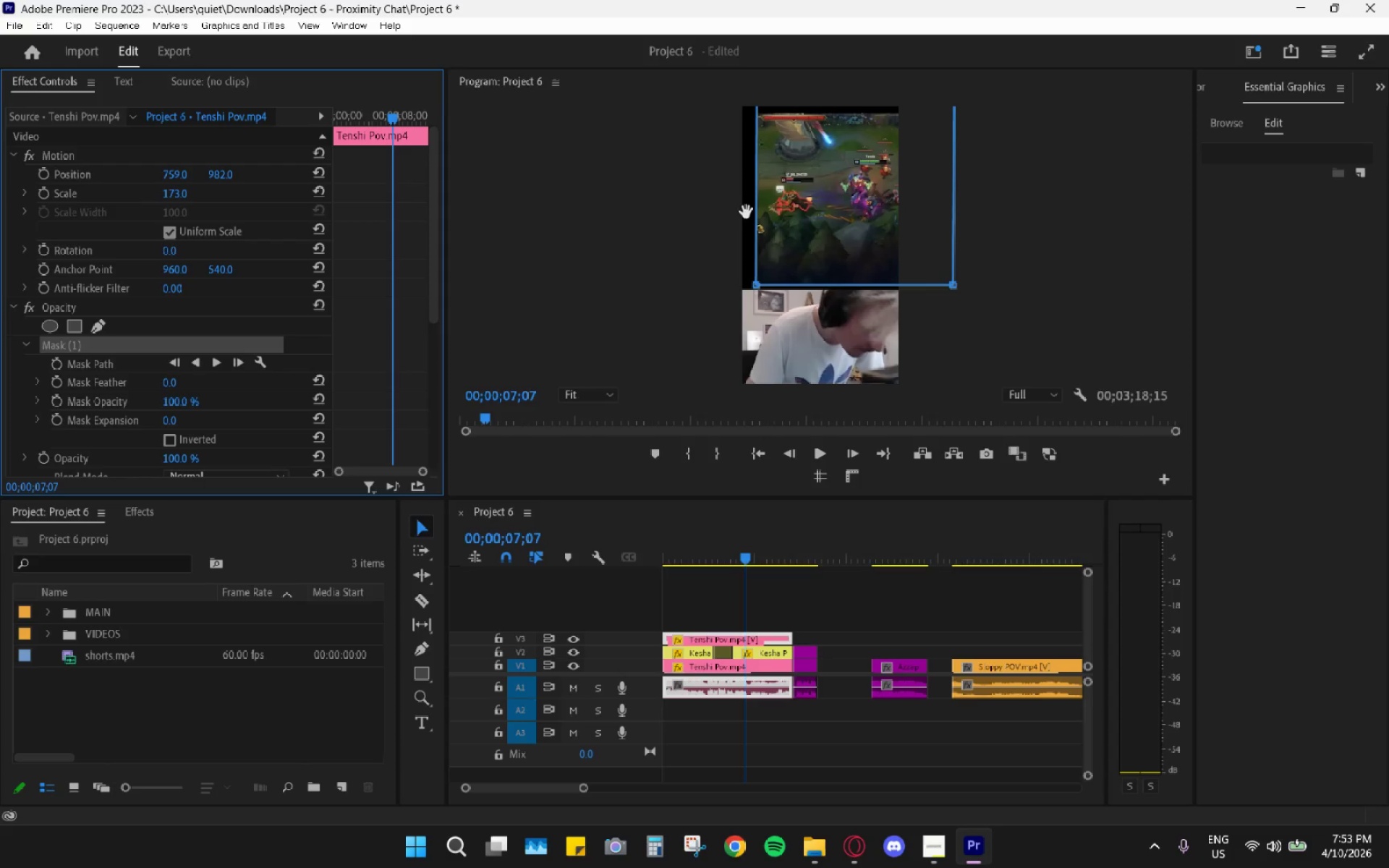 
left_click_drag(start_coordinate=[828, 204], to_coordinate=[826, 217])
 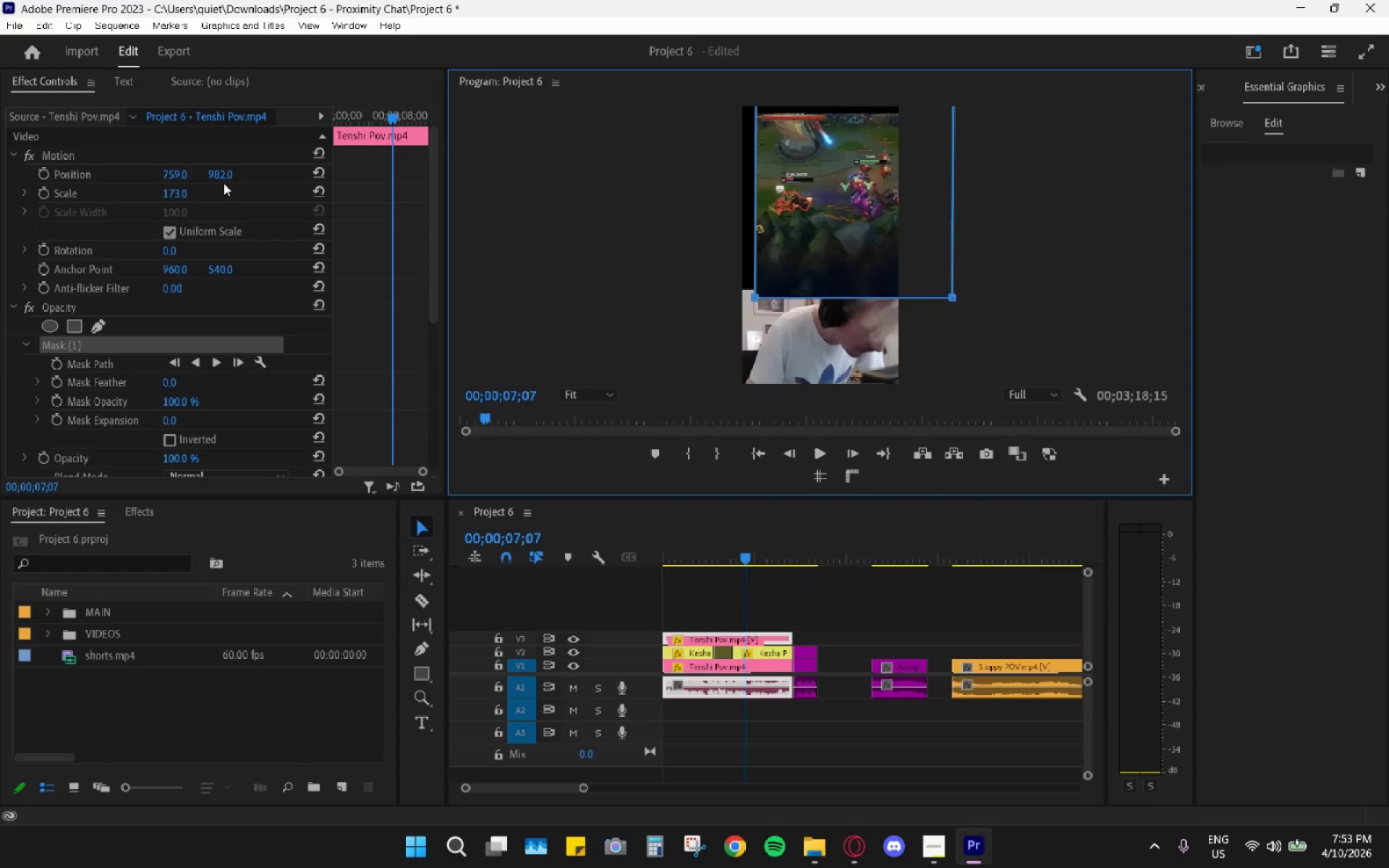 
left_click_drag(start_coordinate=[219, 174], to_coordinate=[132, 199])
 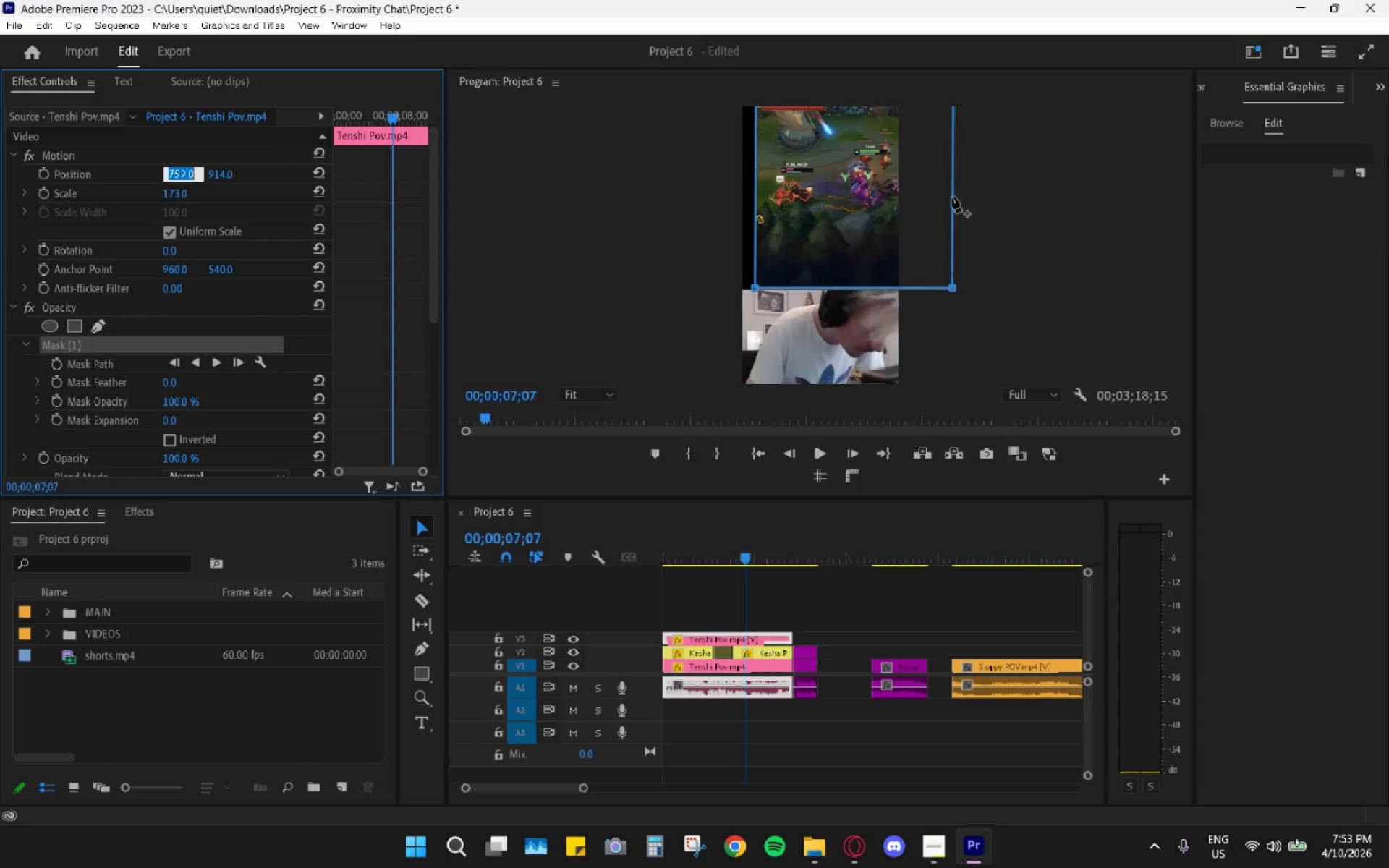 
left_click_drag(start_coordinate=[820, 194], to_coordinate=[760, 195])
 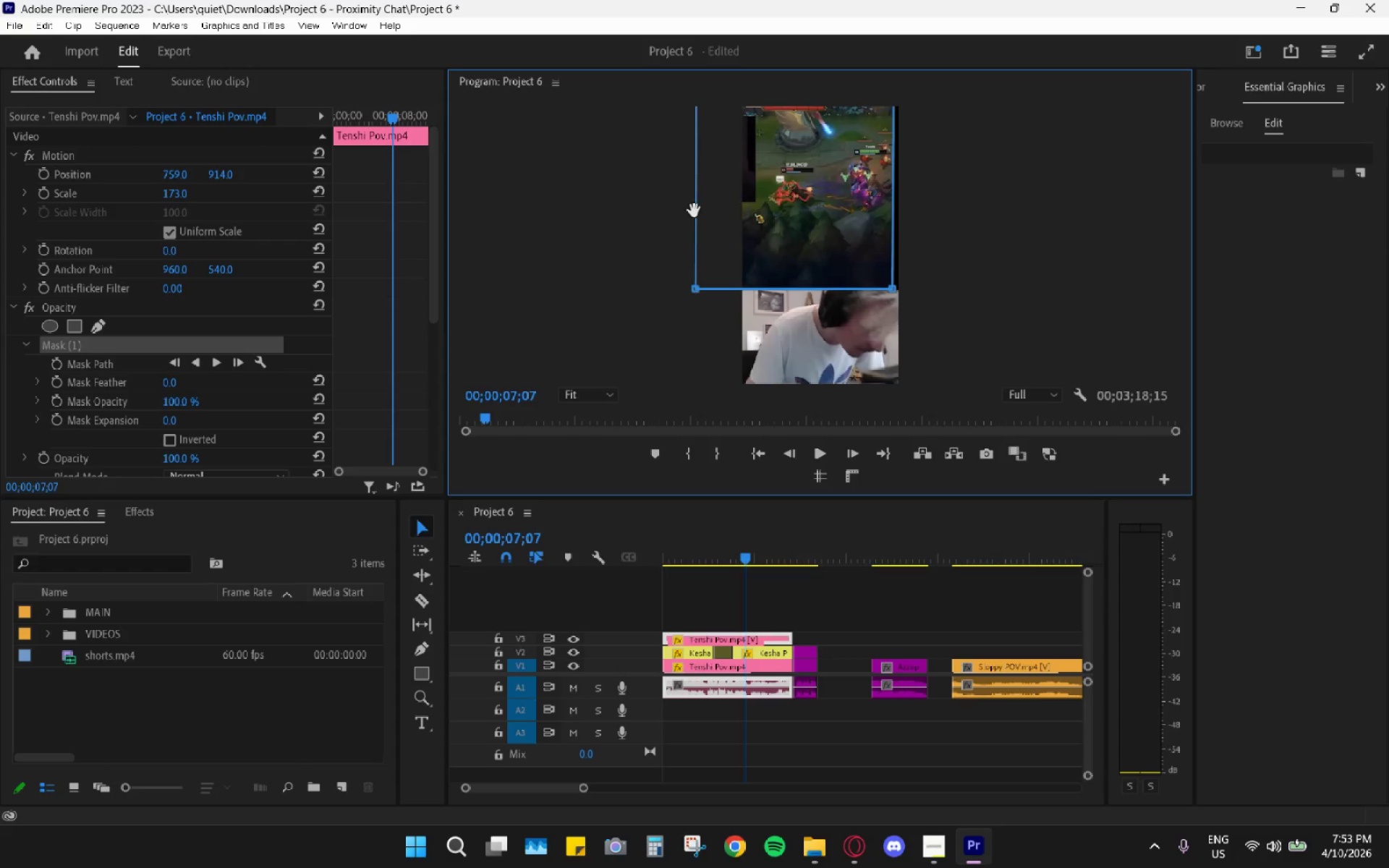 
key(Control+Z)
 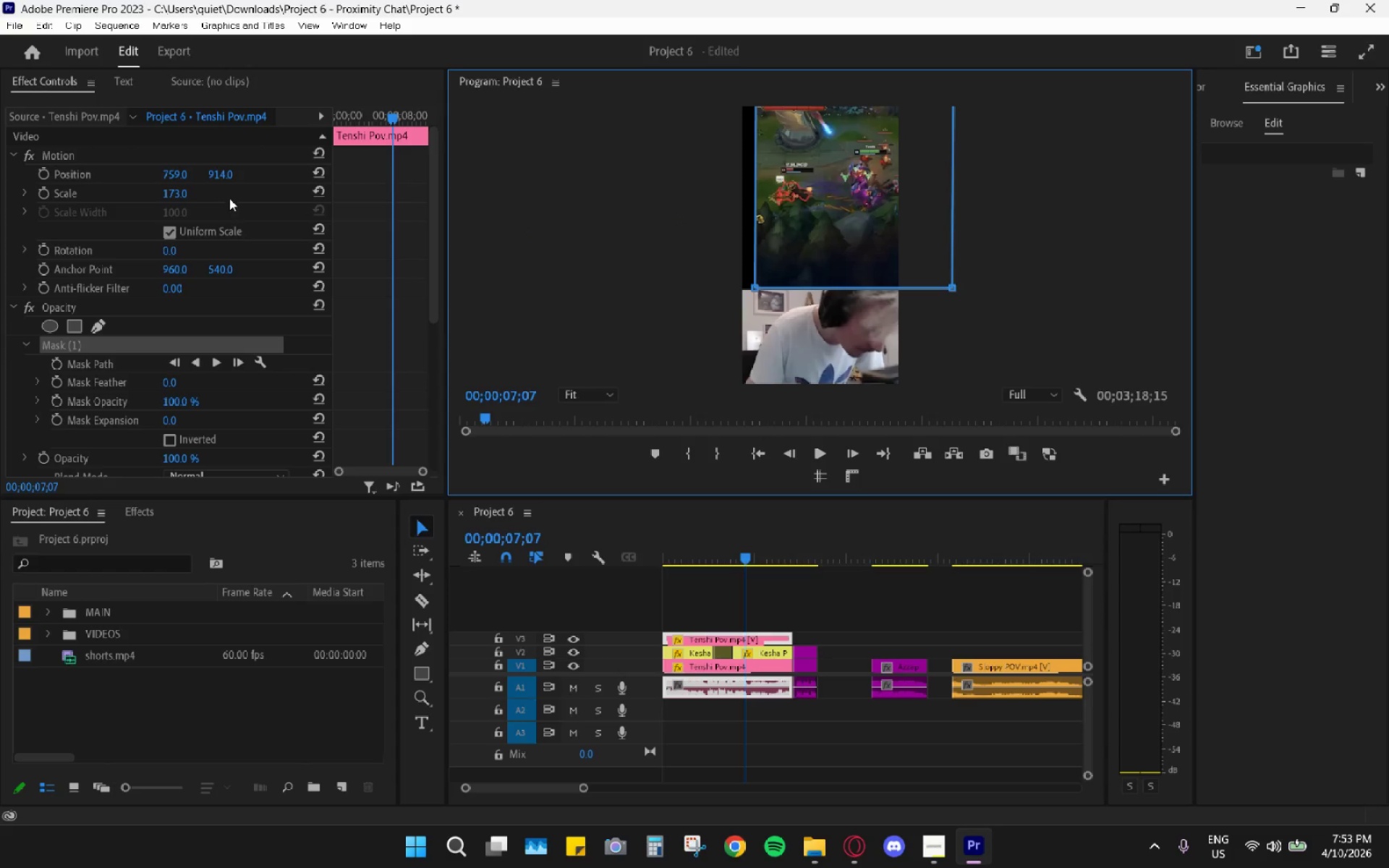 
left_click_drag(start_coordinate=[884, 195], to_coordinate=[840, 197])
 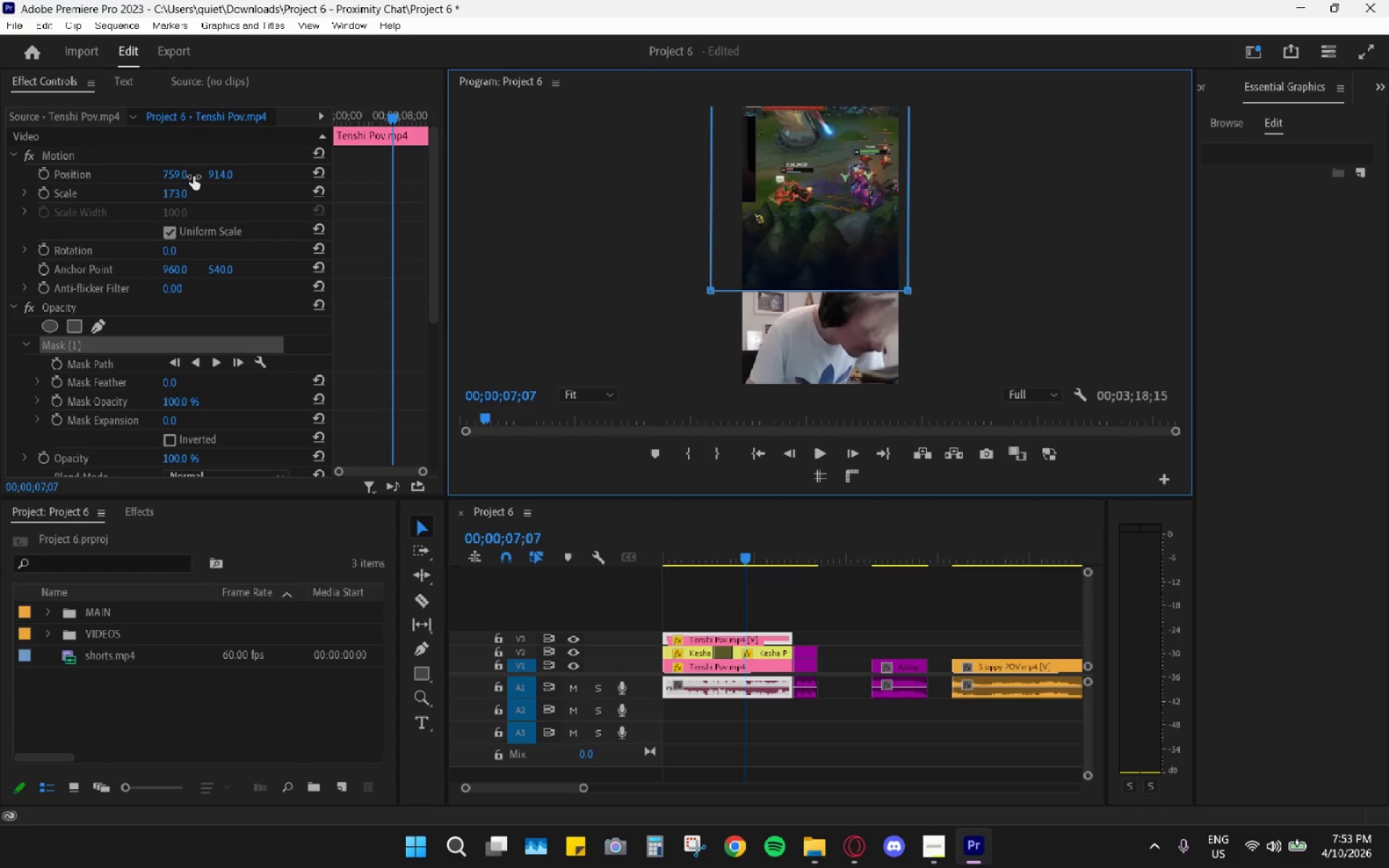 
left_click_drag(start_coordinate=[184, 173], to_coordinate=[56, 169])
 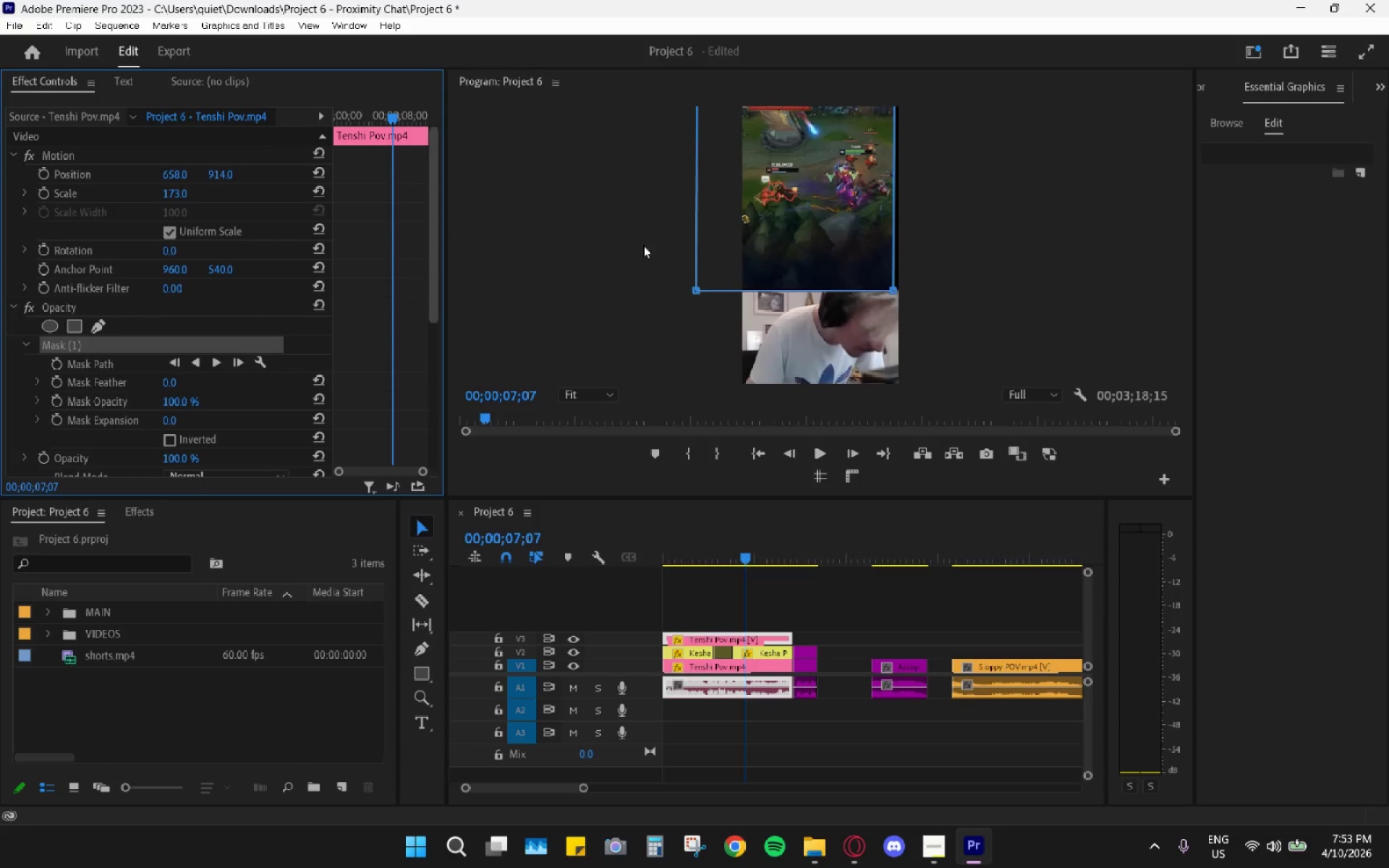 
left_click_drag(start_coordinate=[792, 221], to_coordinate=[815, 218])
 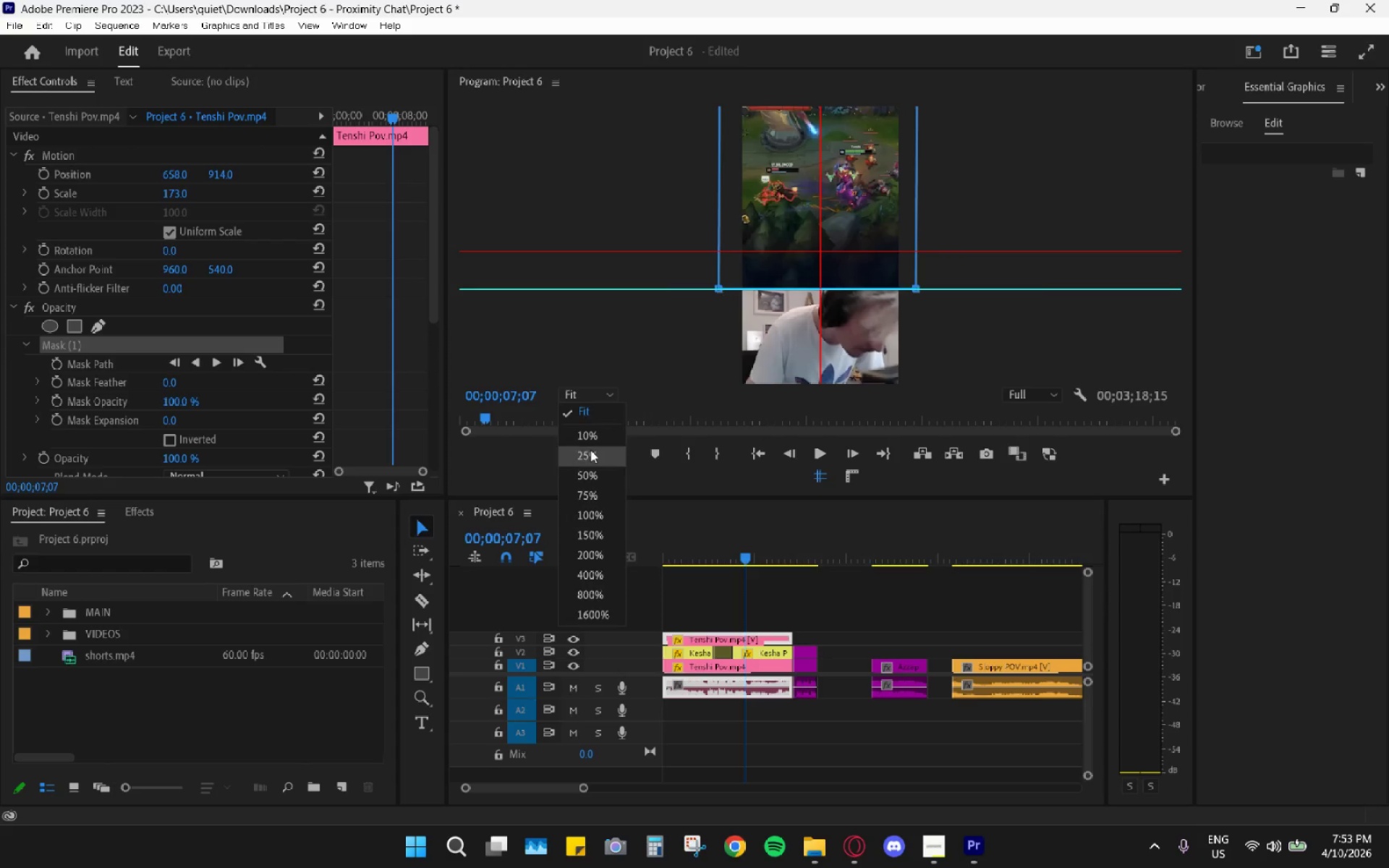 
left_click([596, 496])
 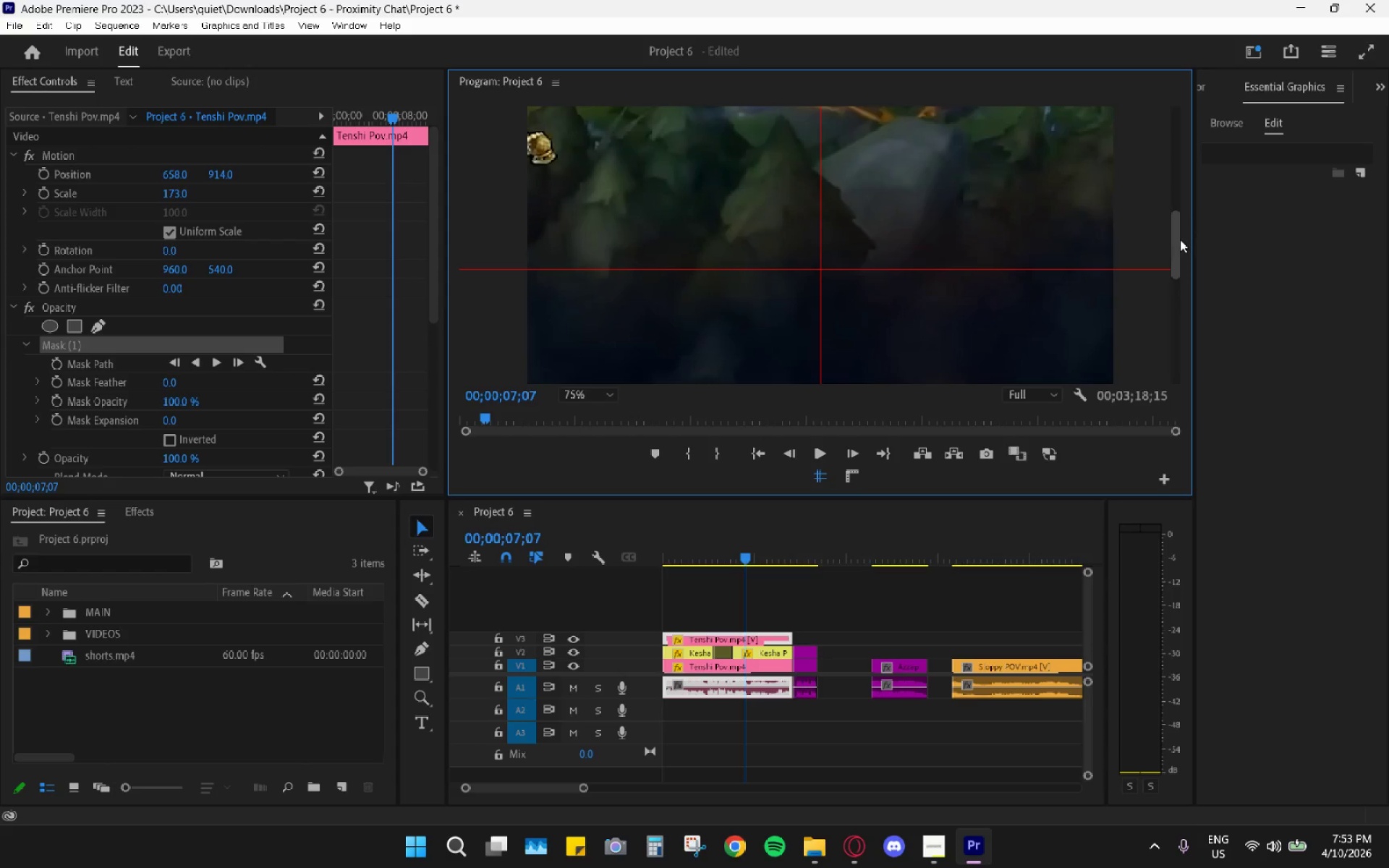 
left_click_drag(start_coordinate=[1180, 239], to_coordinate=[1177, 284])
 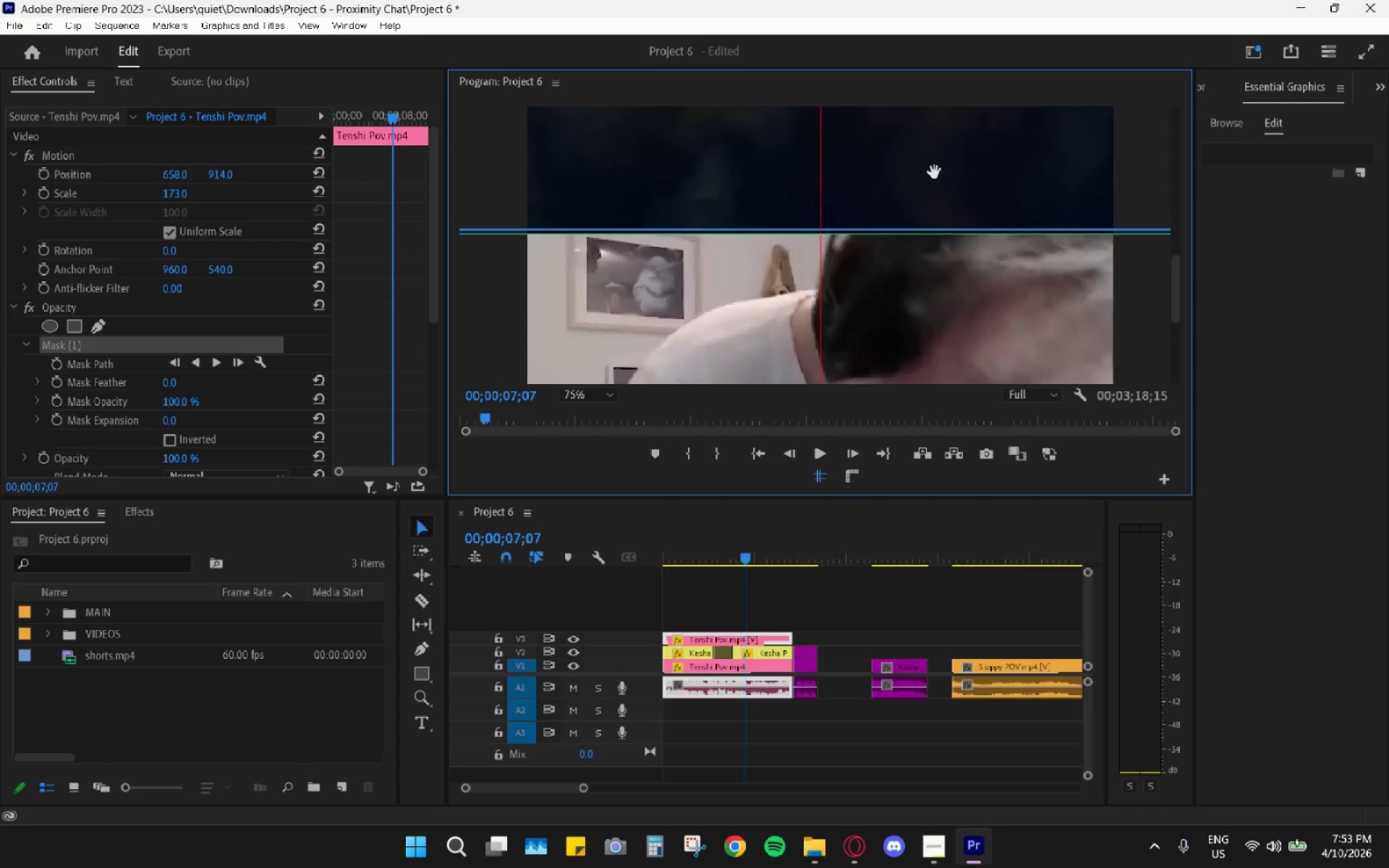 
left_click_drag(start_coordinate=[935, 171], to_coordinate=[935, 175])
 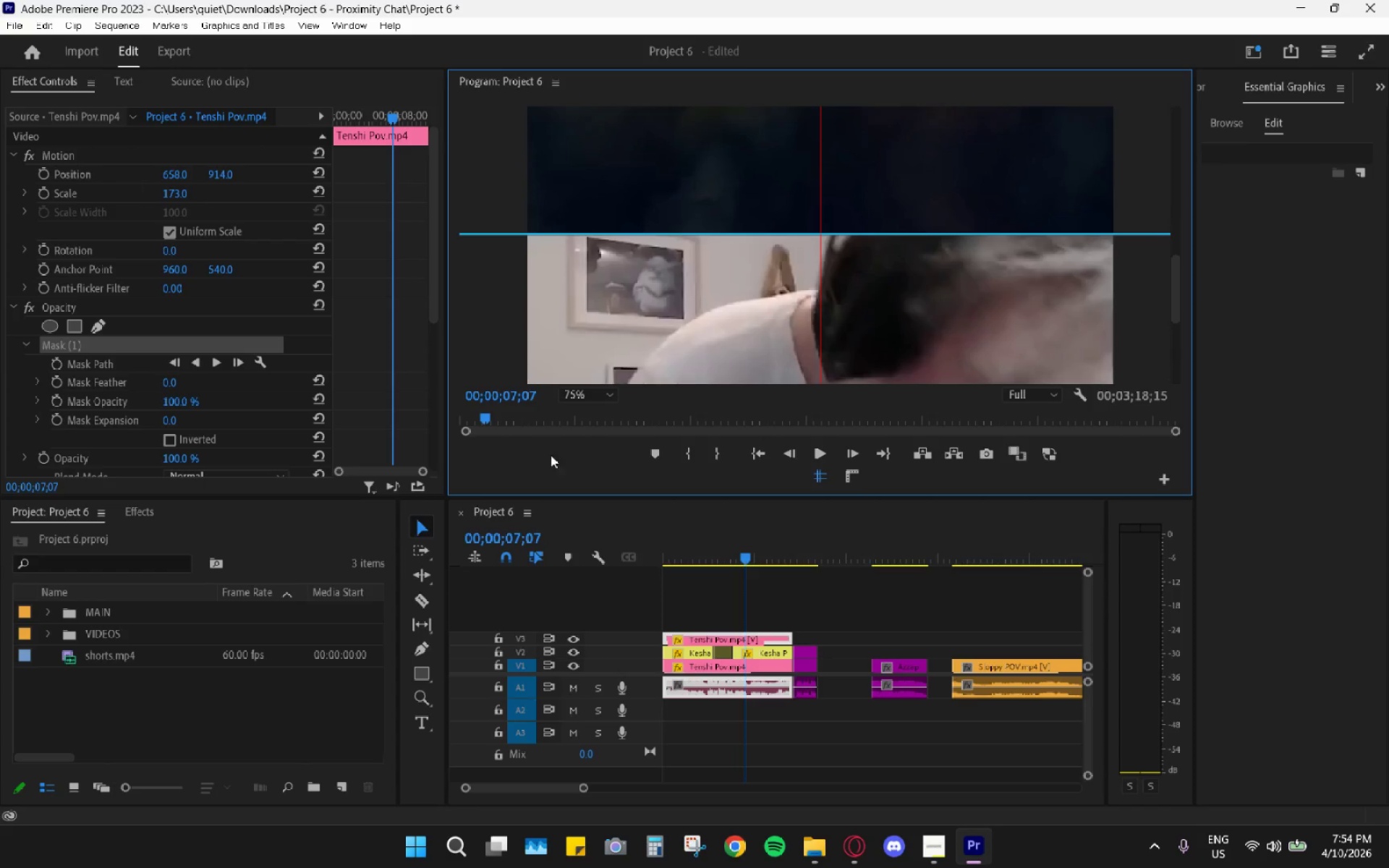 
left_click([810, 577])
 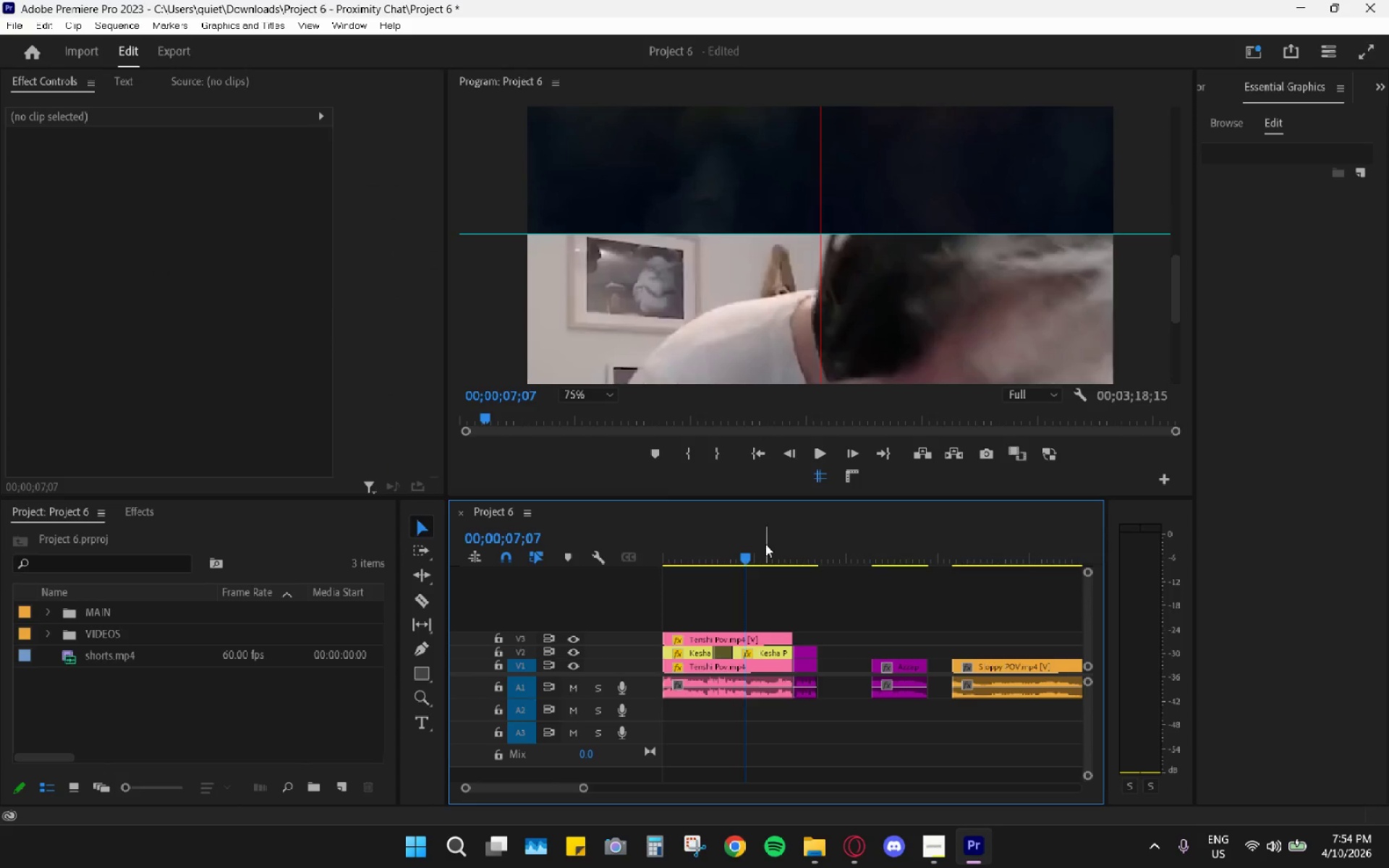 
left_click_drag(start_coordinate=[763, 544], to_coordinate=[563, 545])
 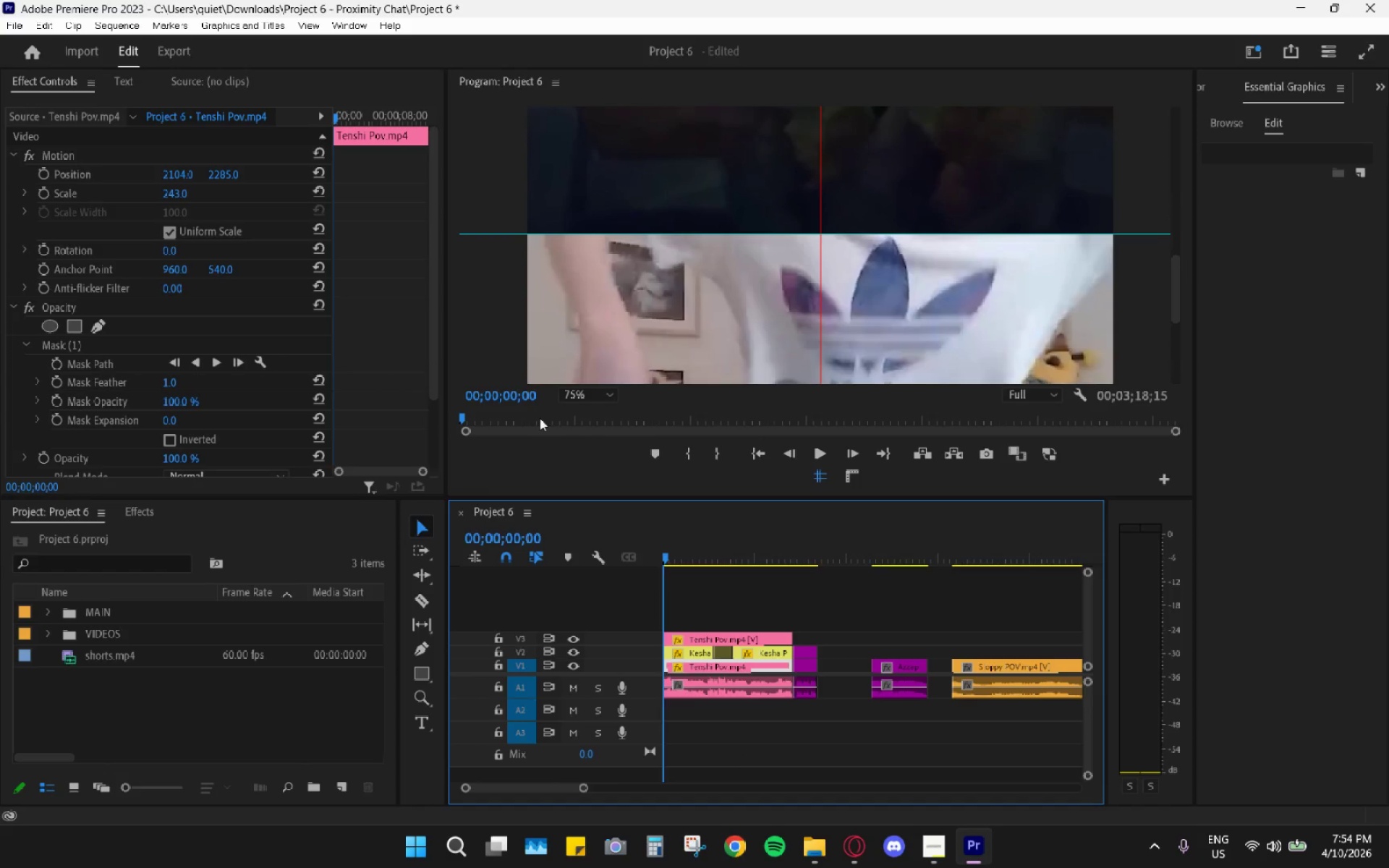 
left_click_drag(start_coordinate=[584, 380], to_coordinate=[580, 386])
 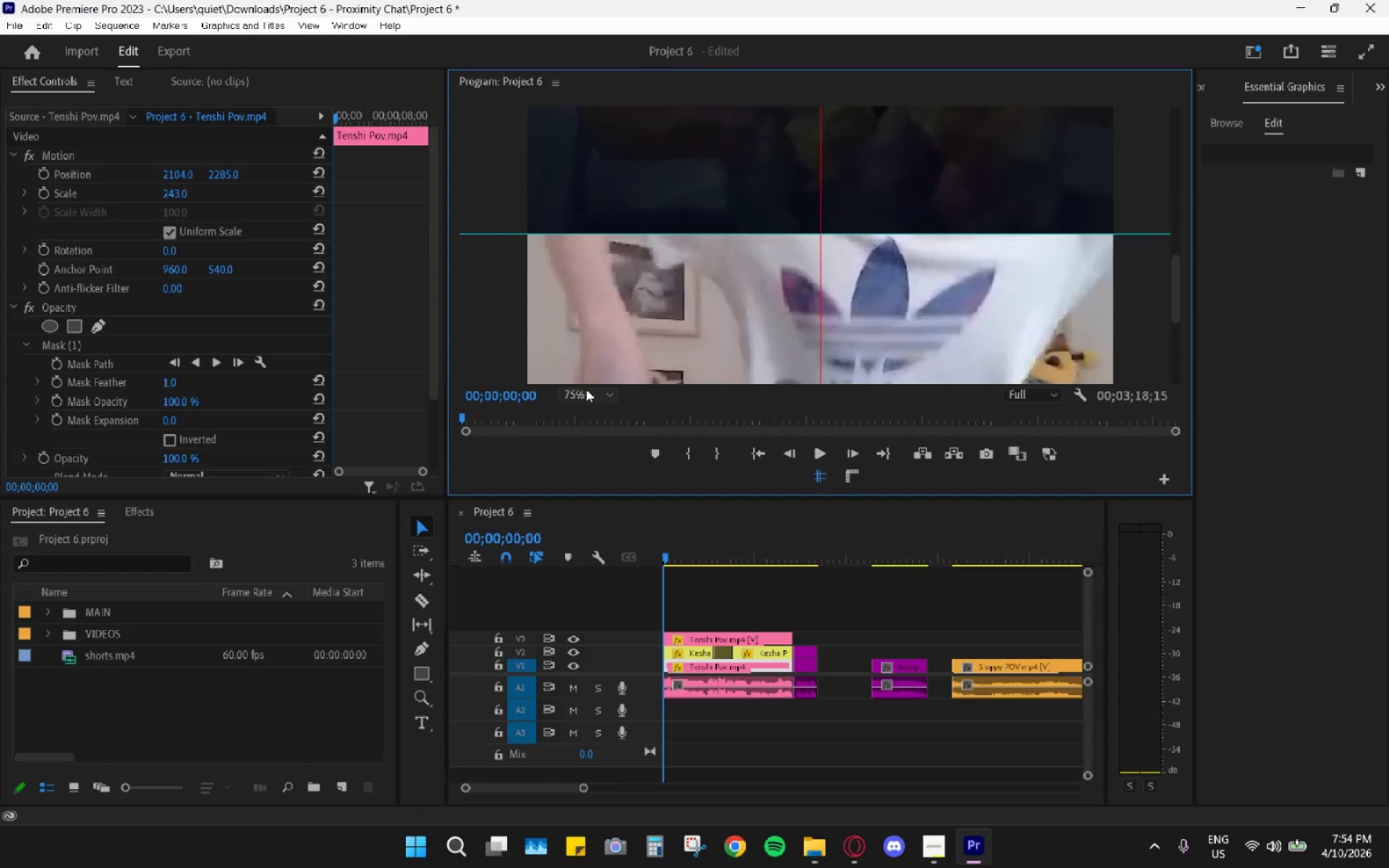 
double_click([586, 389])
 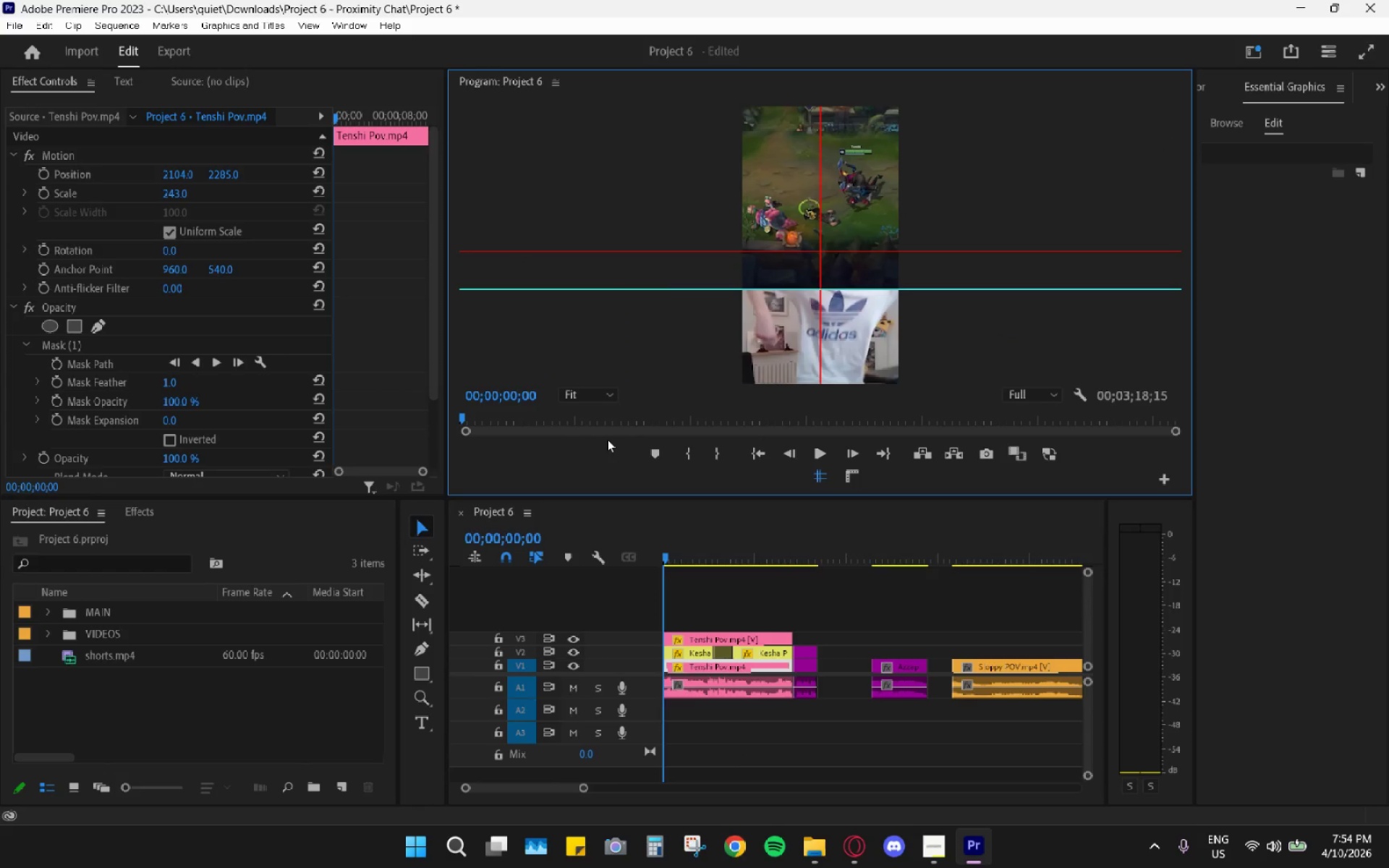 
key(Space)
 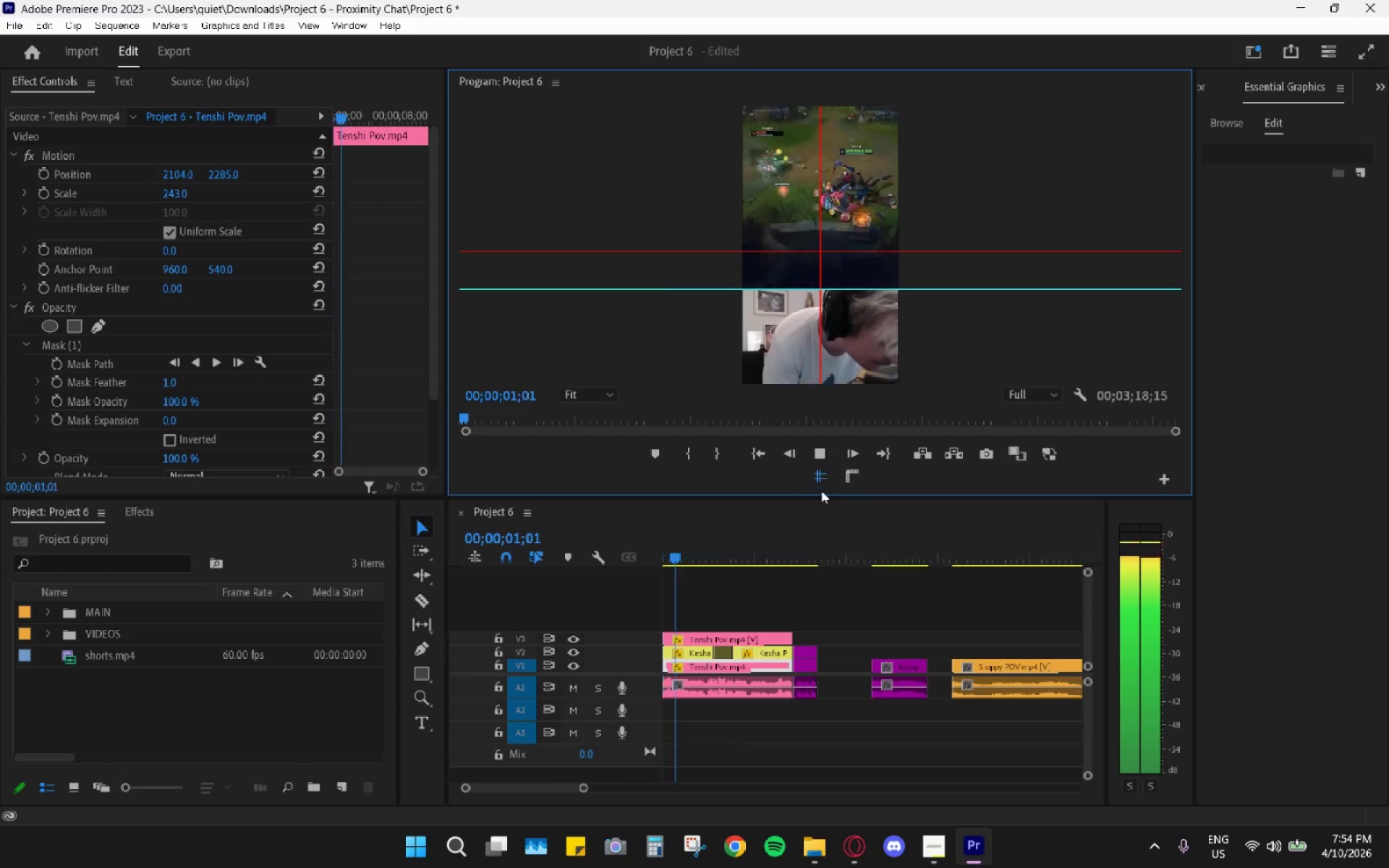 
left_click([828, 478])
 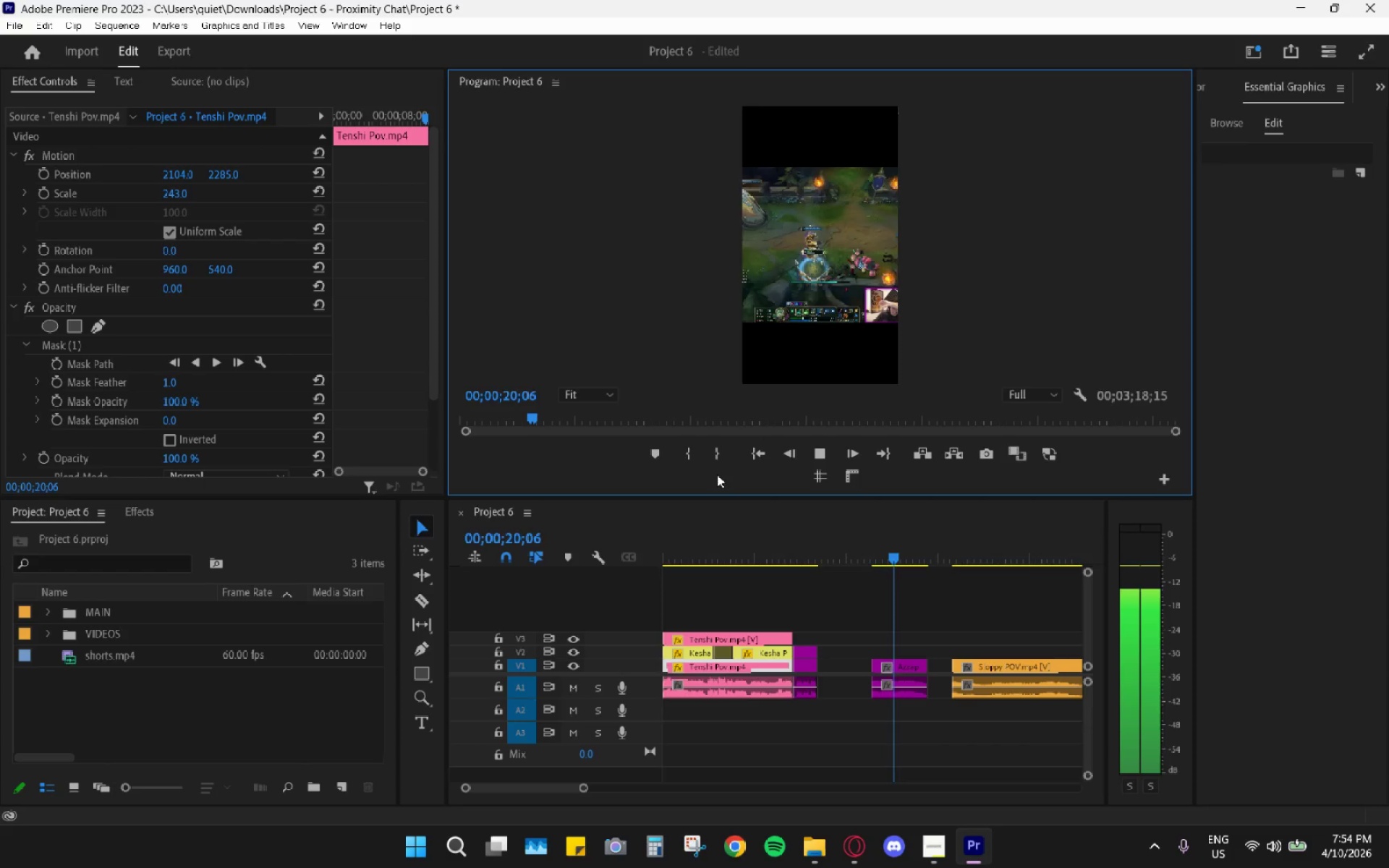 
wait(23.91)
 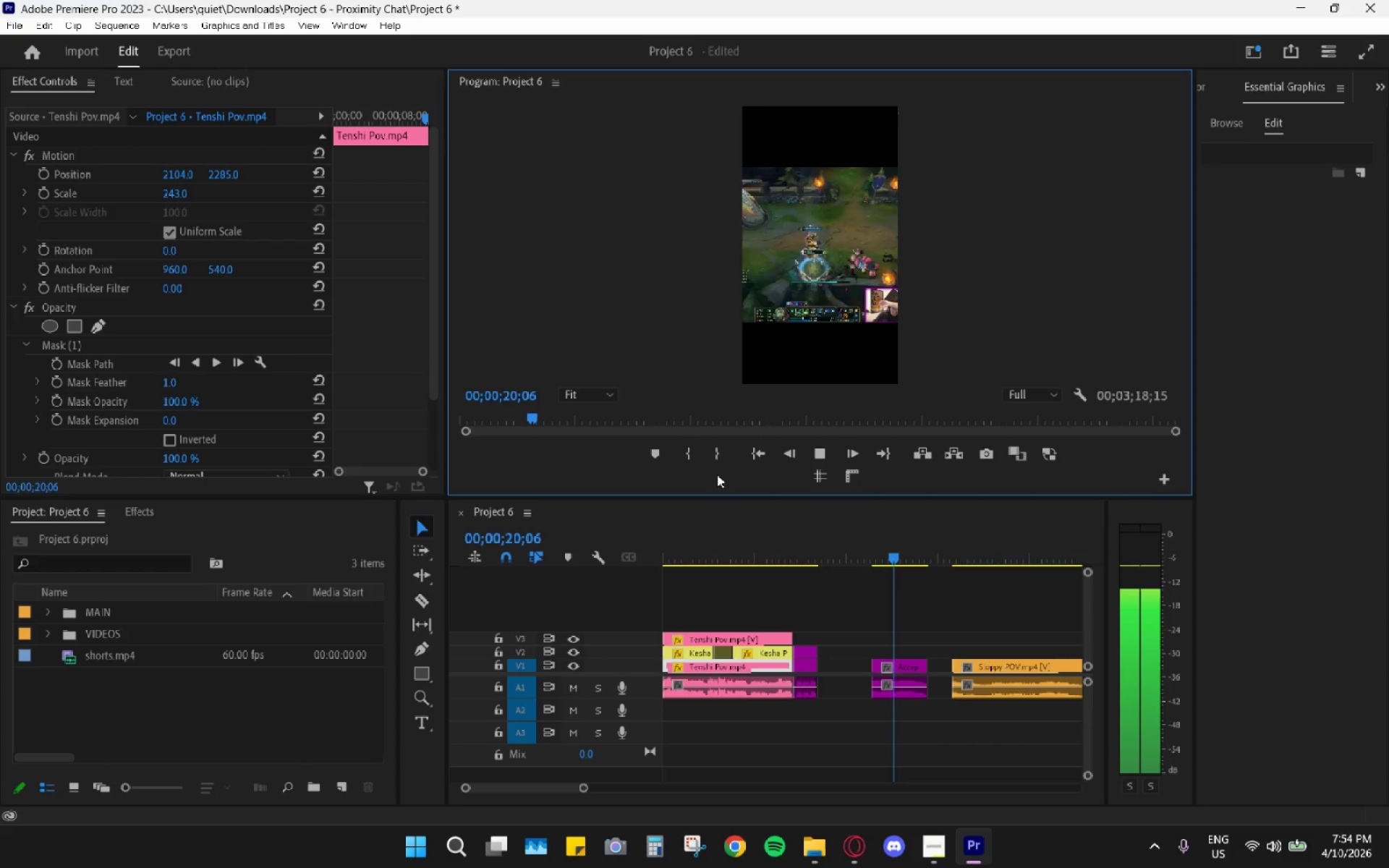 
key(Space)
 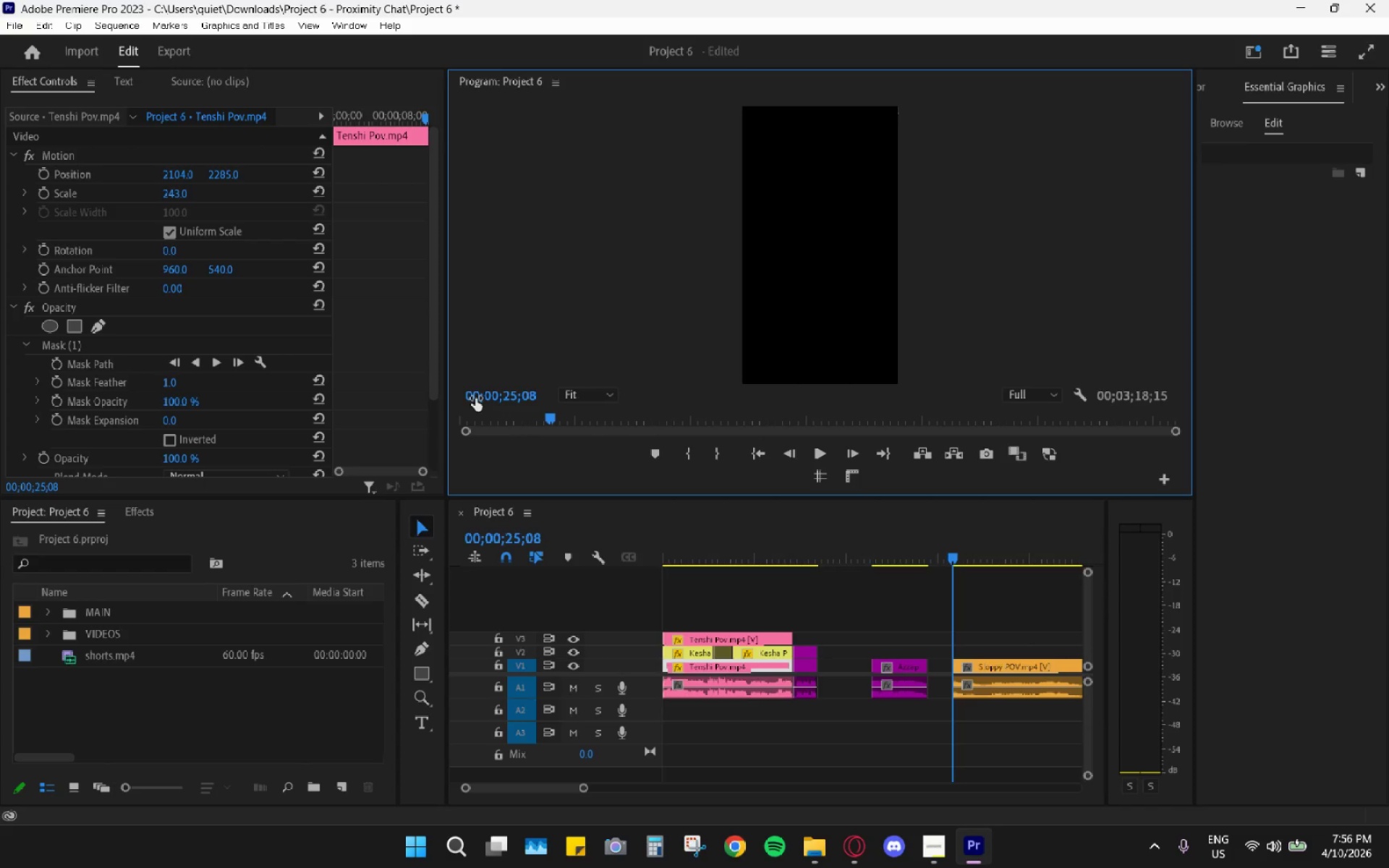 
wait(105.92)
 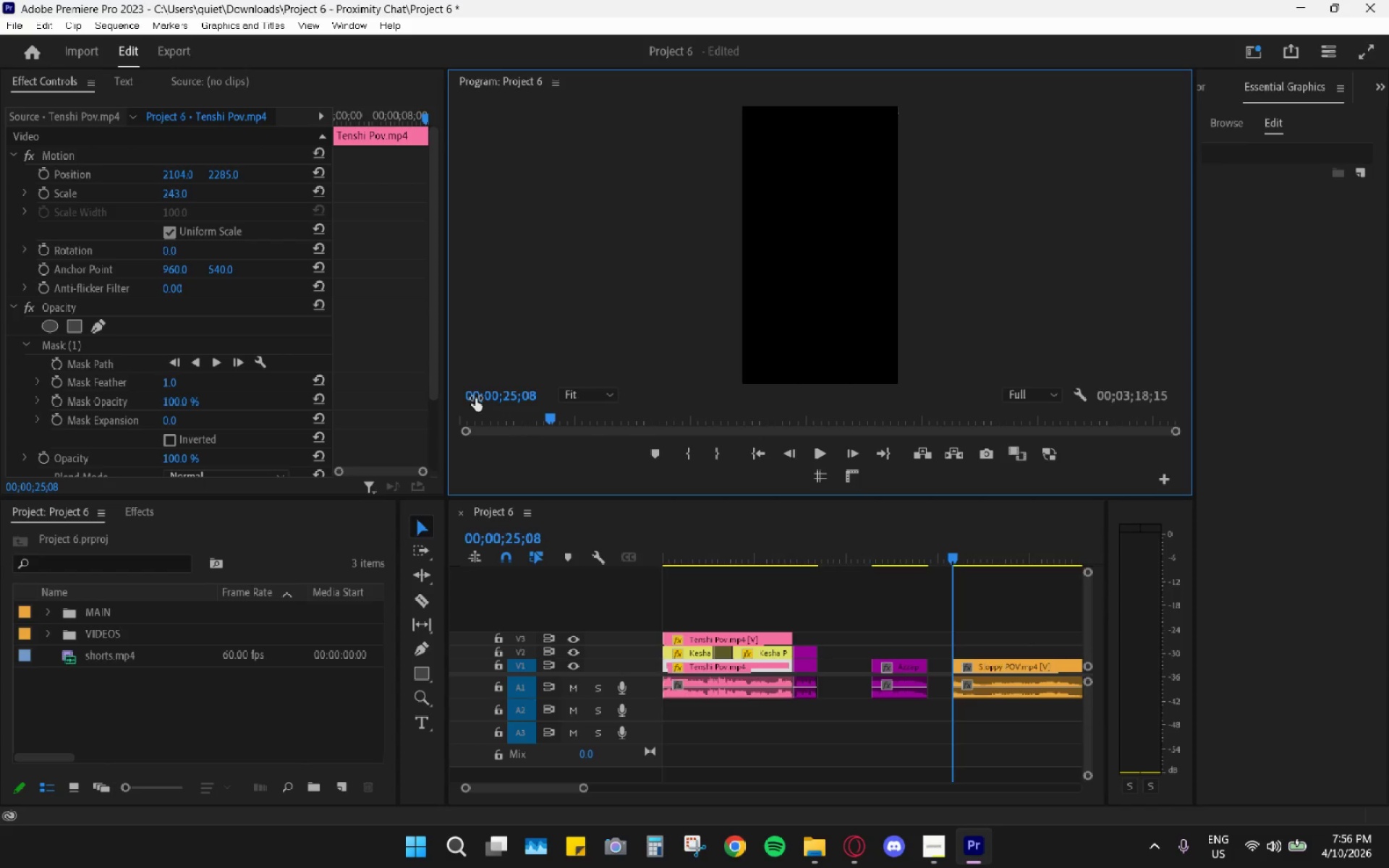 
mouse_move([1366, 853])
 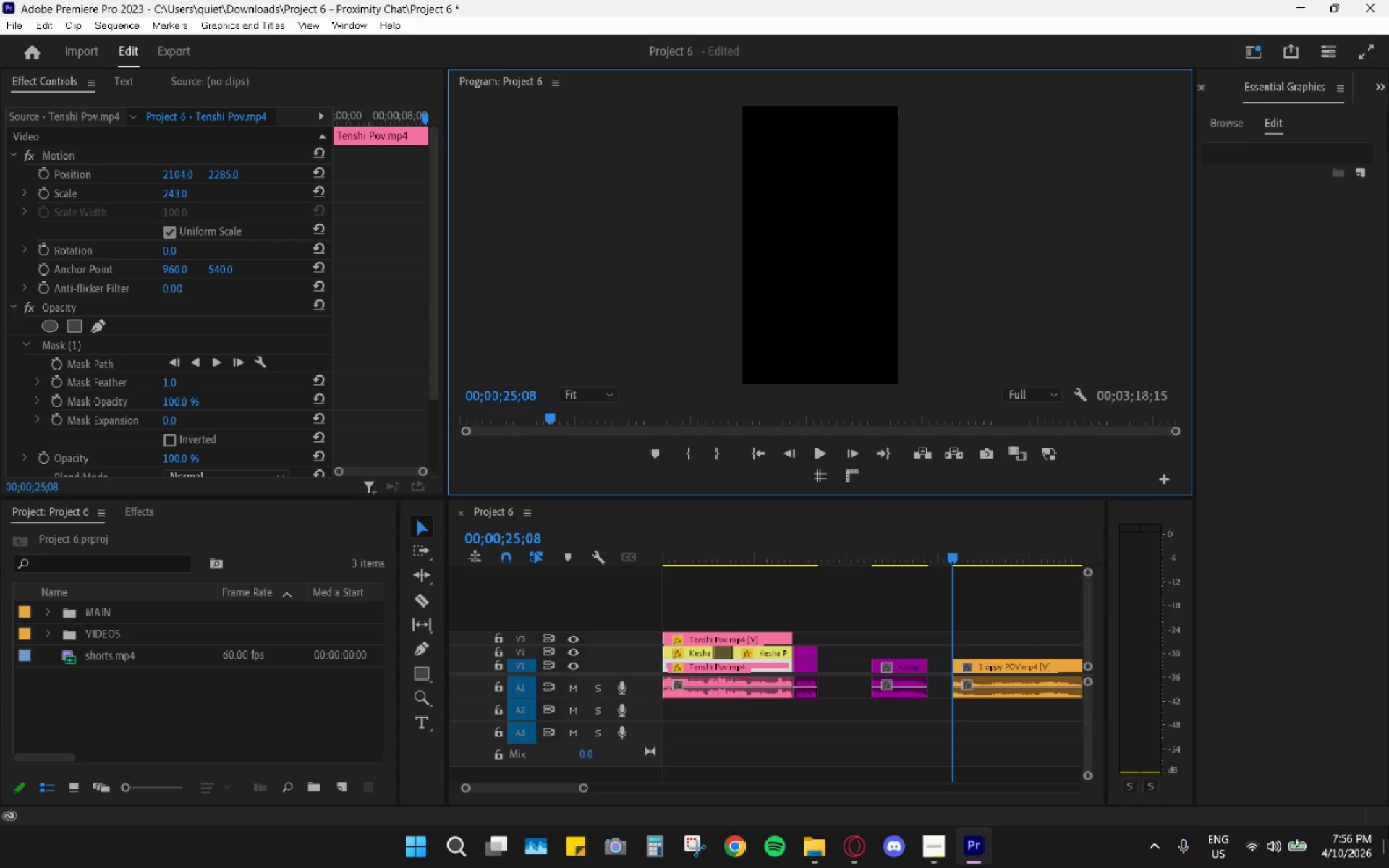 
wait(6.47)
 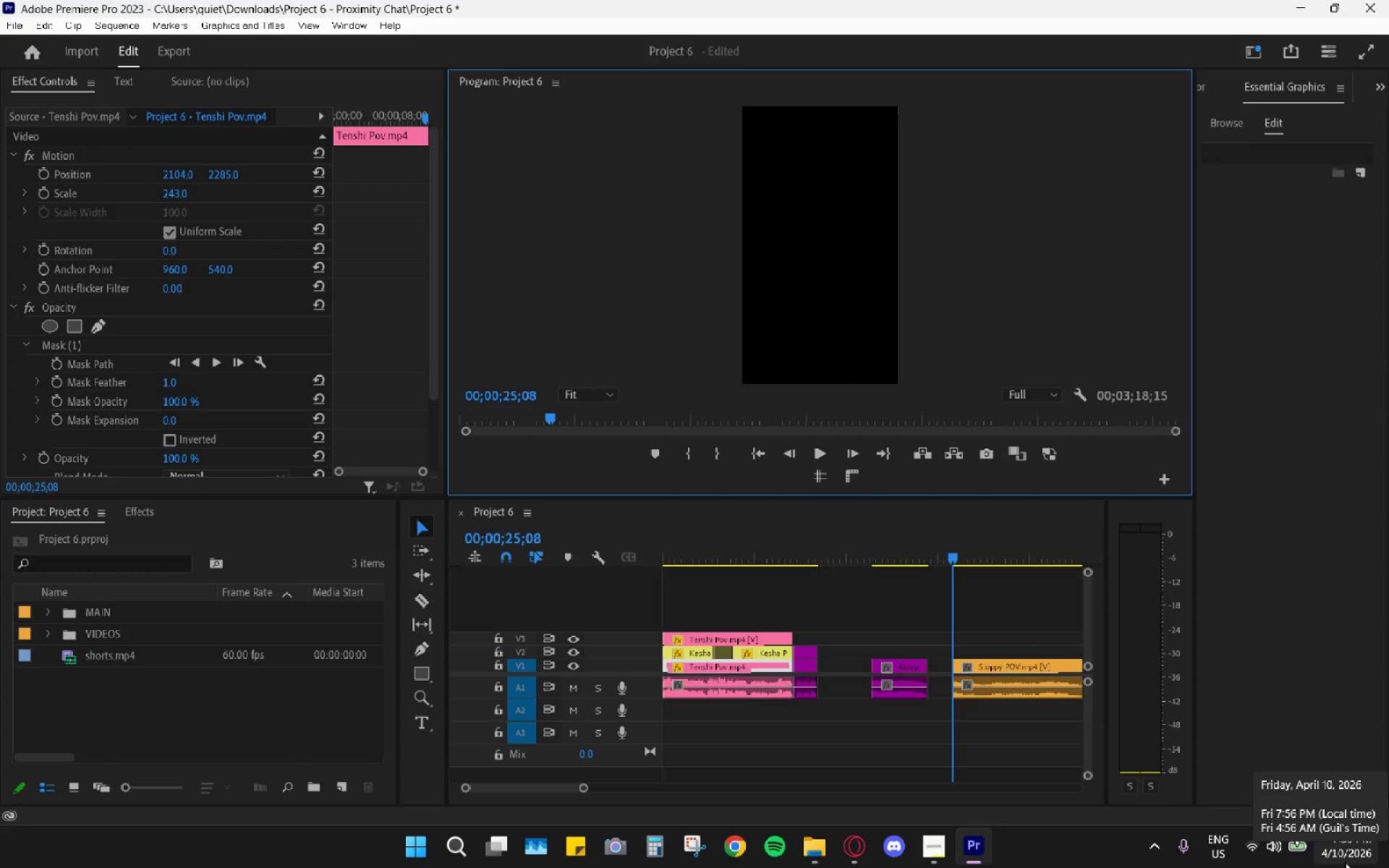 
left_click_drag(start_coordinate=[748, 555], to_coordinate=[619, 564])
 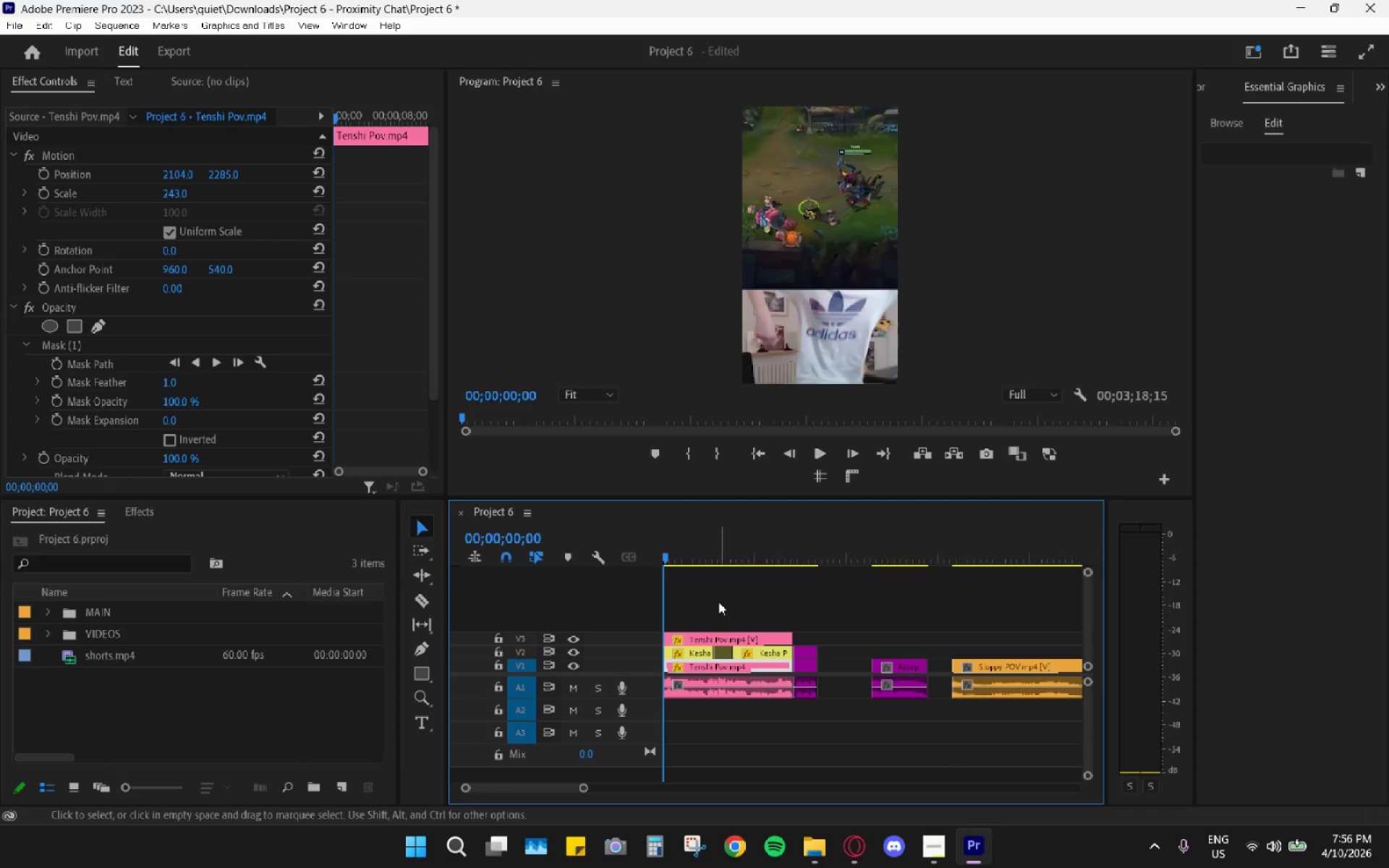 
key(Space)
 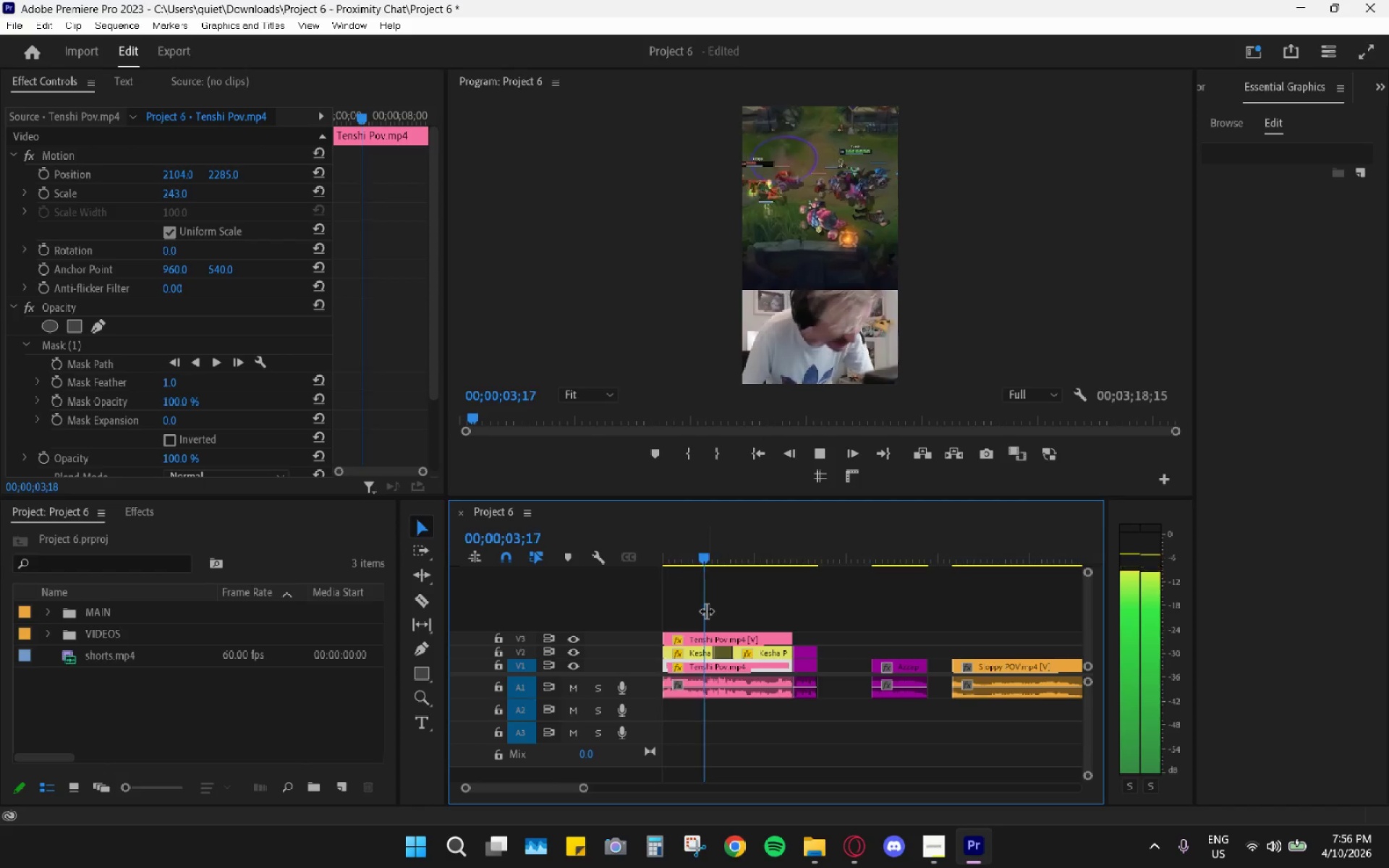 
wait(8.73)
 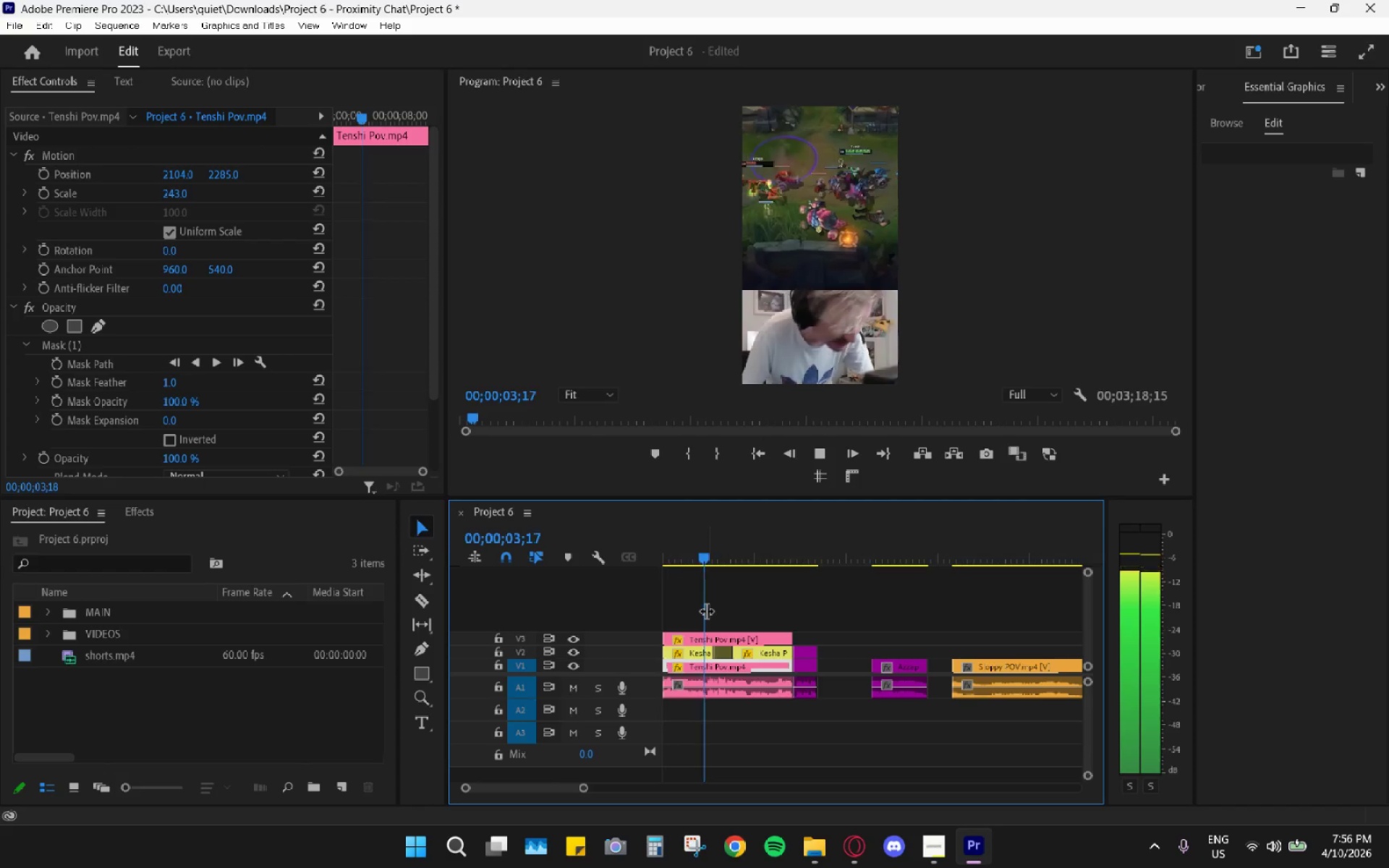 
key(Space)
 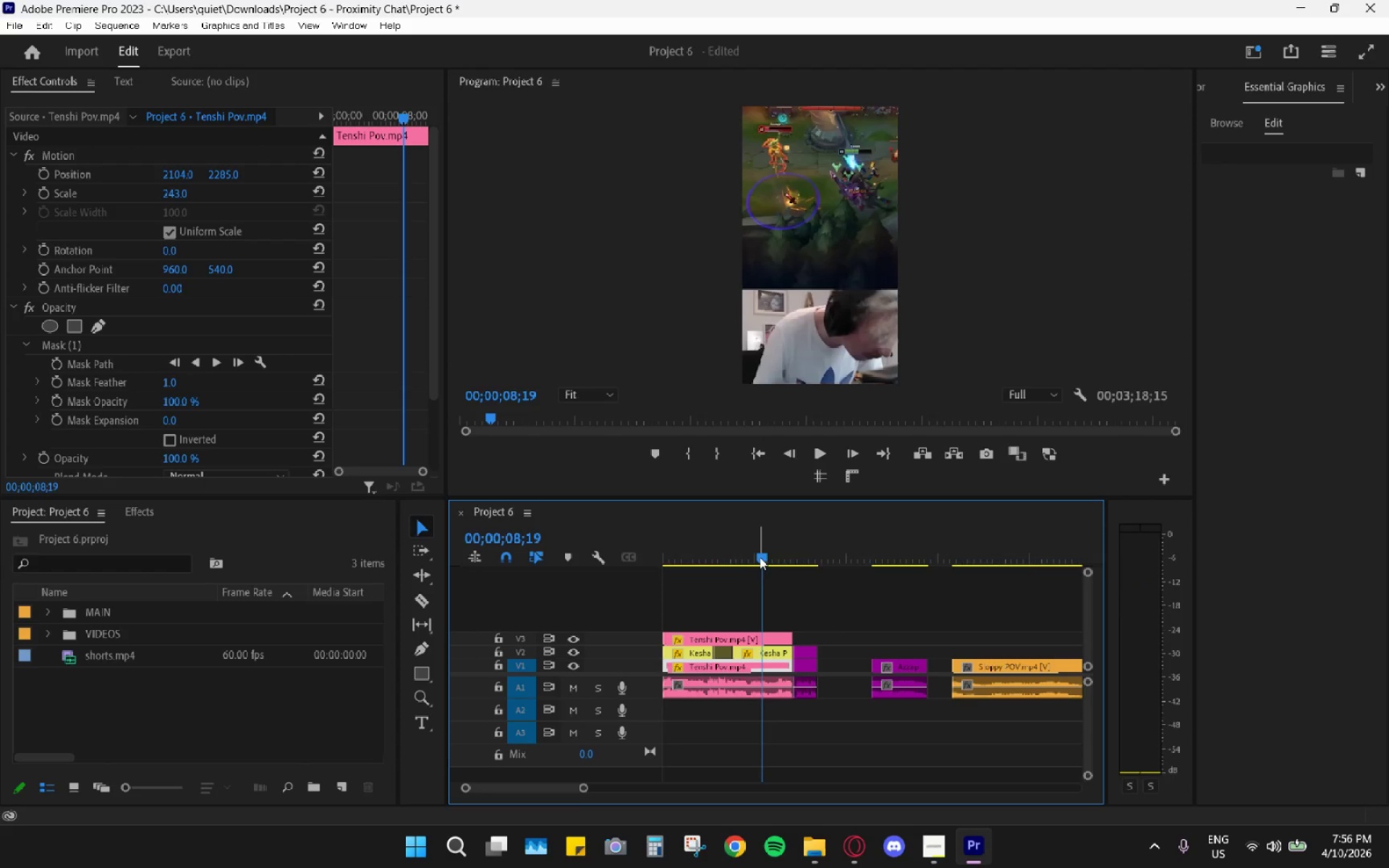 
type(dc)
 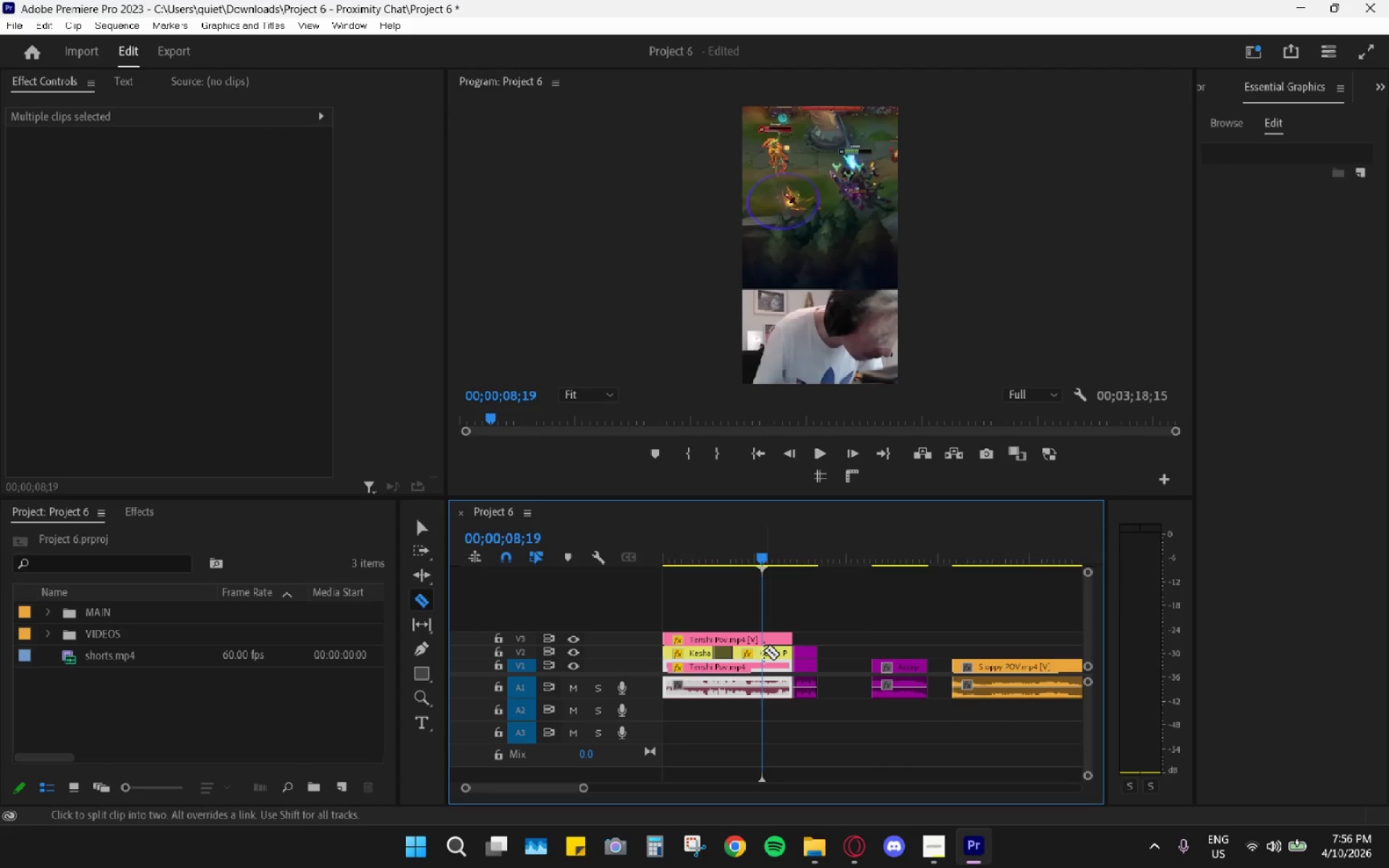 
hold_key(key=AltLeft, duration=0.64)
scroll: coordinate [776, 649], scroll_direction: up, amount: 7.0
 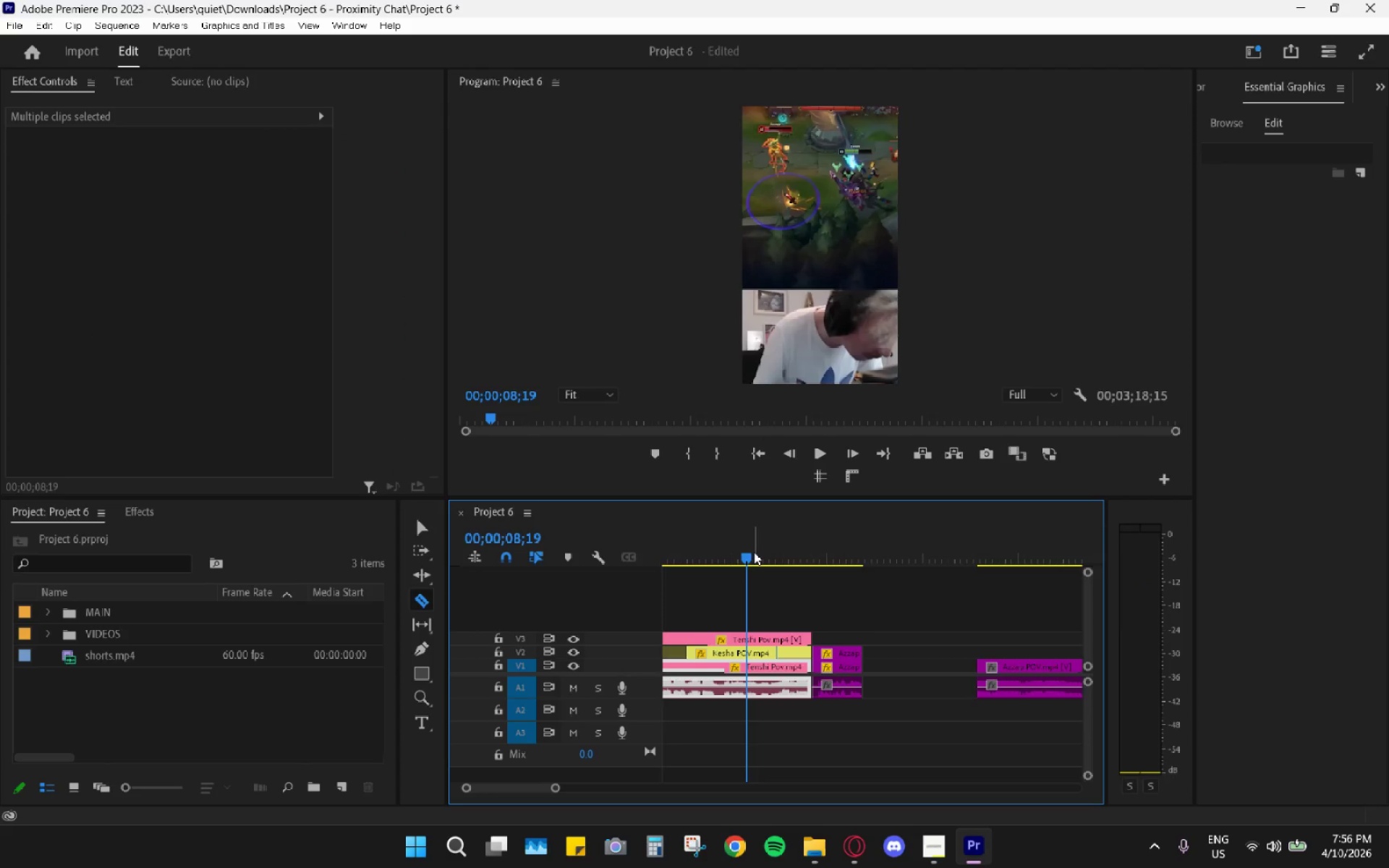 
left_click_drag(start_coordinate=[754, 553], to_coordinate=[754, 561])
 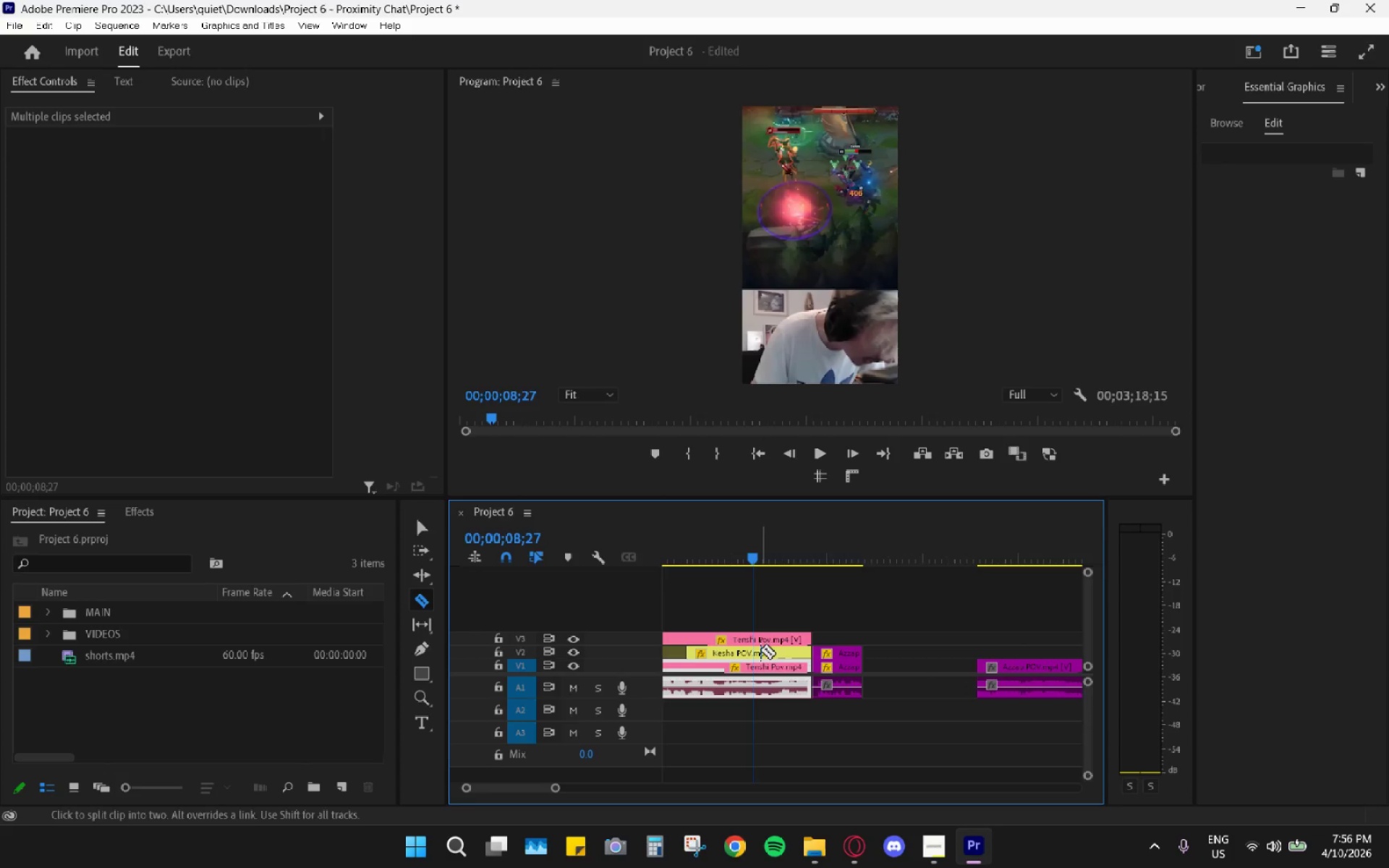 
left_click([758, 650])
 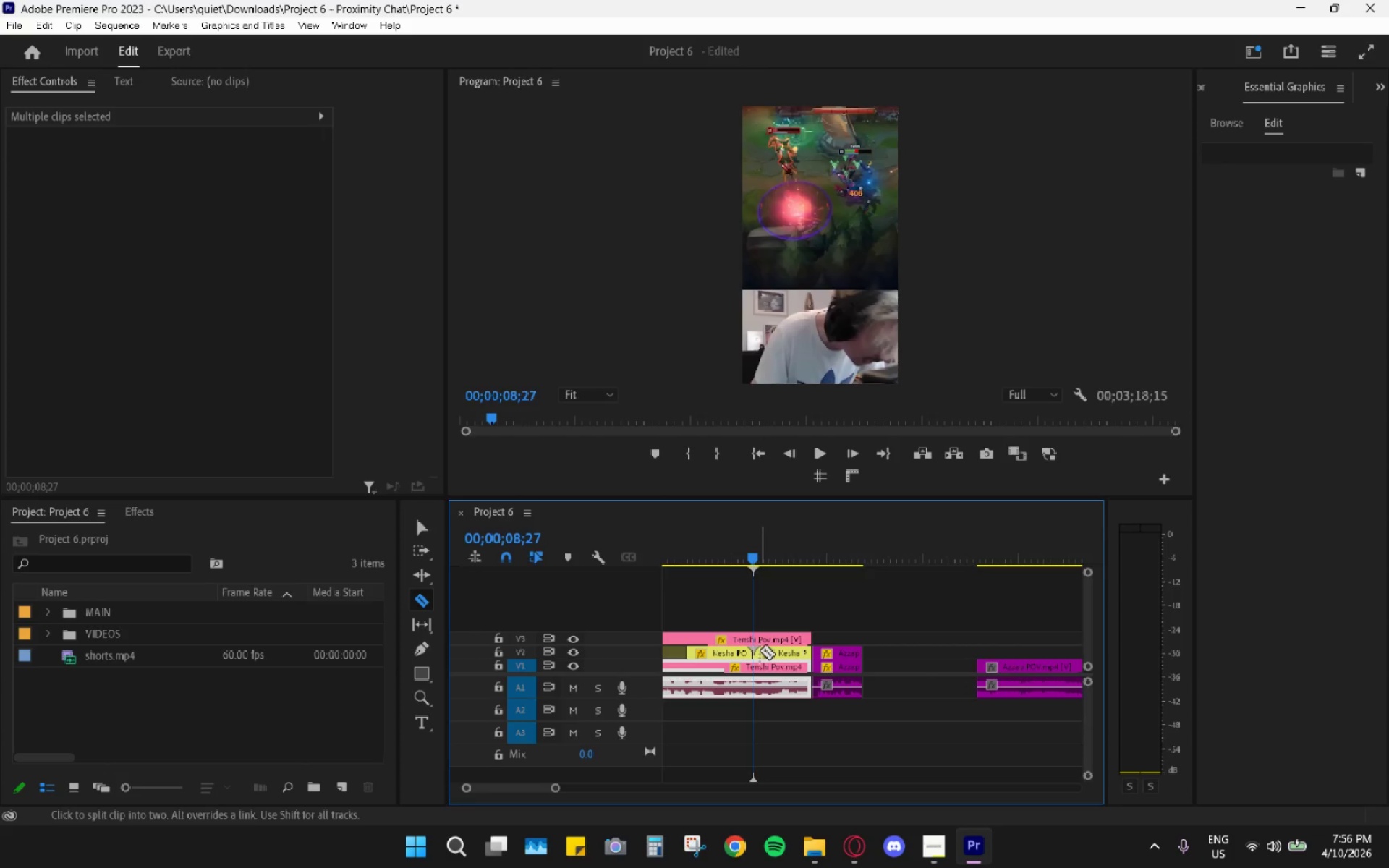 
key(V)
 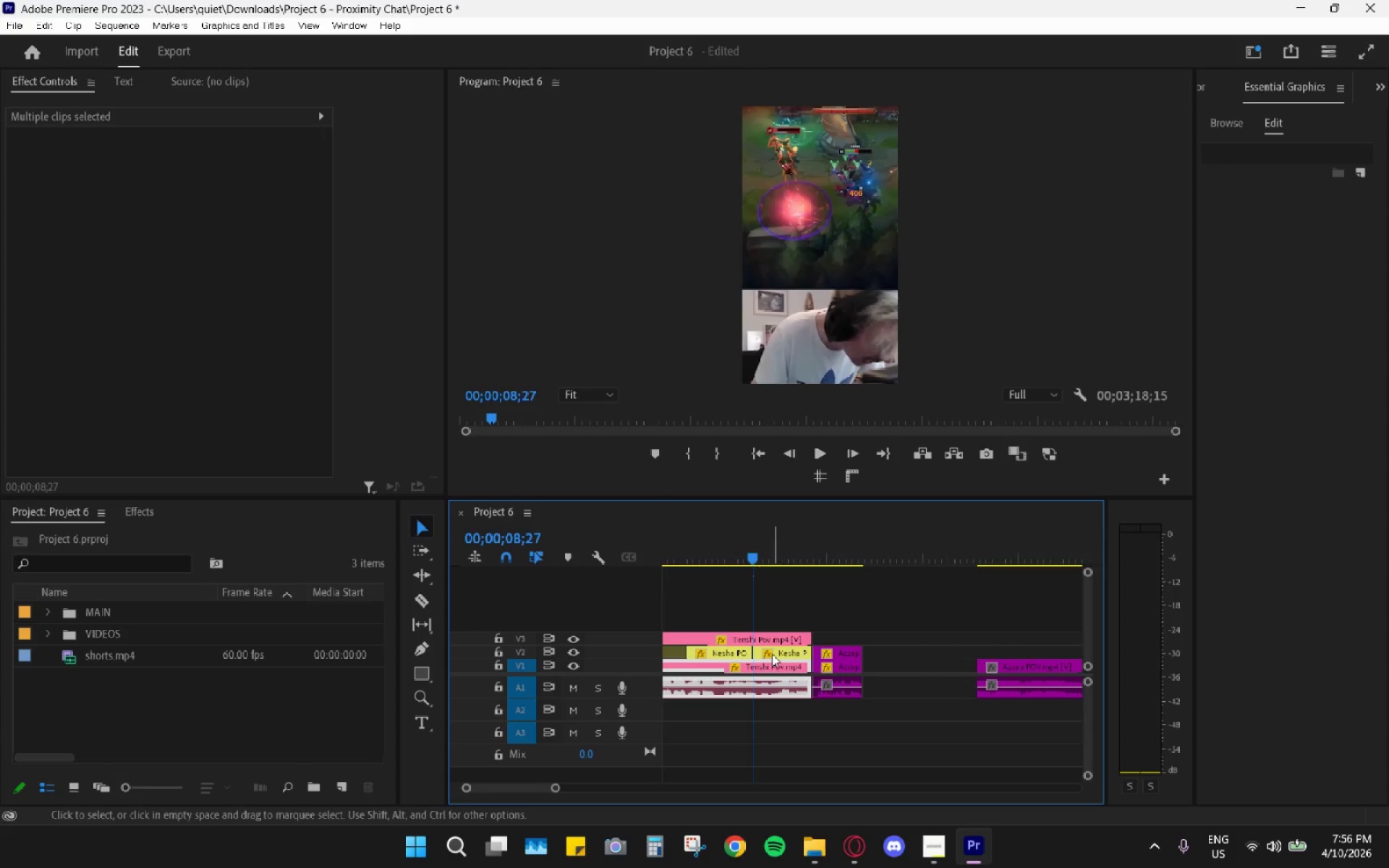 
left_click([778, 657])
 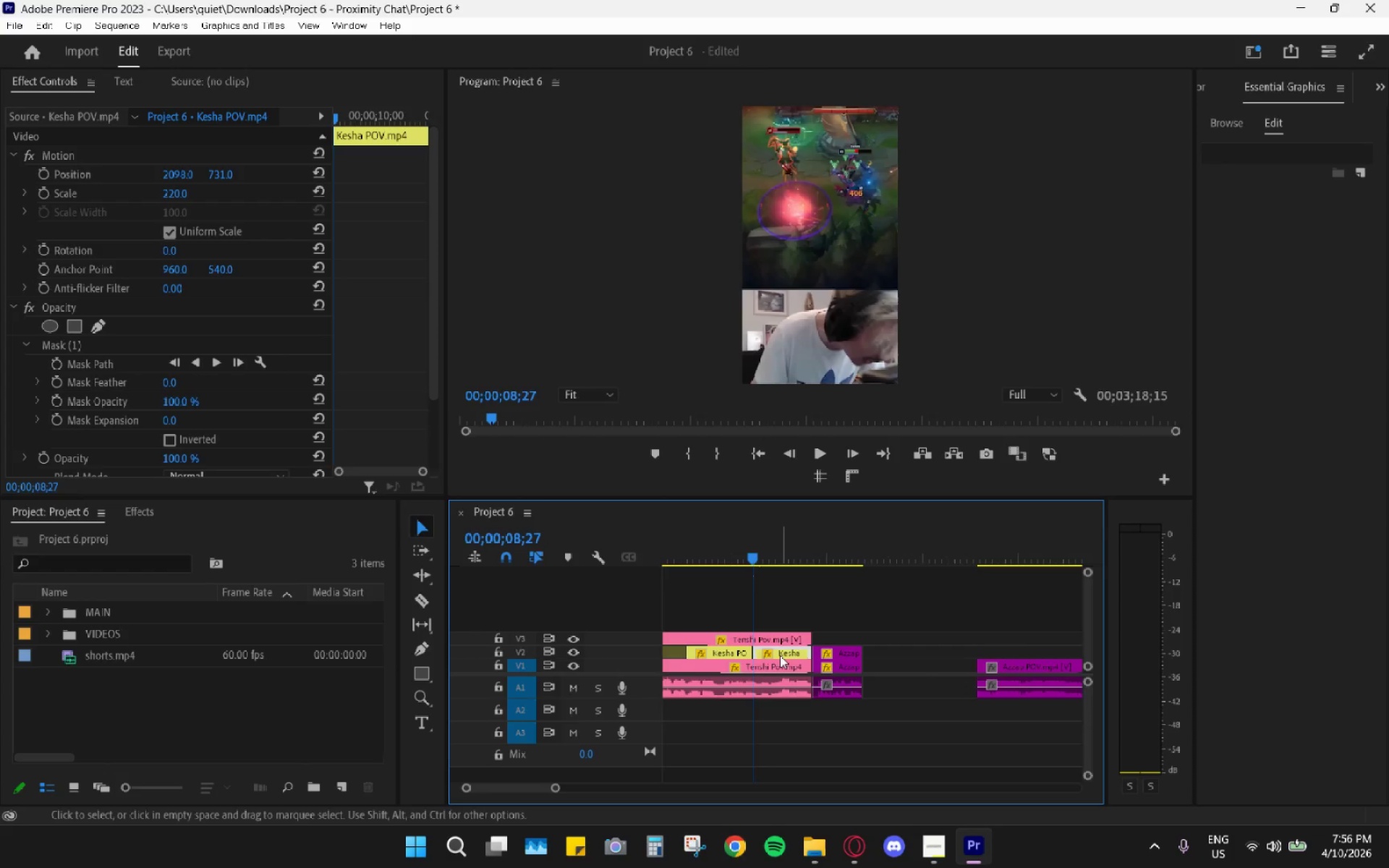 
key(Shift+E)
 